 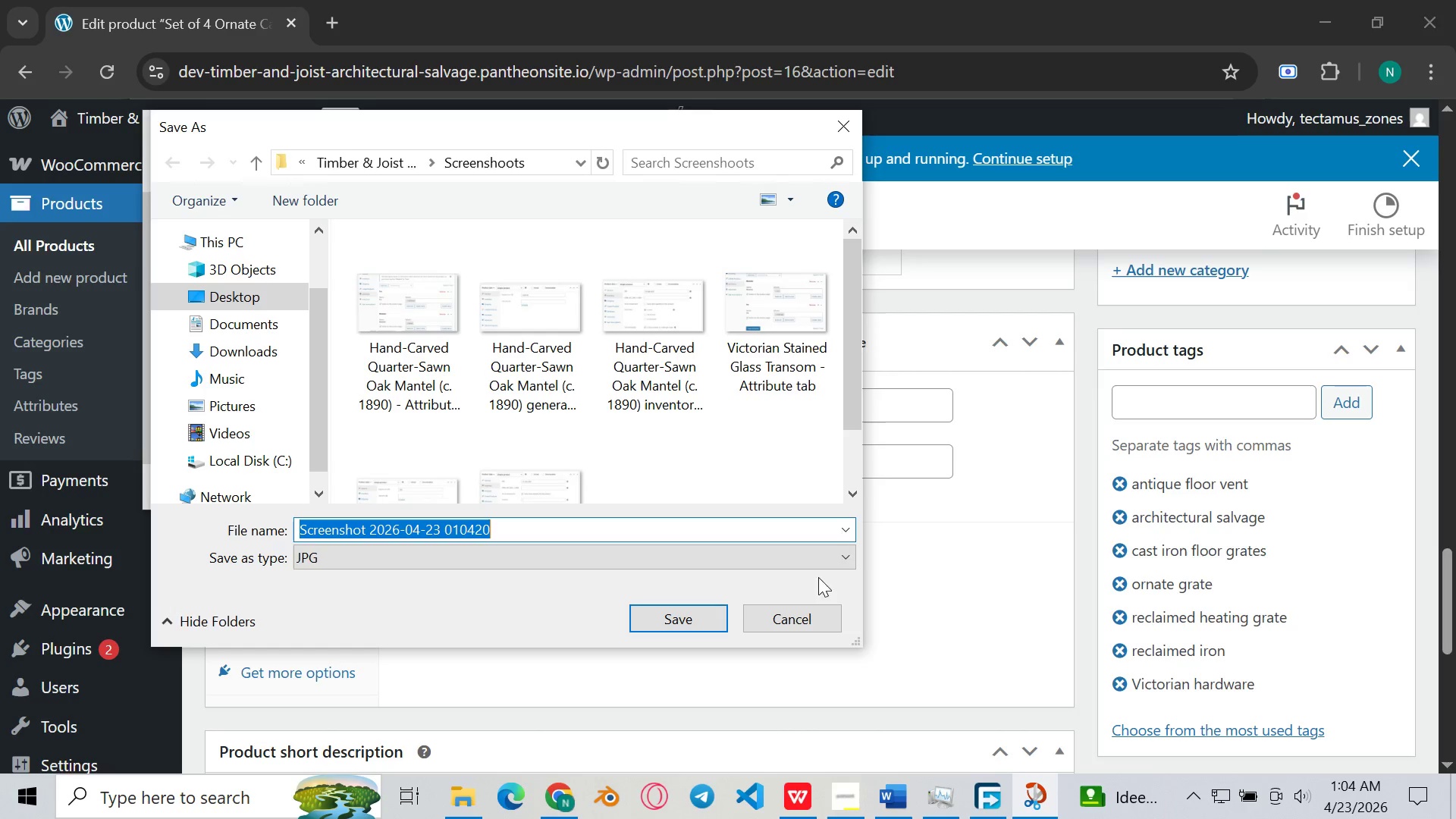 
key(Backspace)
 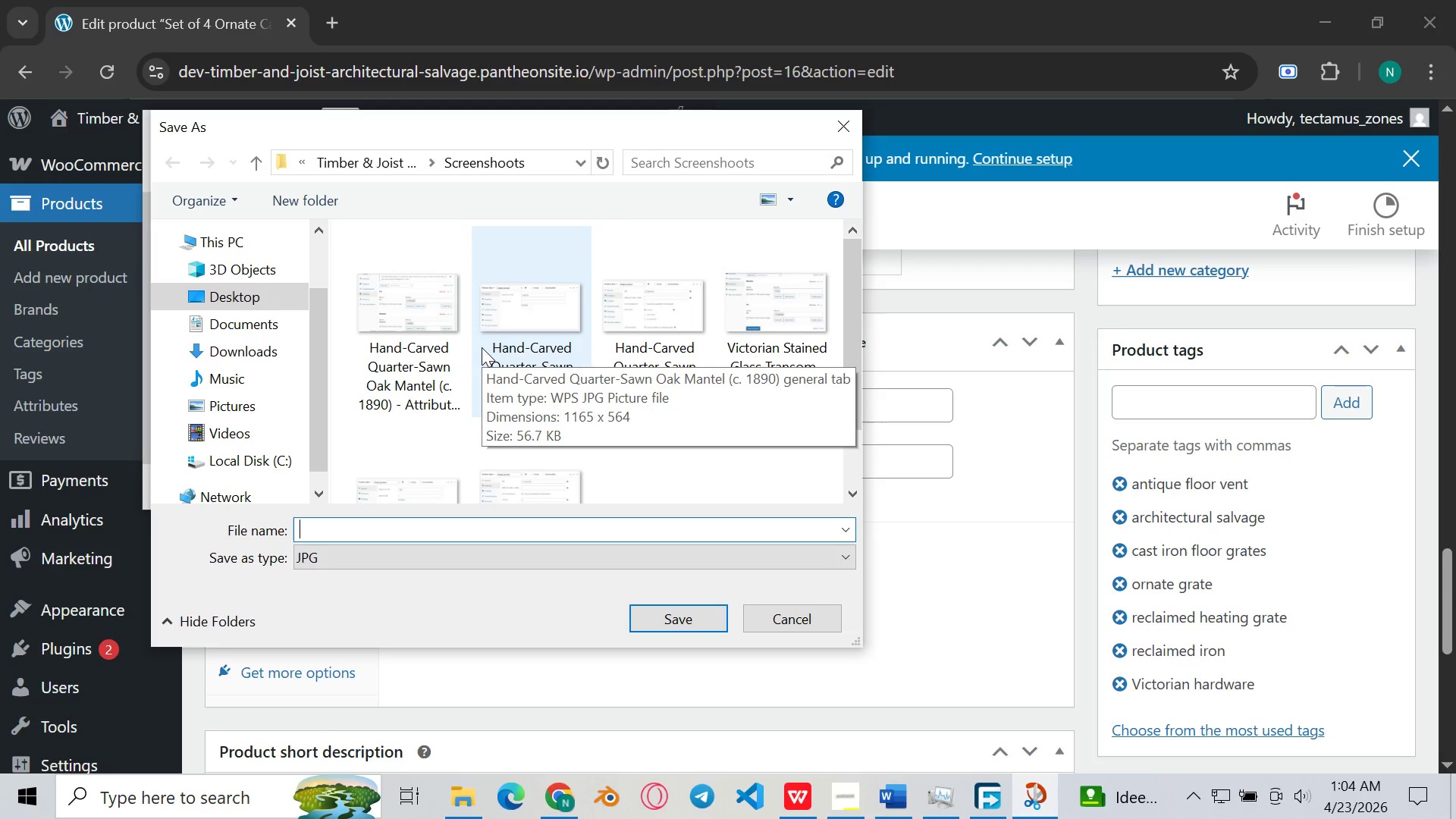 
key(Control+V)
 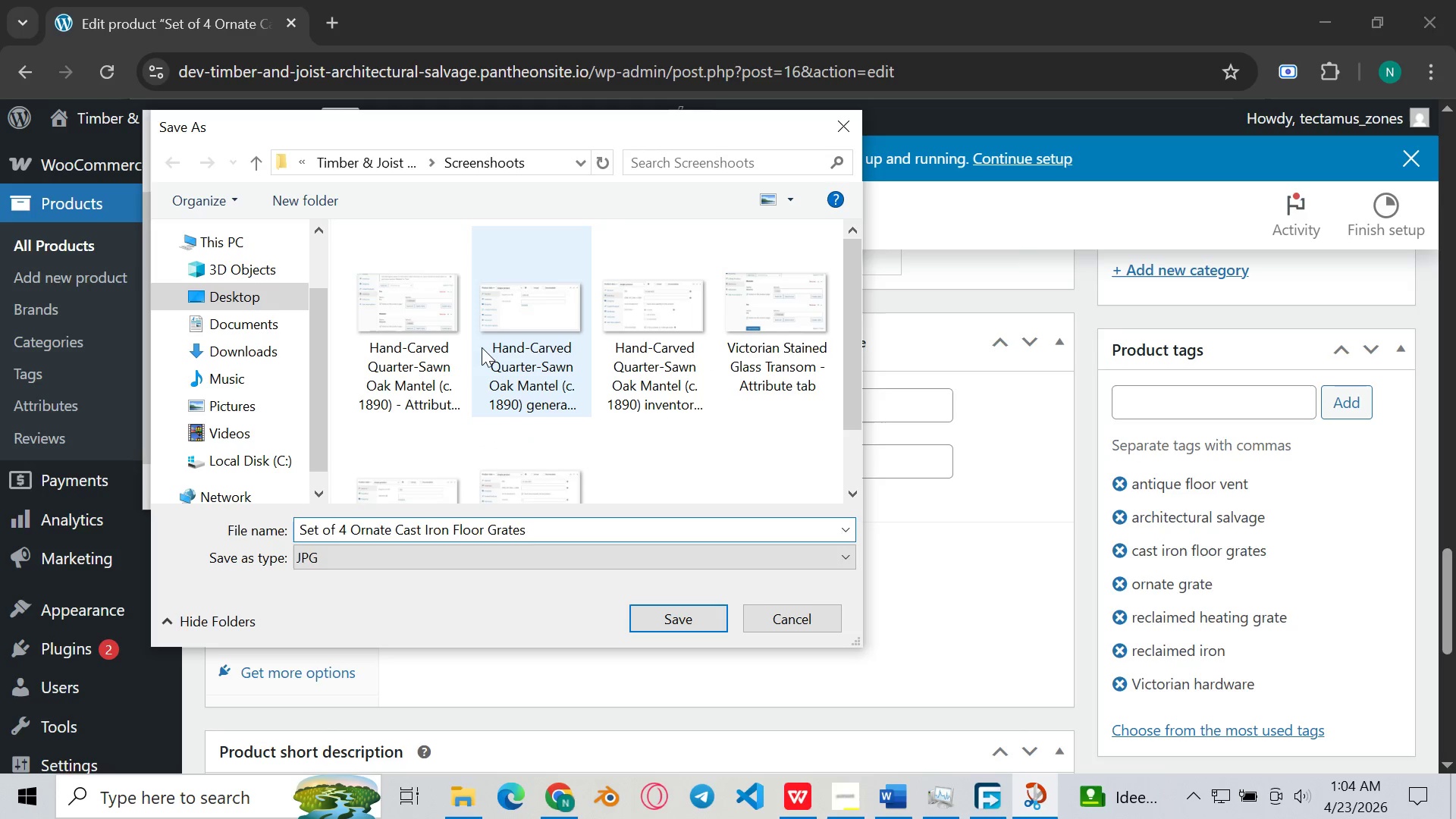 
type( - genaral tab)
 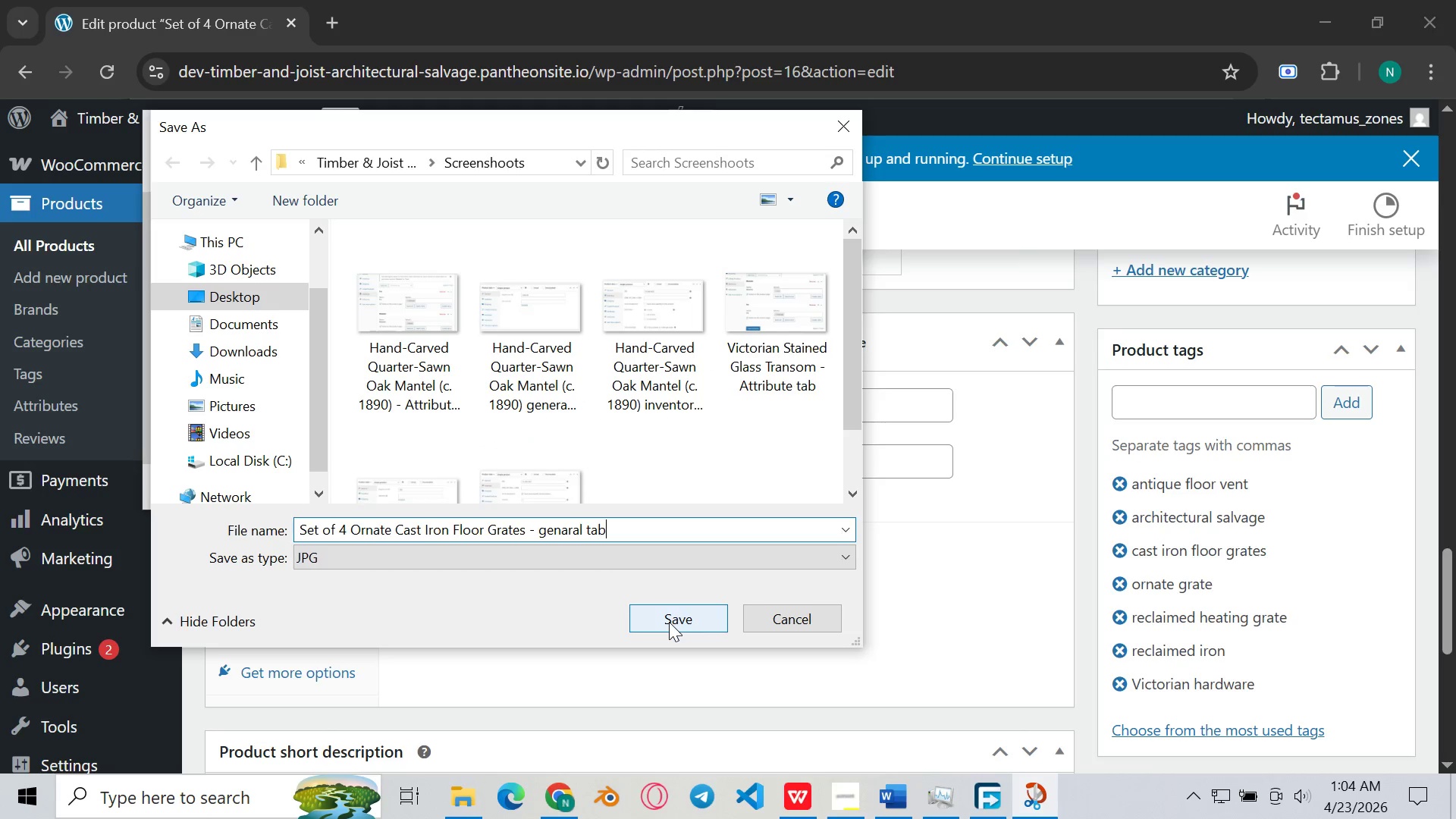 
left_click([669, 622])
 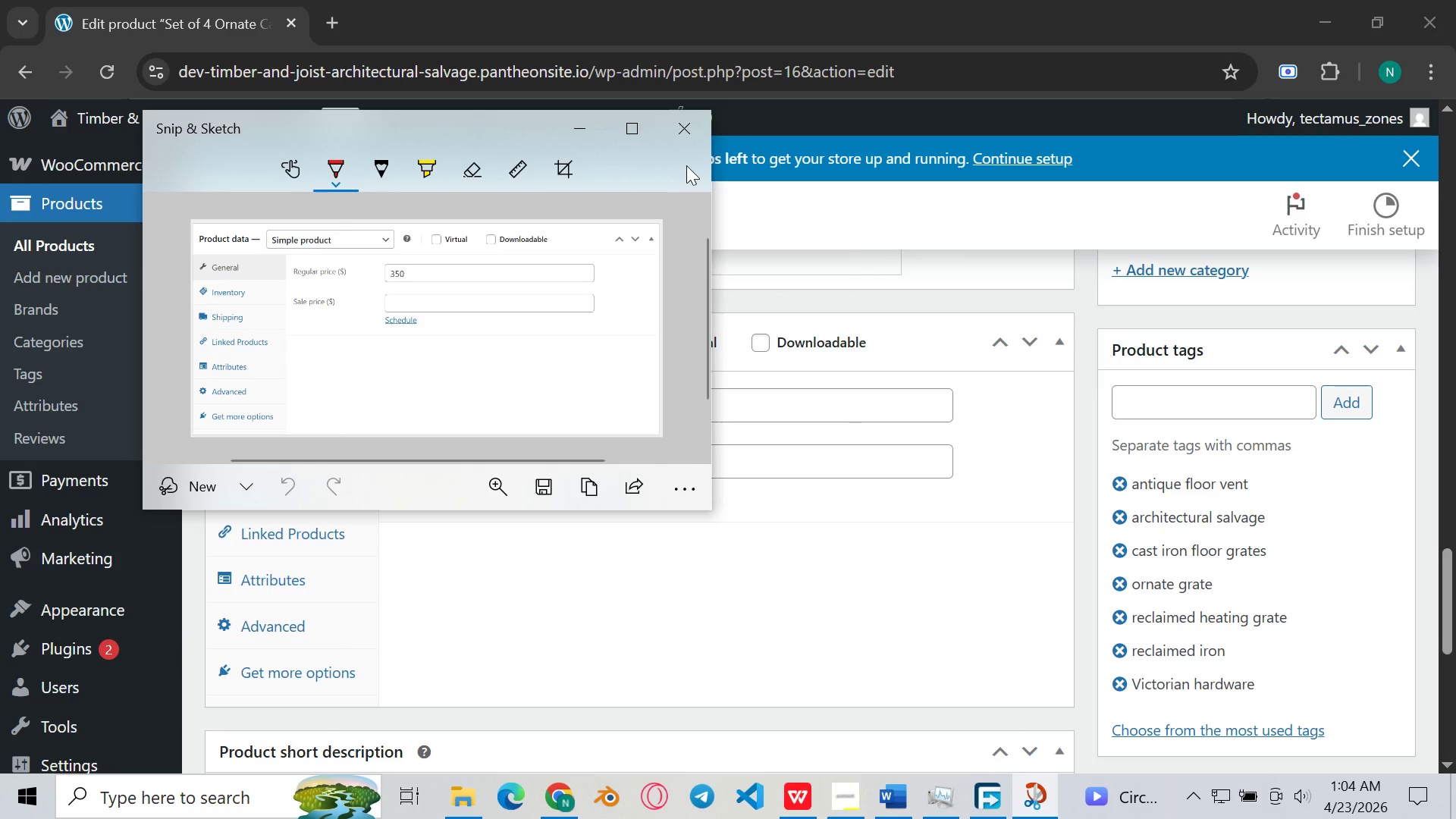 
left_click([692, 139])
 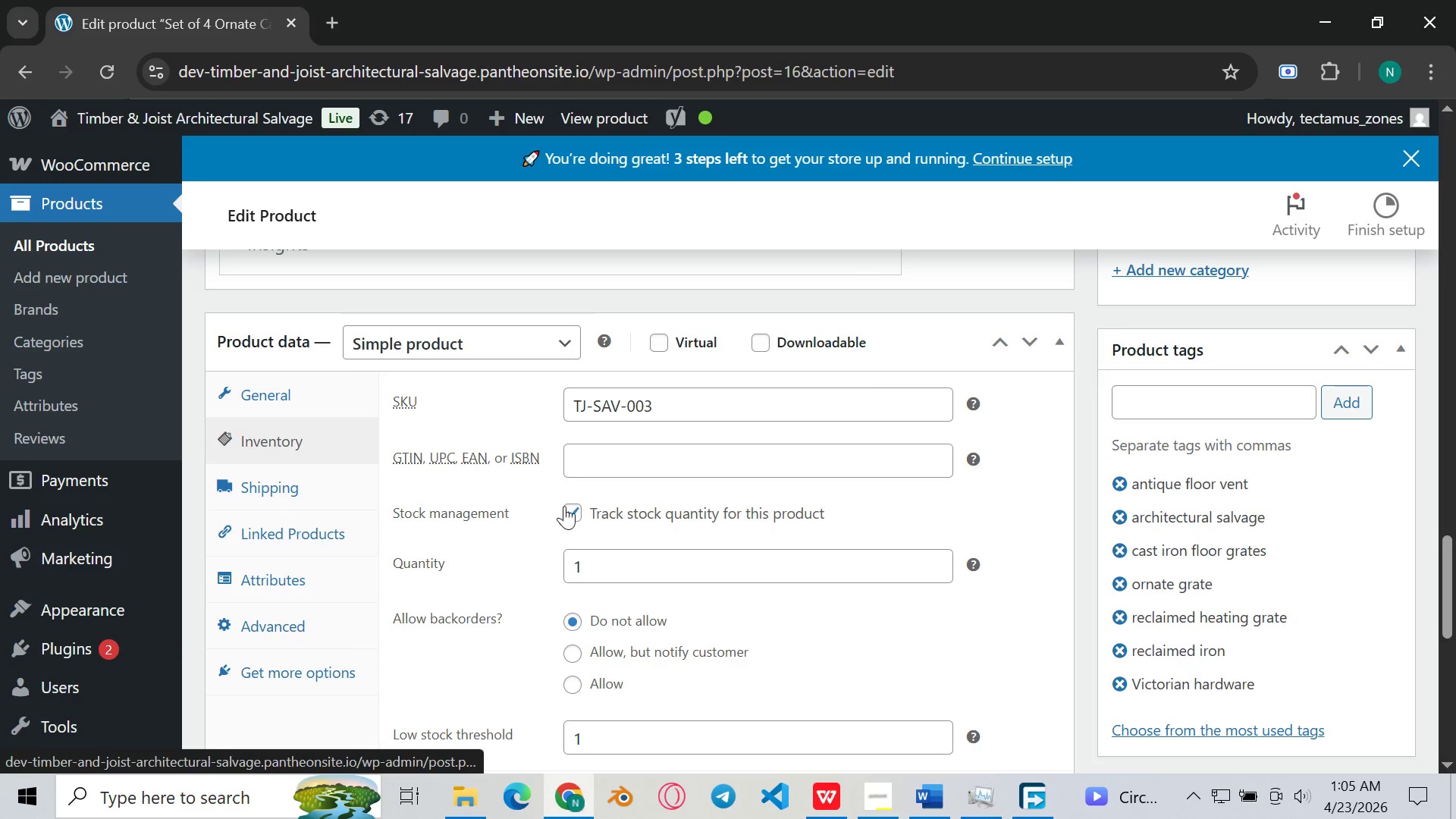 
scroll: coordinate [564, 506], scroll_direction: none, amount: 0.0
 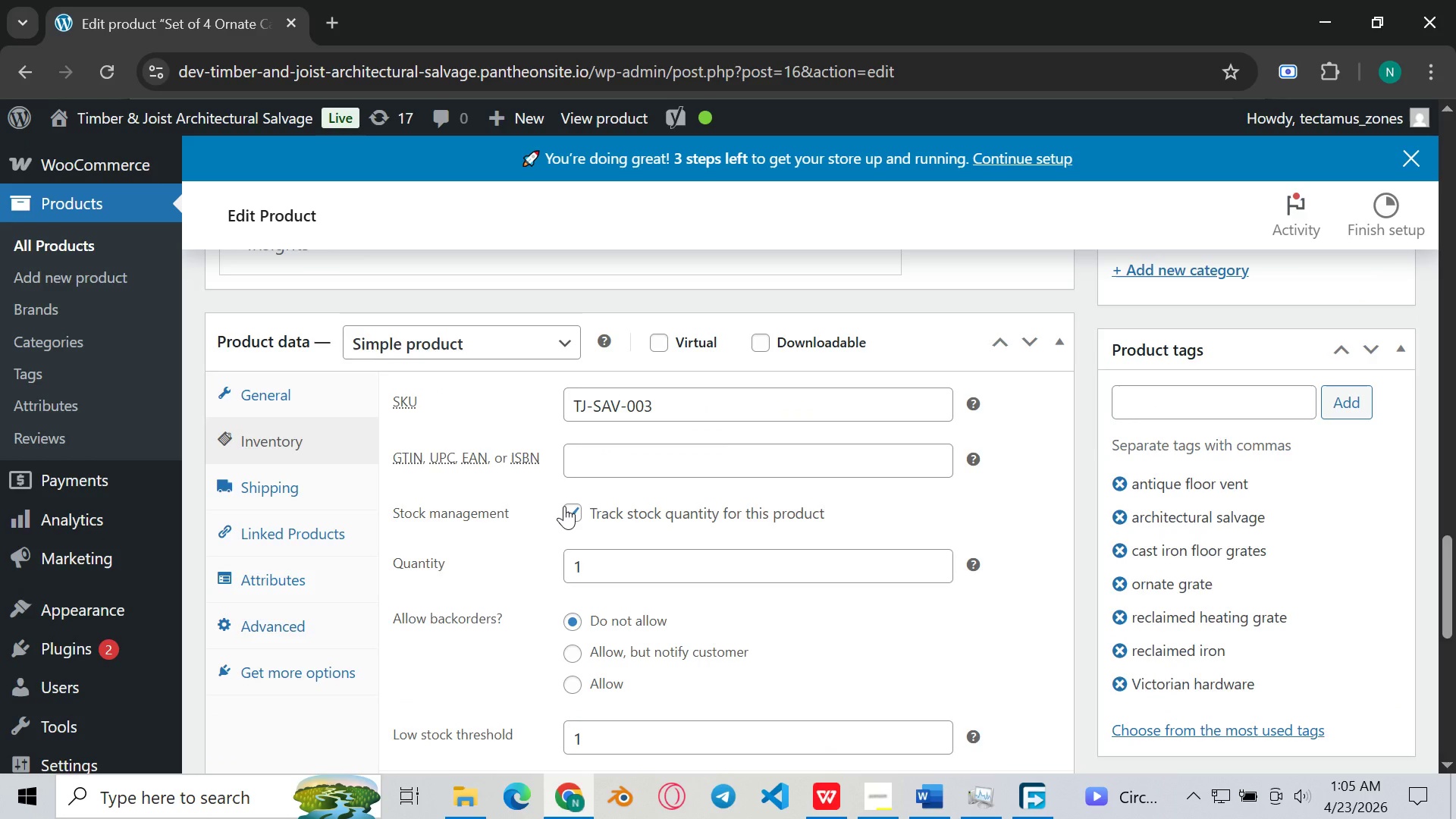 
hold_key(key=MetaLeft, duration=0.45)
 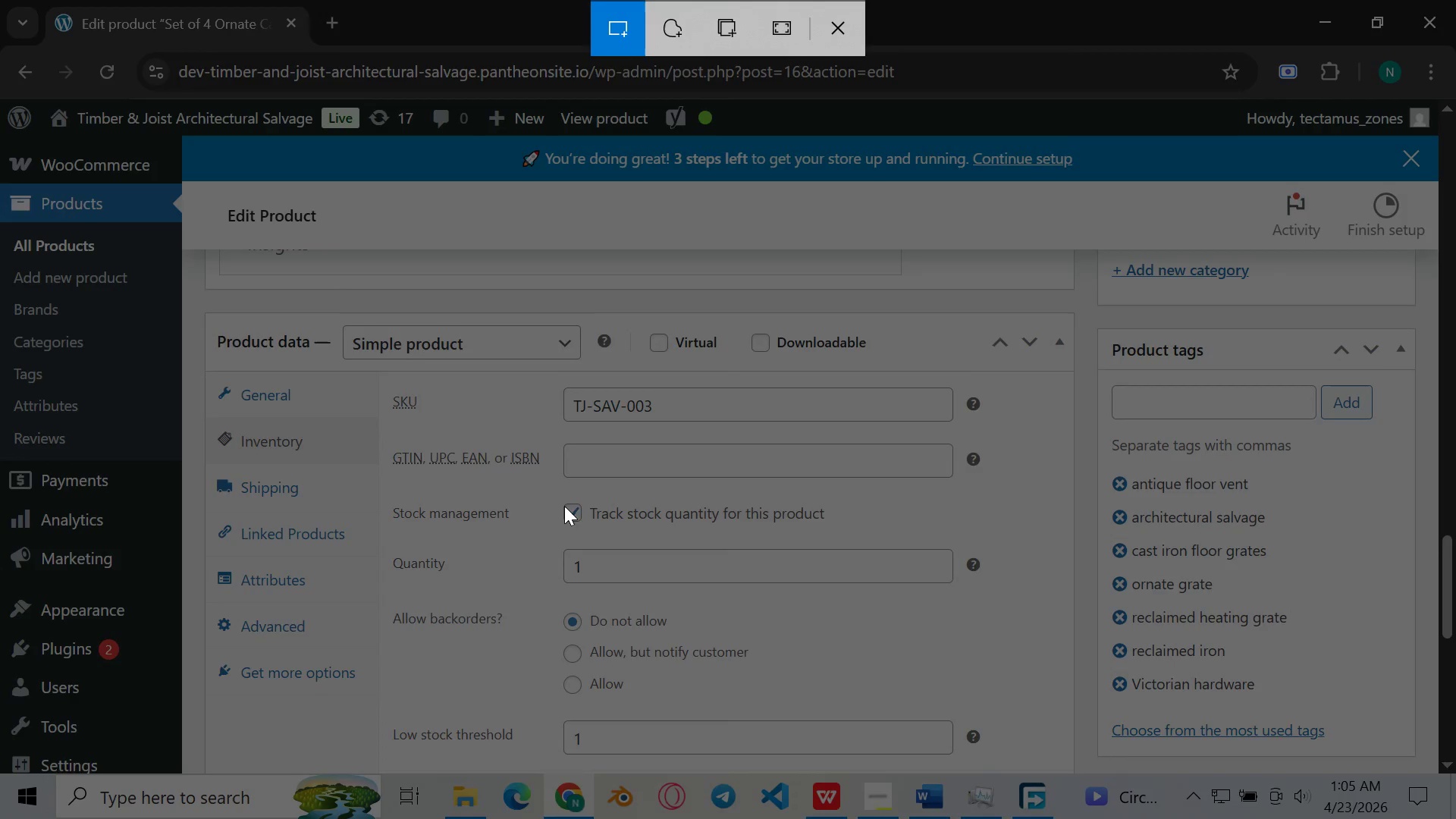 
key(Shift+ShiftLeft)
 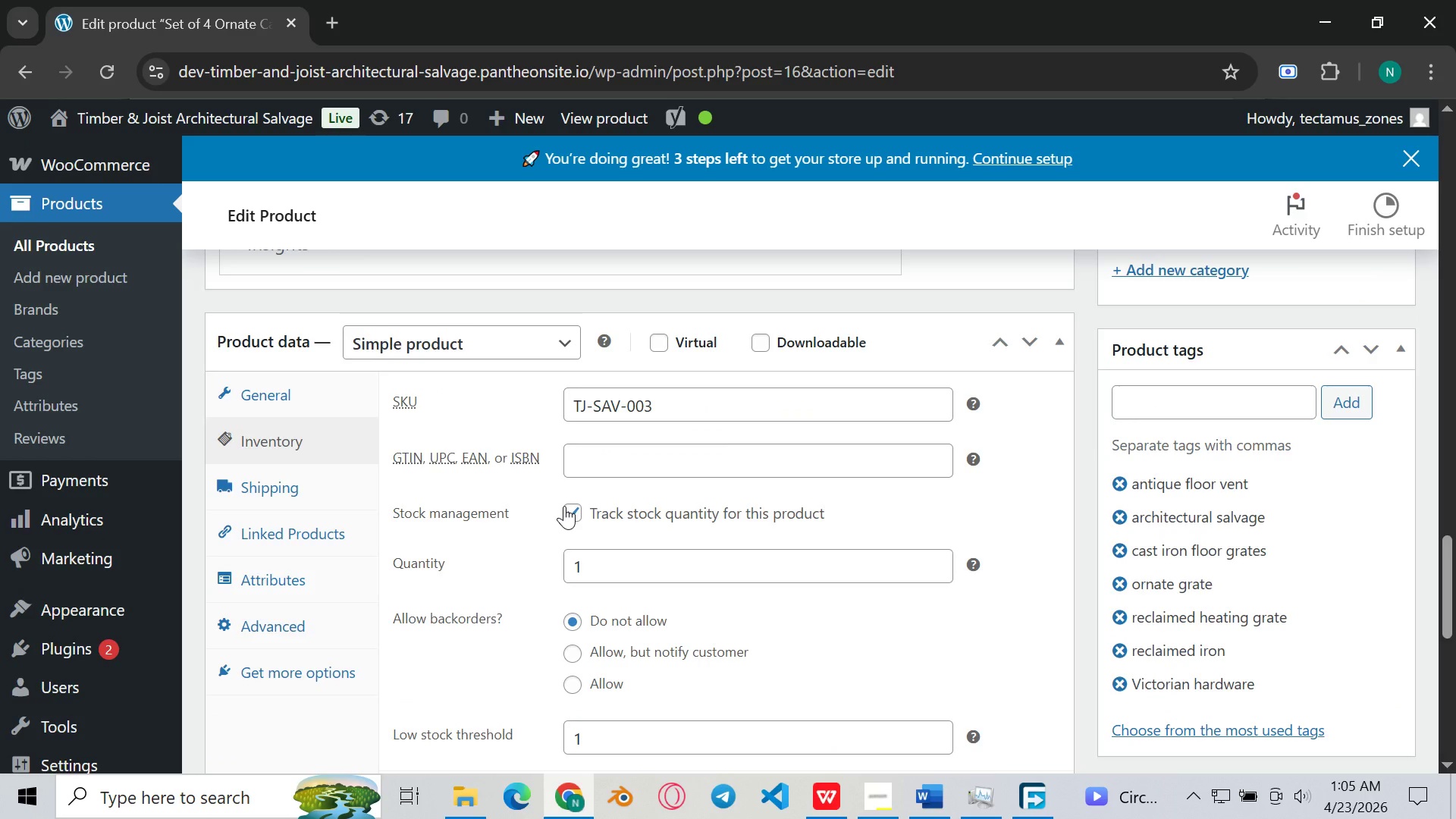 
key(Shift+S)
 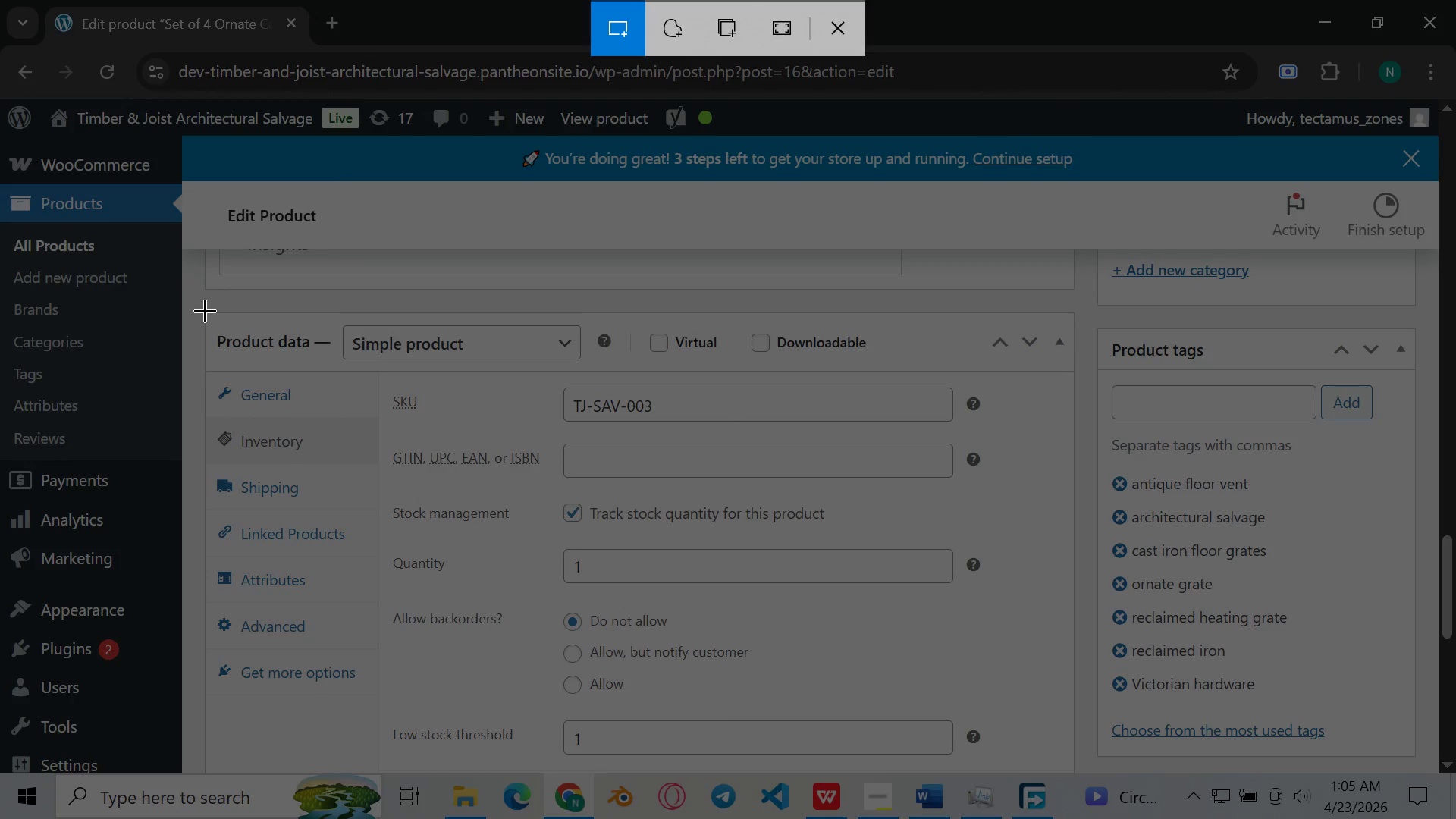 
left_click_drag(start_coordinate=[199, 305], to_coordinate=[1083, 772])
 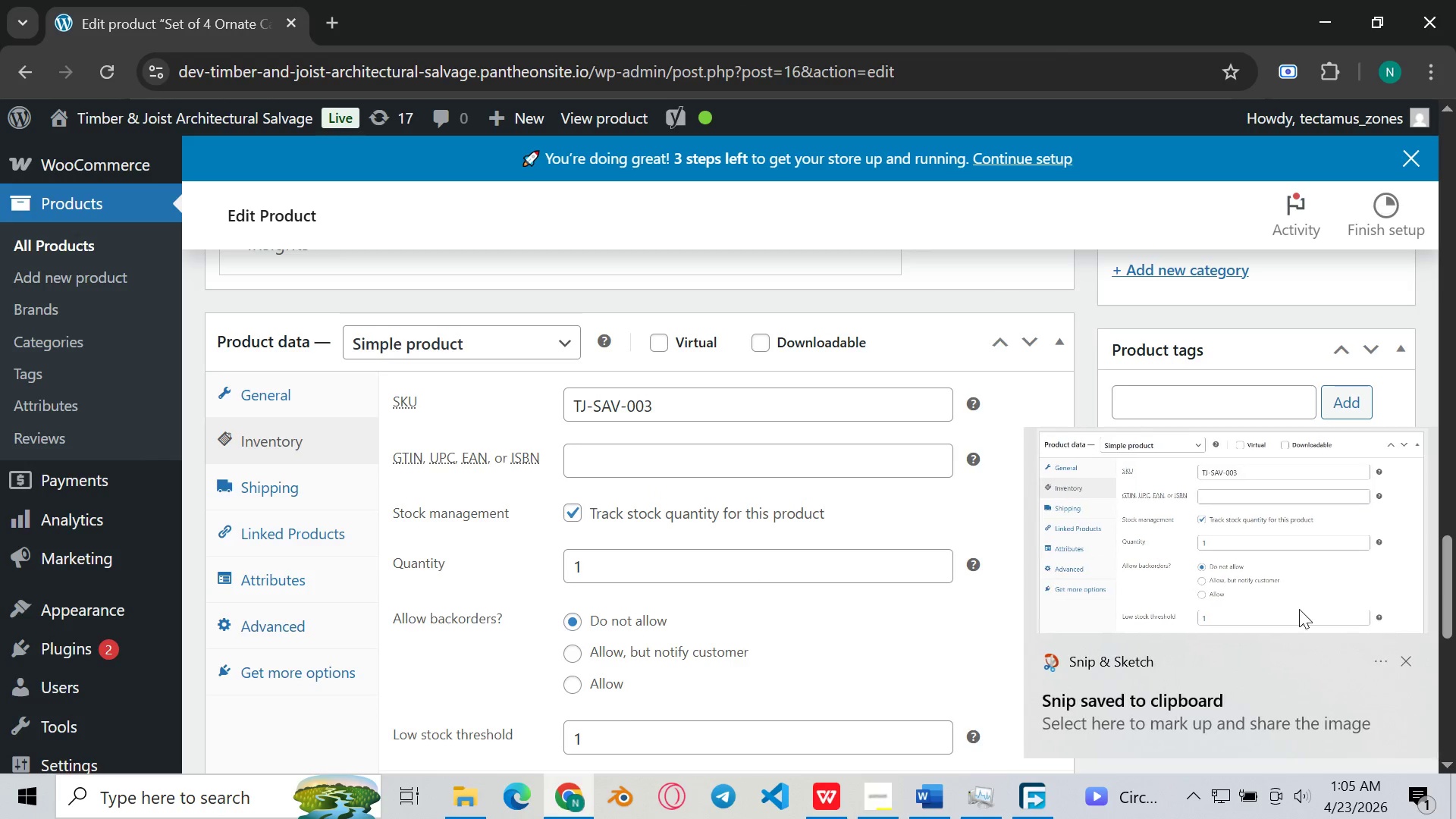 
double_click([1185, 541])
 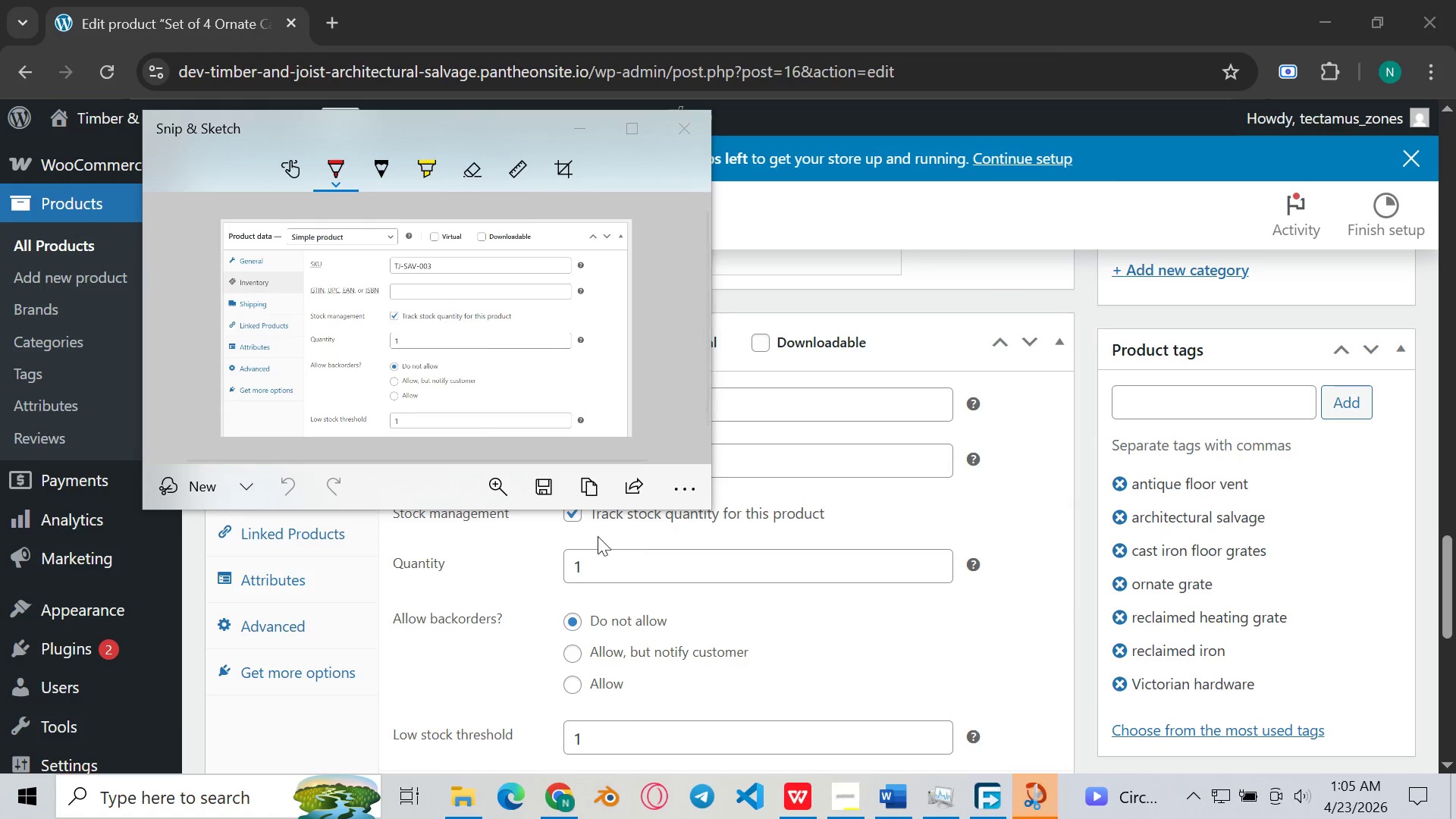 
left_click([538, 488])
 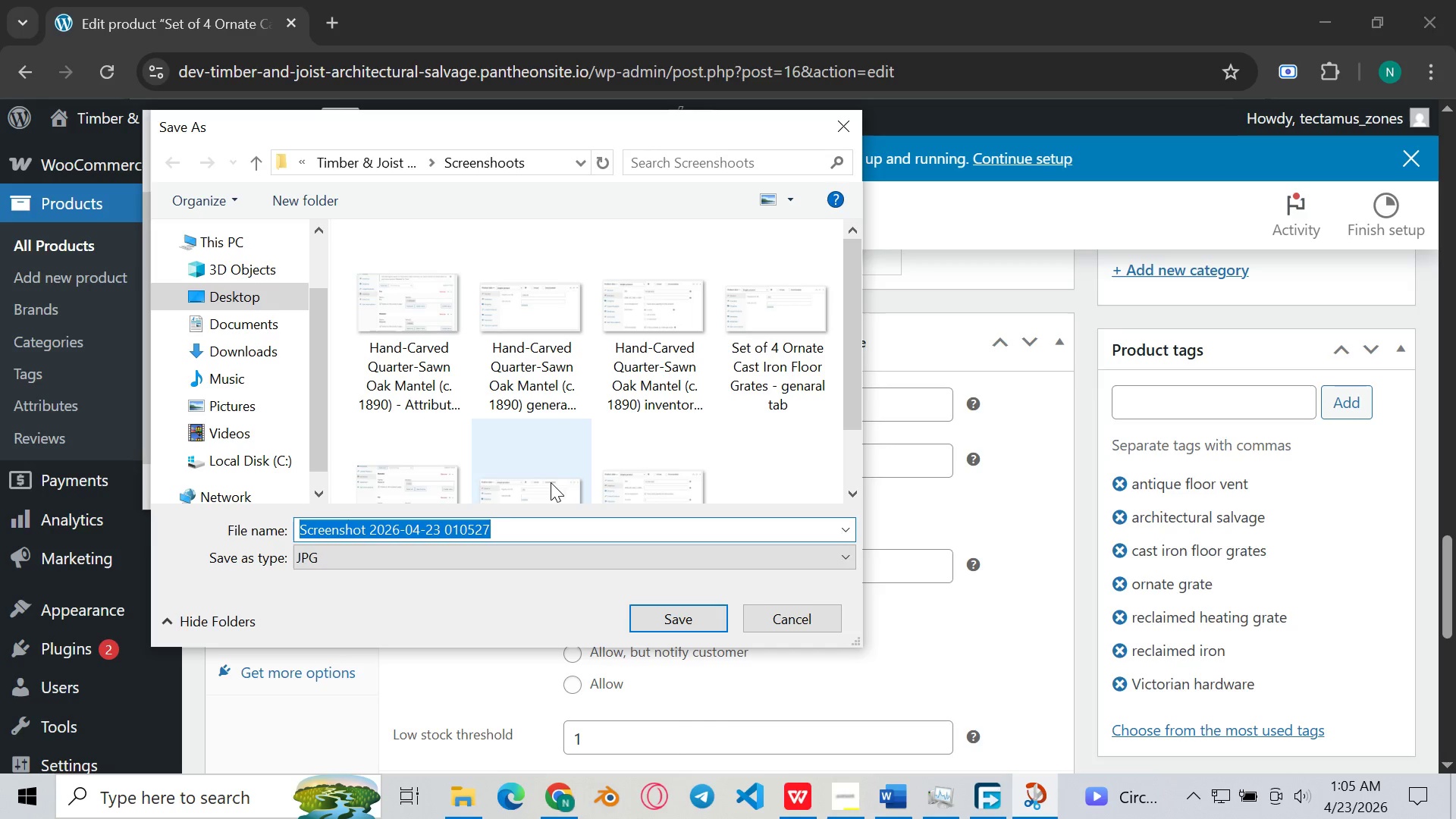 
key(Backspace)
 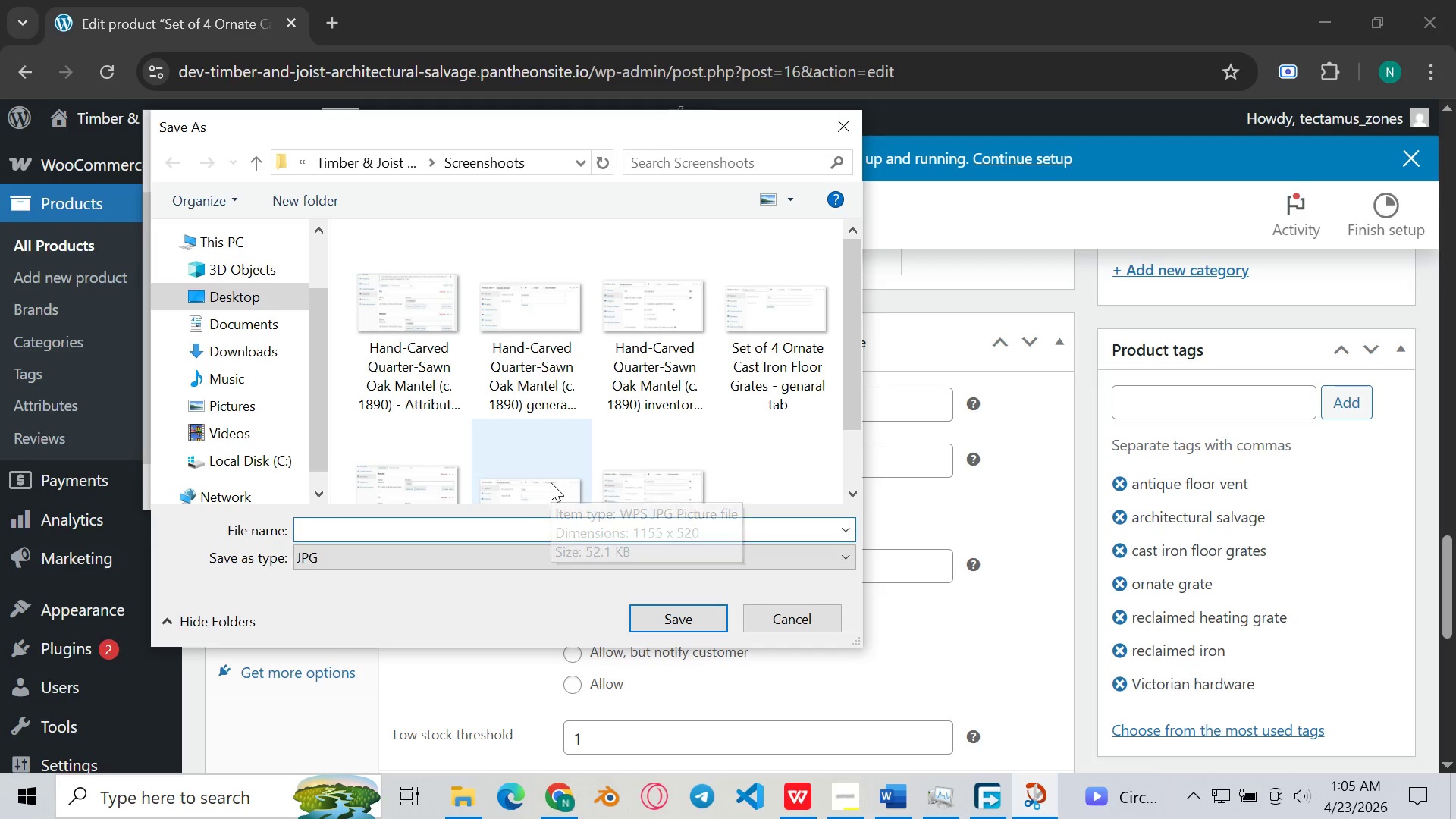 
key(Control+V)
 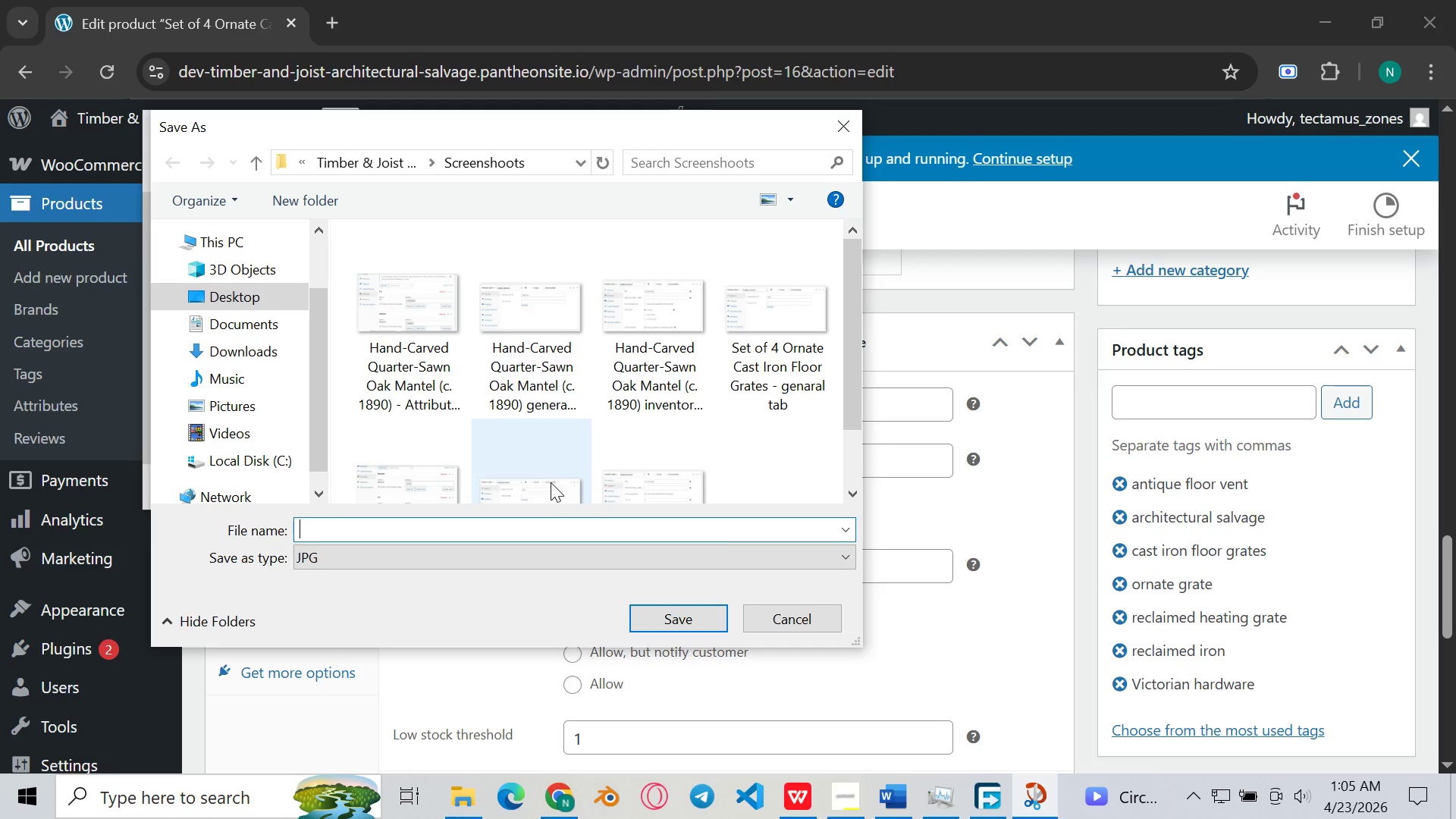 
key(S)
 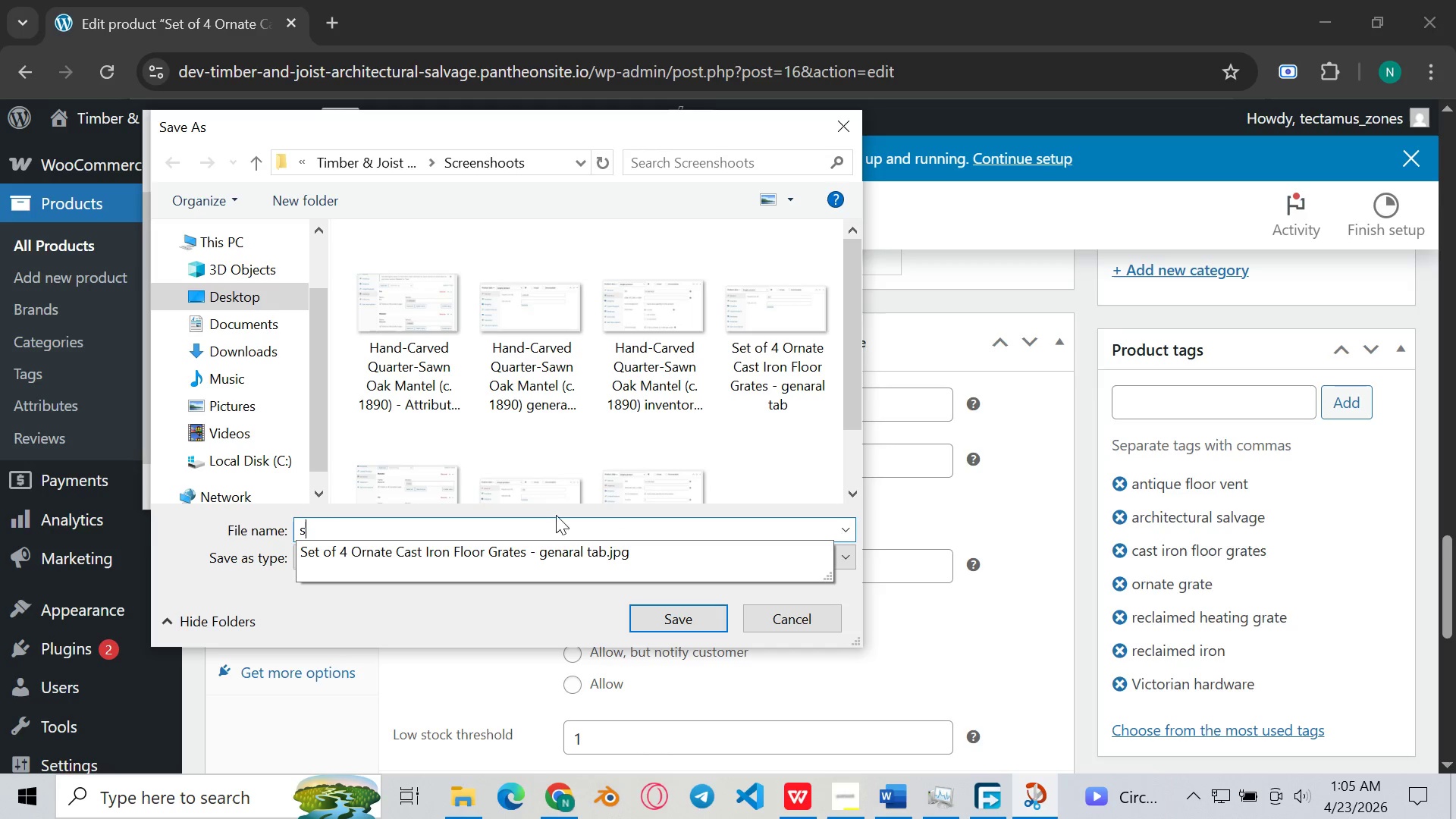 
left_click([580, 544])
 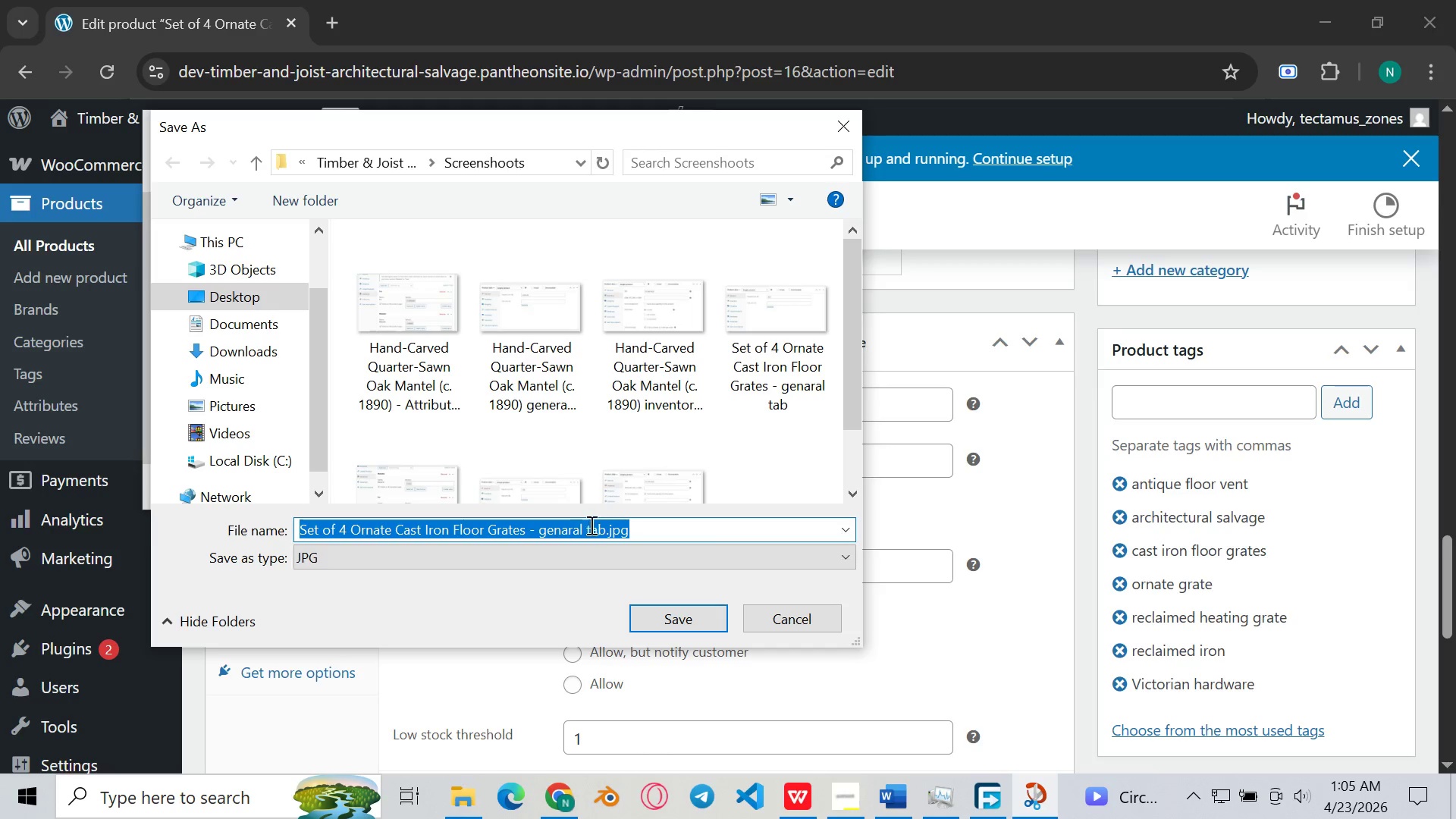 
left_click([584, 529])
 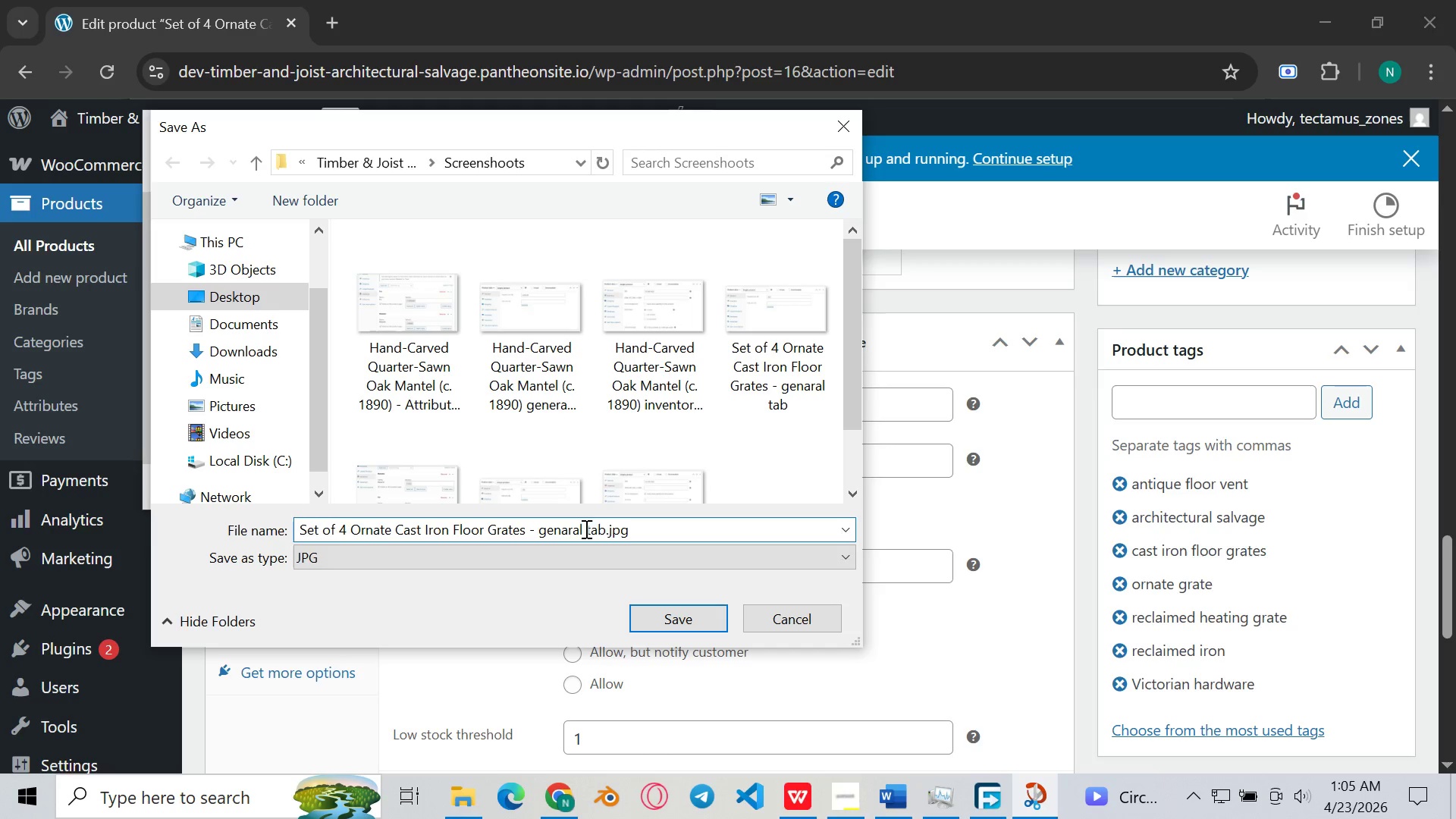 
hold_key(key=Backspace, duration=0.7)
 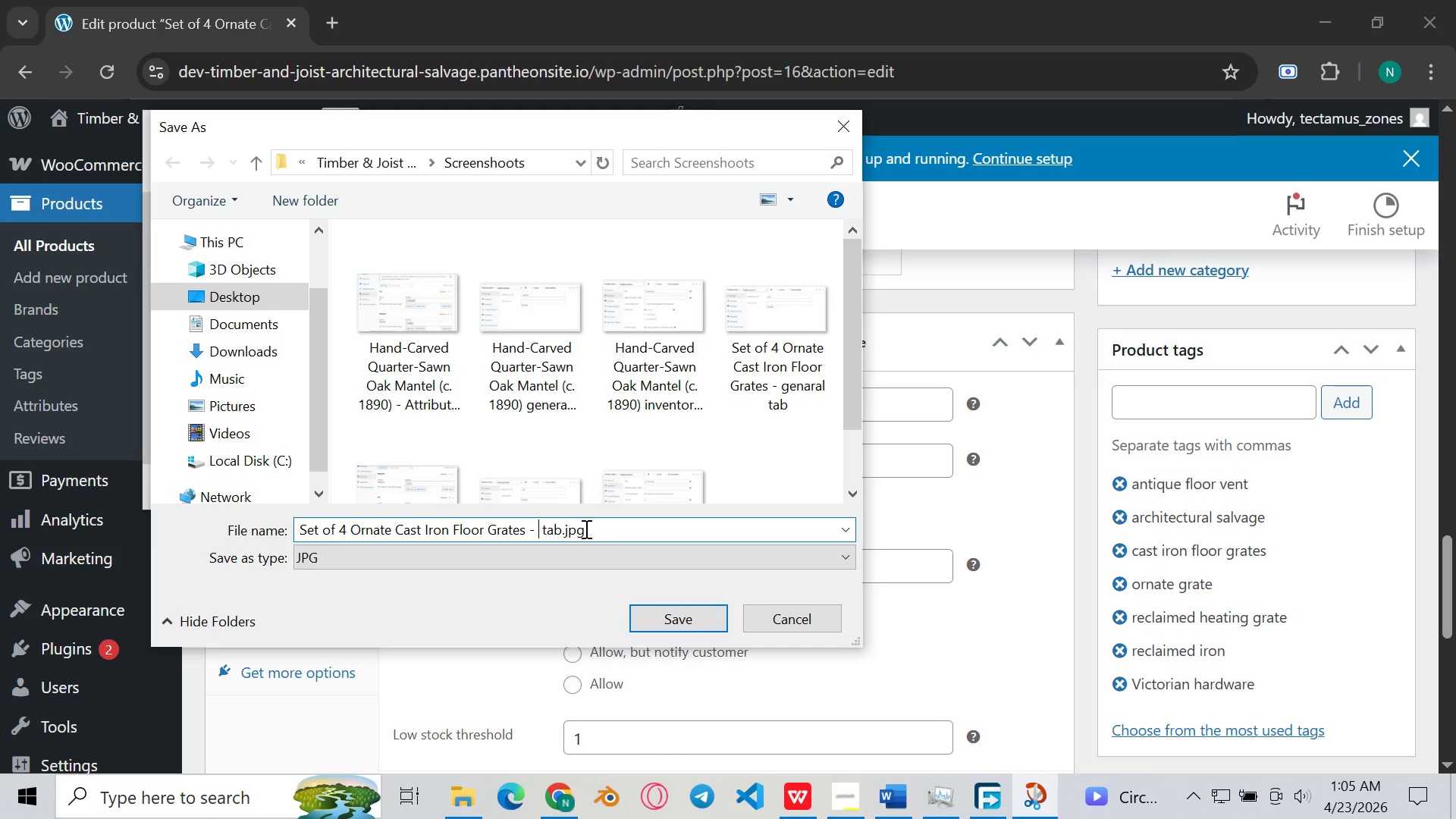 
key(Backspace)
type(inventory)
 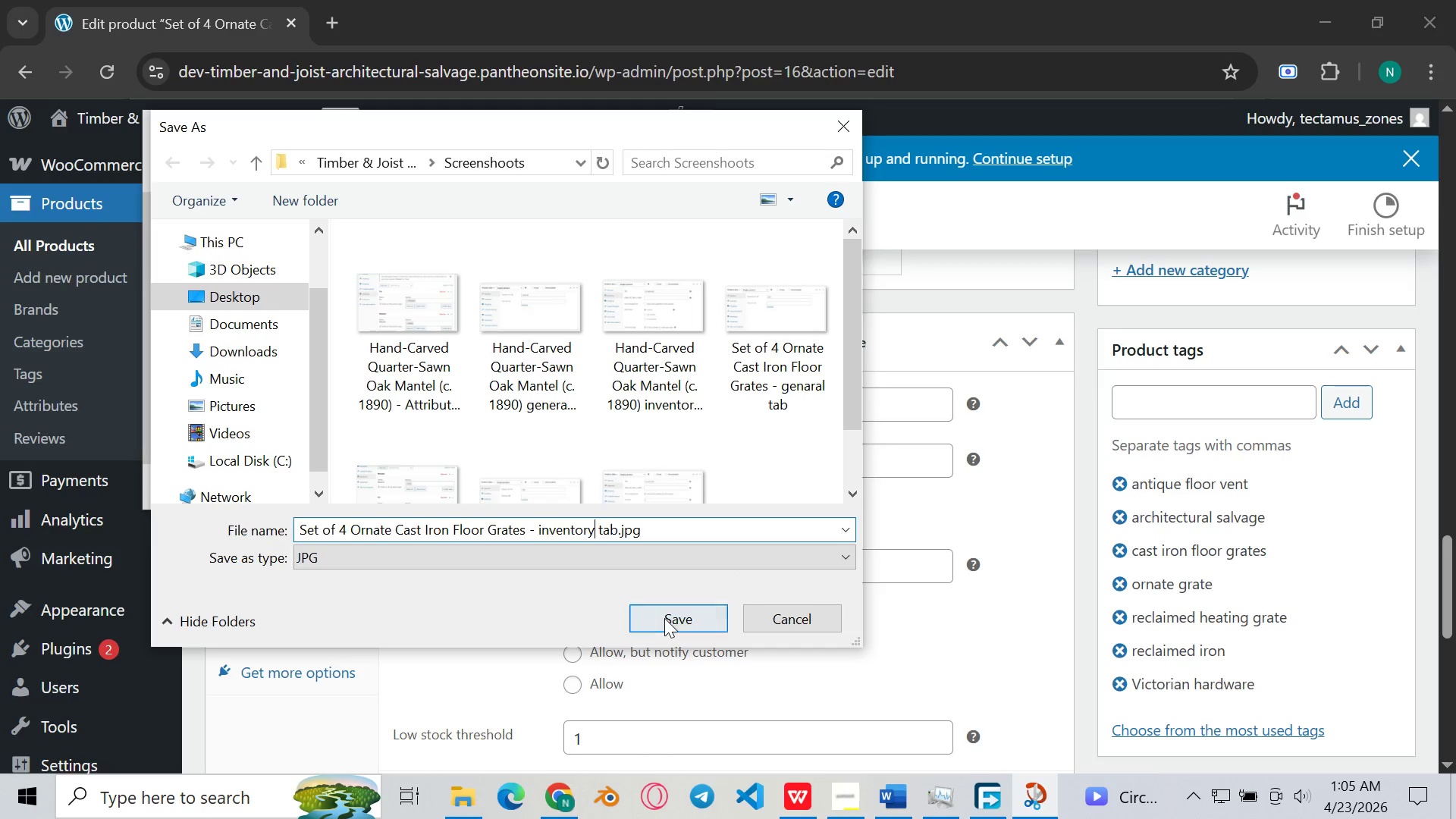 
left_click([664, 618])
 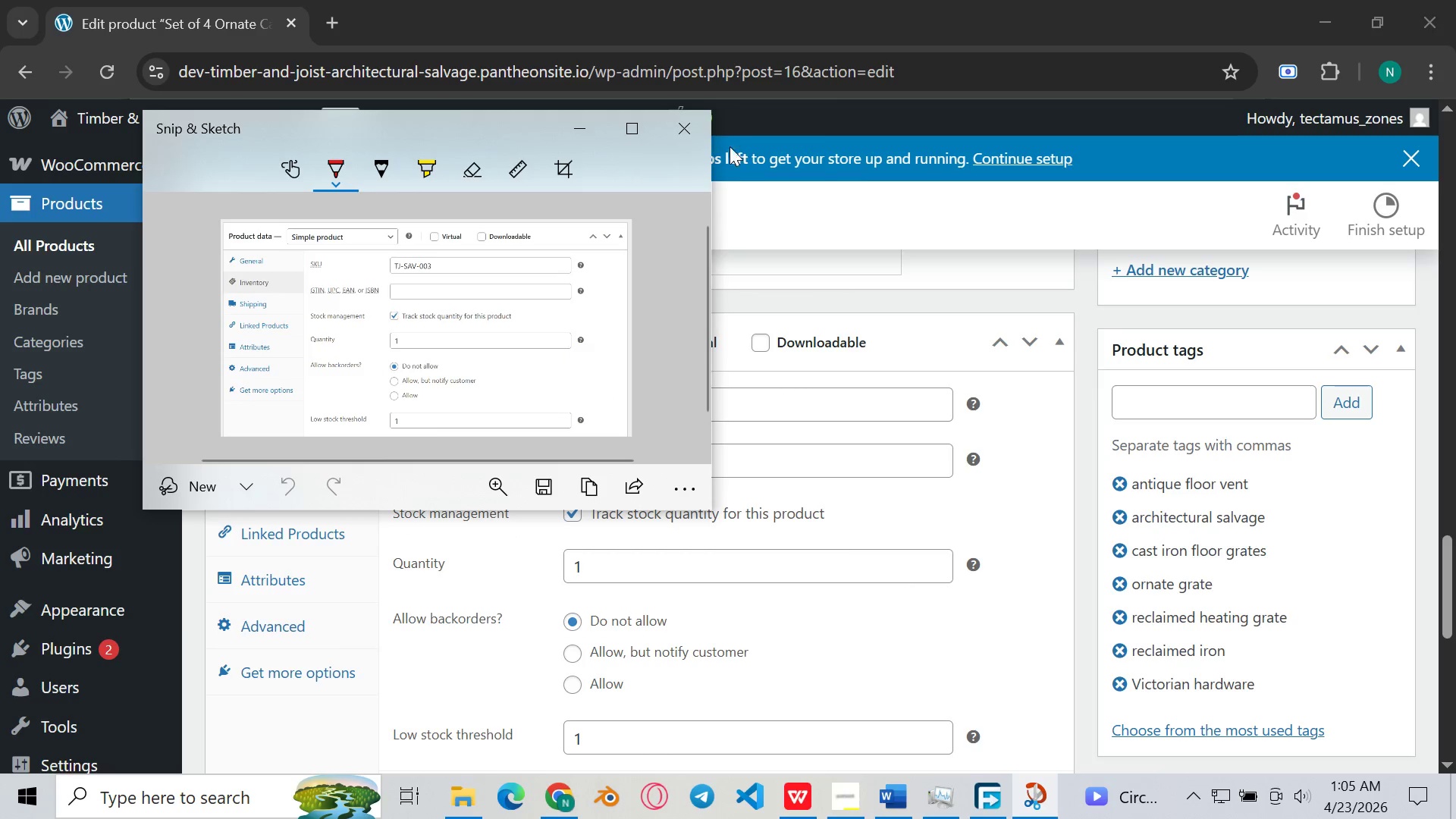 
left_click([686, 141])
 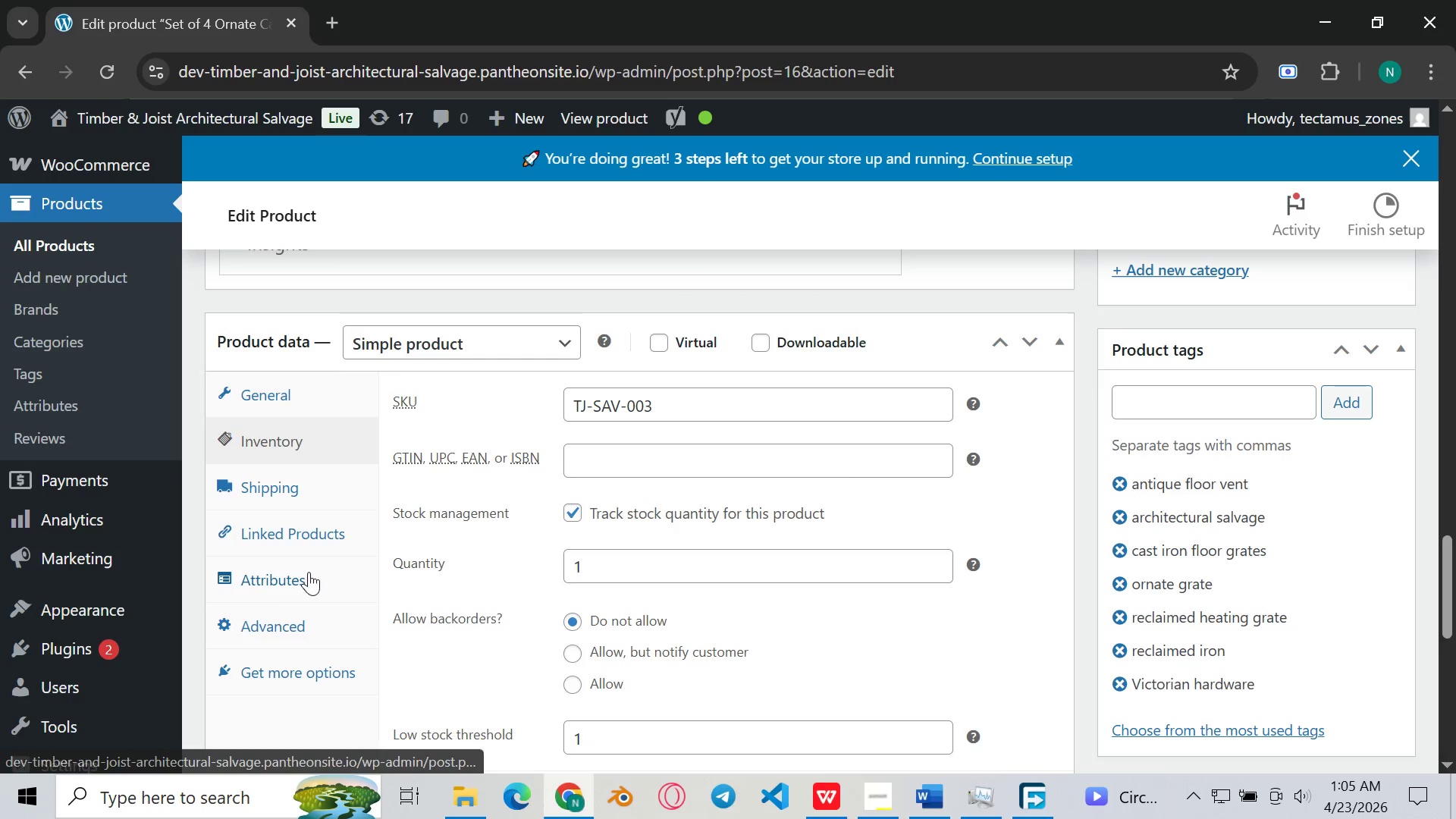 
left_click([297, 588])
 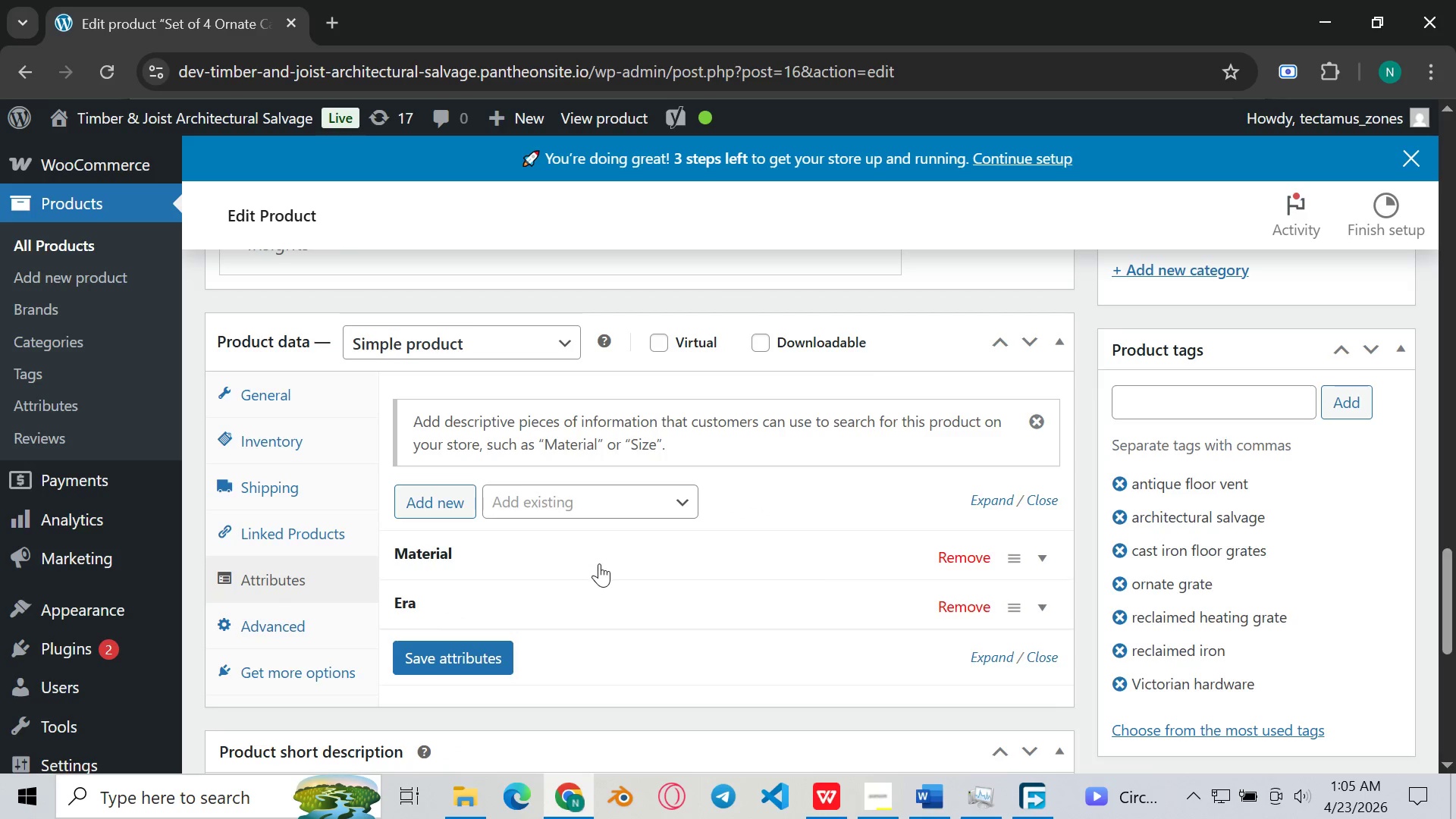 
left_click([620, 548])
 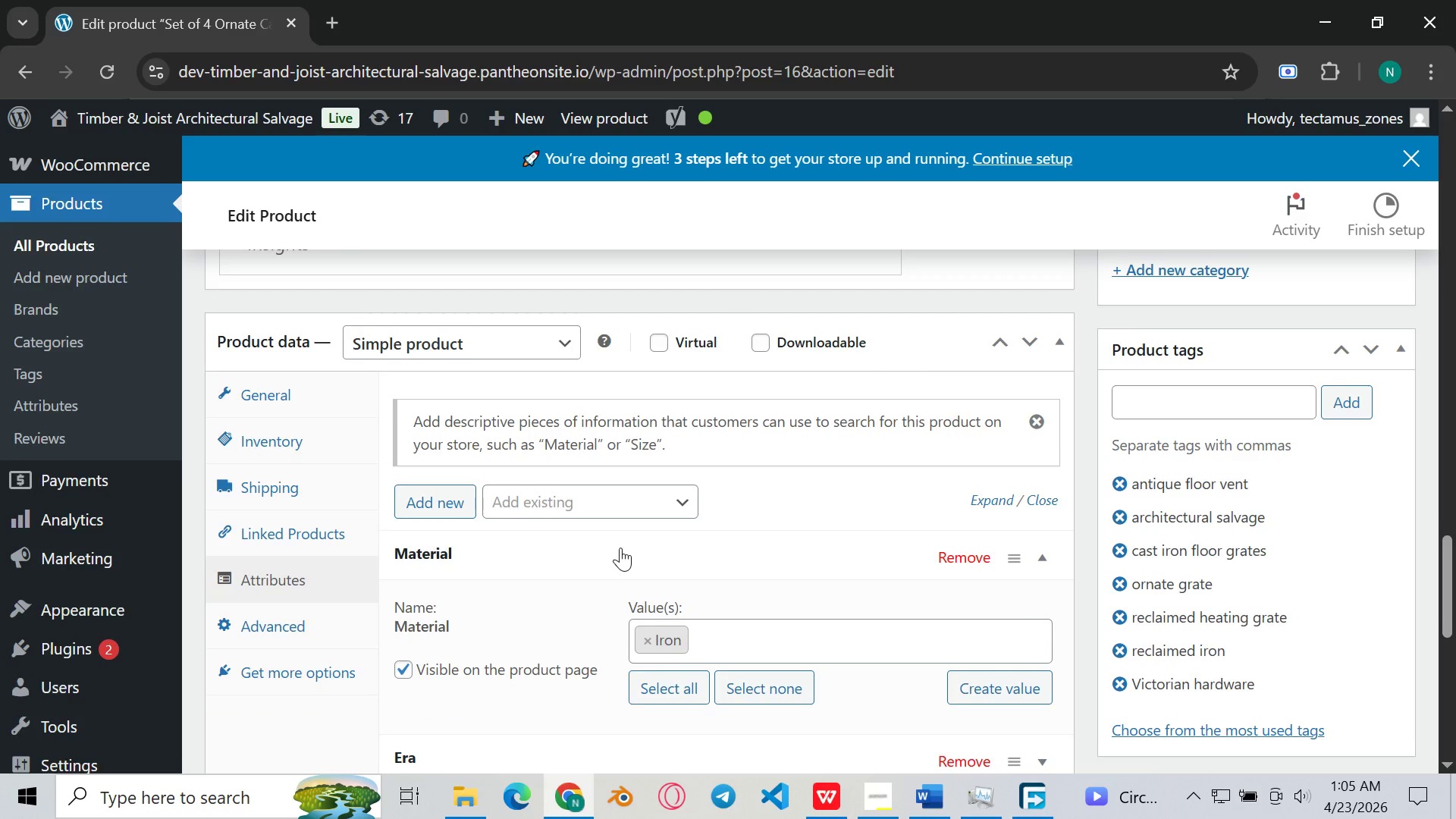 
scroll: coordinate [620, 548], scroll_direction: none, amount: 0.0
 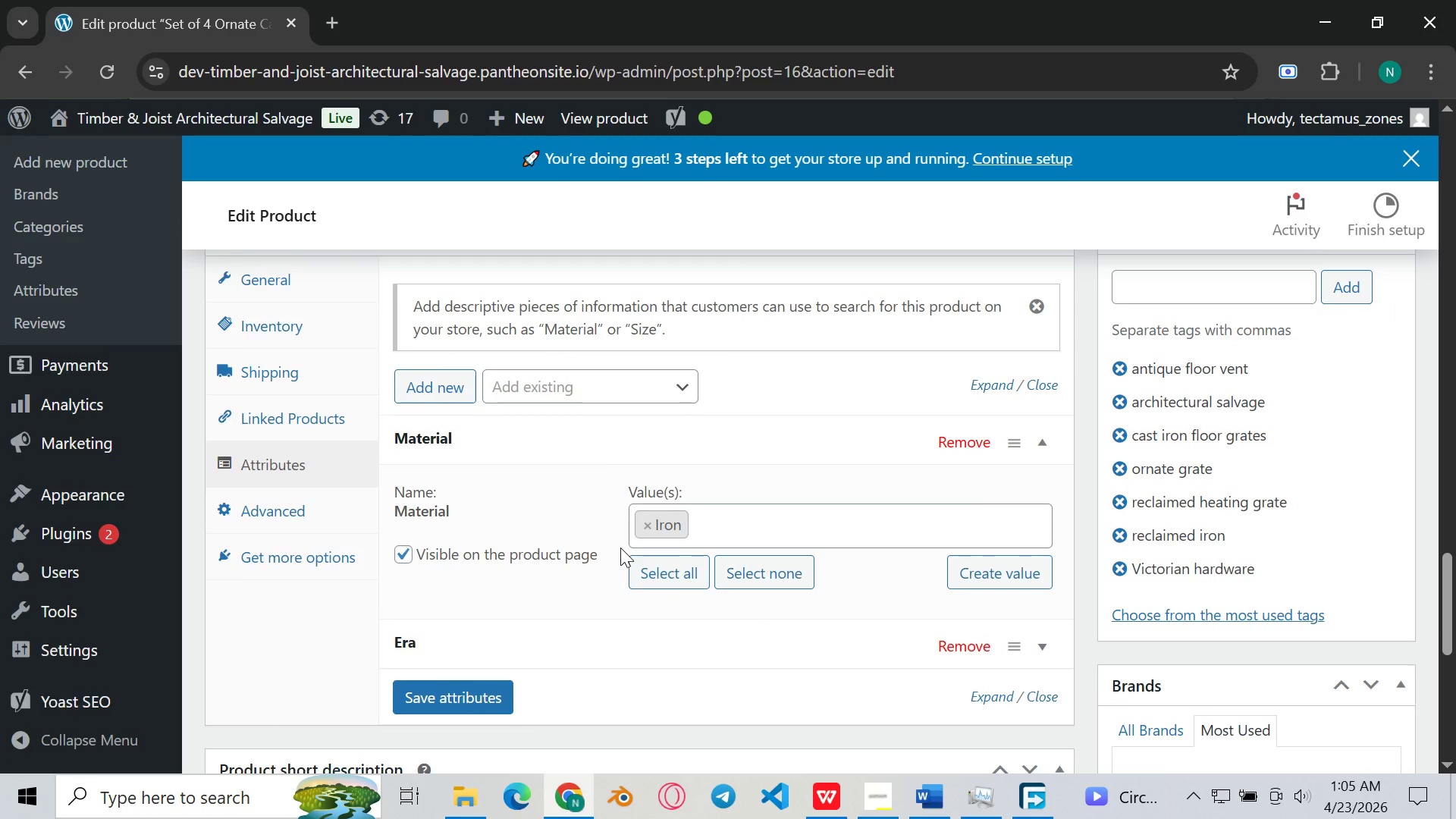 
scroll: coordinate [620, 548], scroll_direction: down, amount: 1.0
 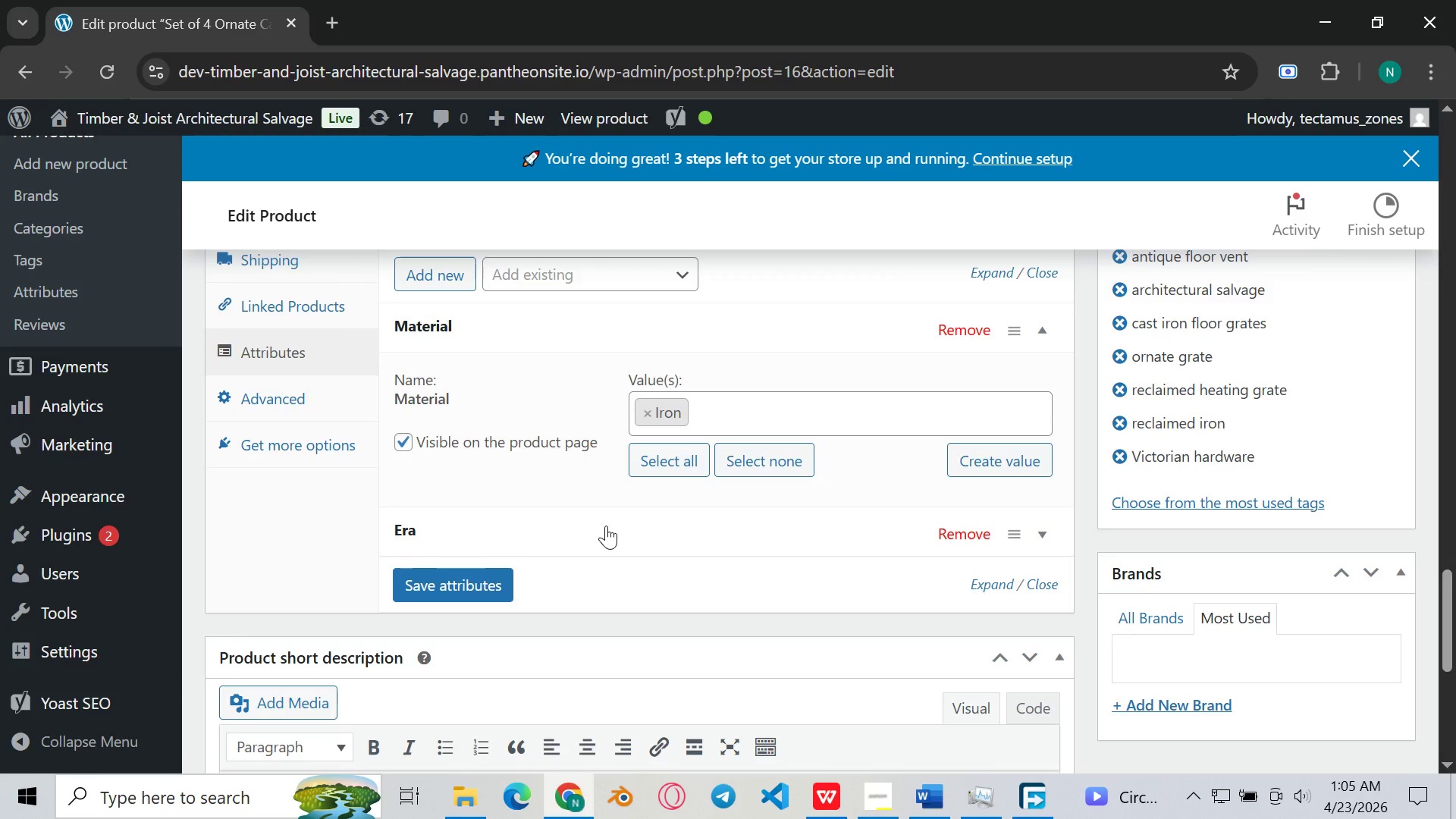 
left_click([606, 526])
 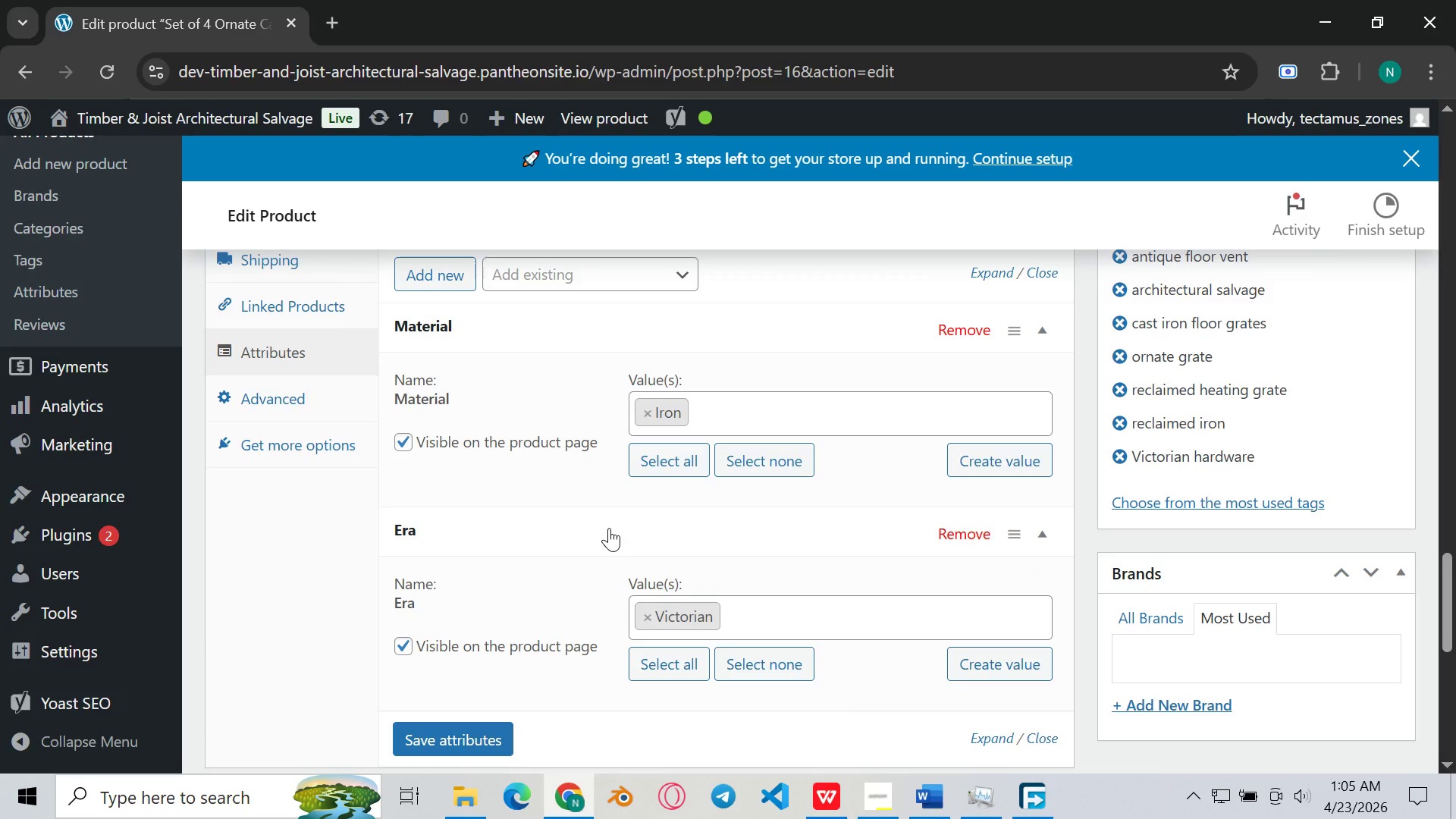 
key(Meta+Shift+ShiftLeft)
 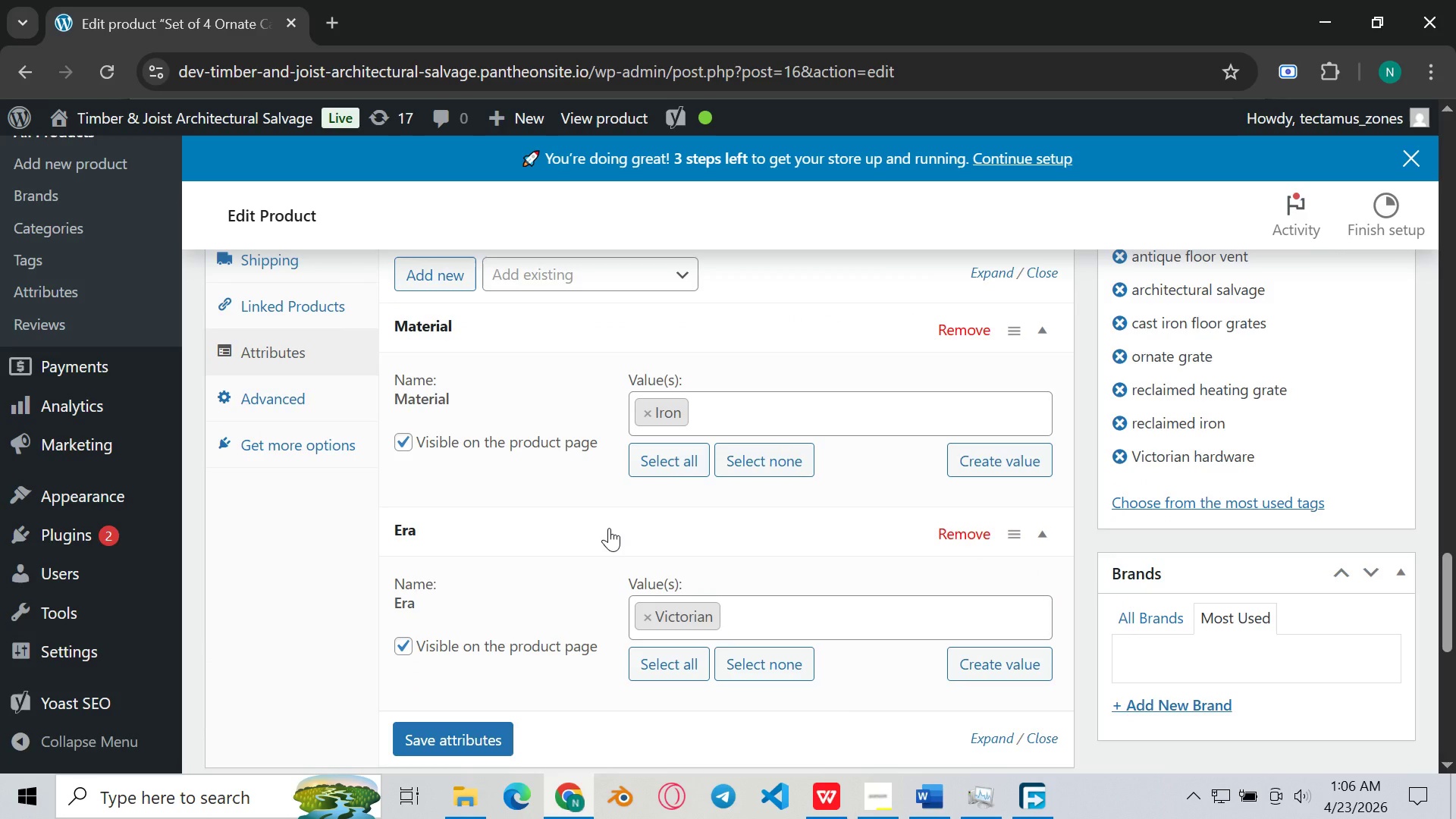 
key(Meta+Shift+S)
 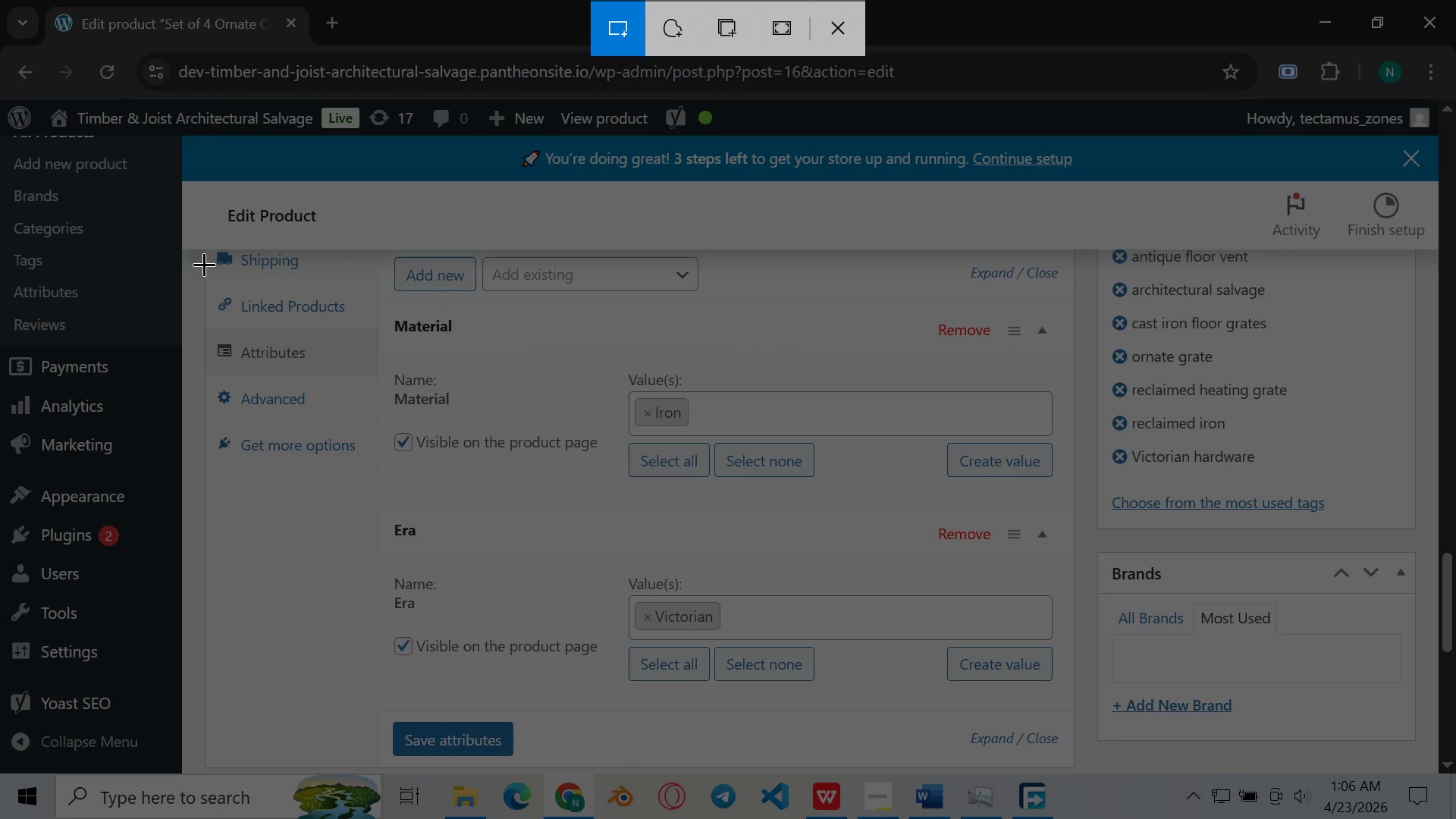 
wait(7.02)
 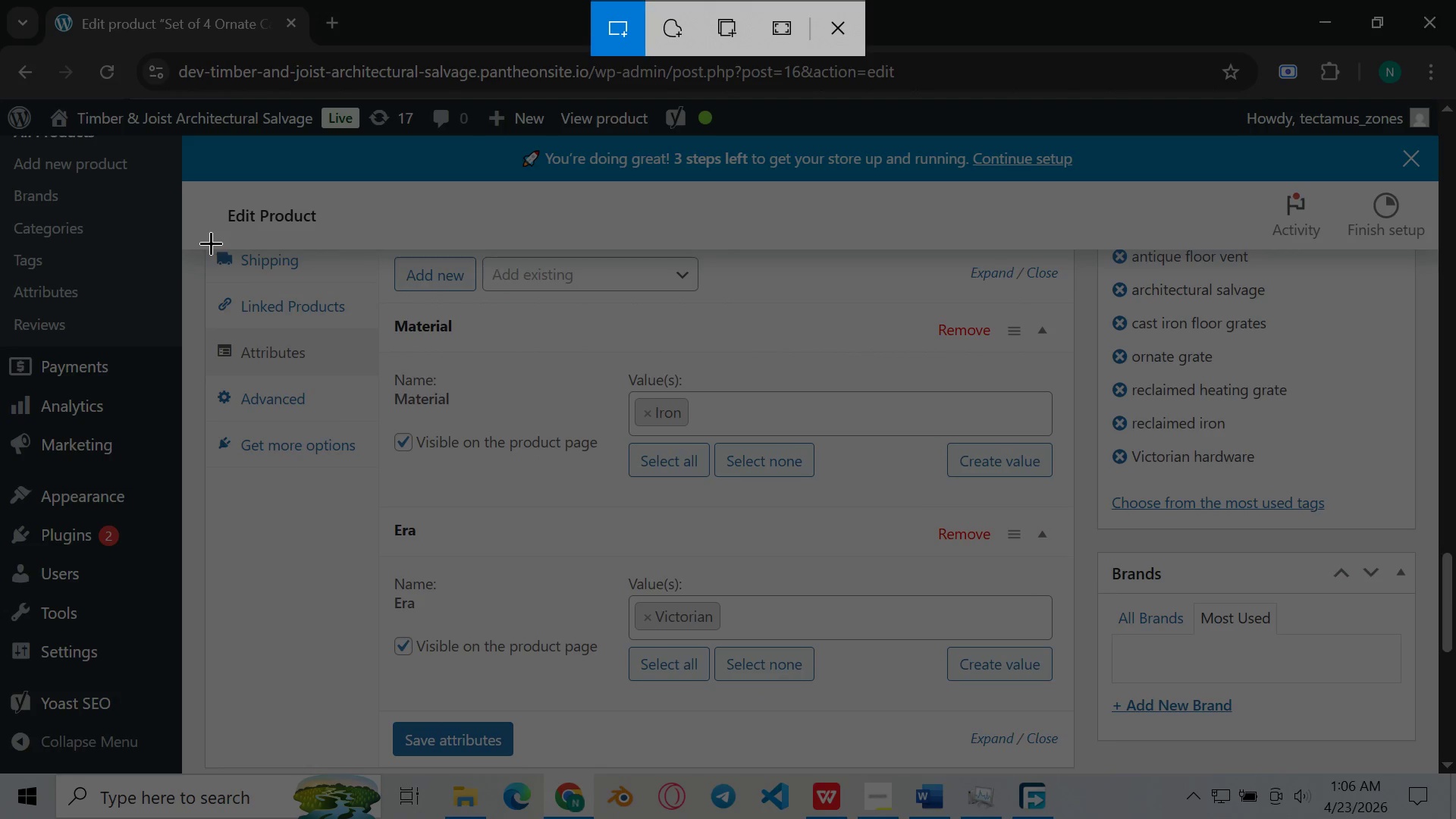 
left_click_drag(start_coordinate=[208, 282], to_coordinate=[1079, 764])
 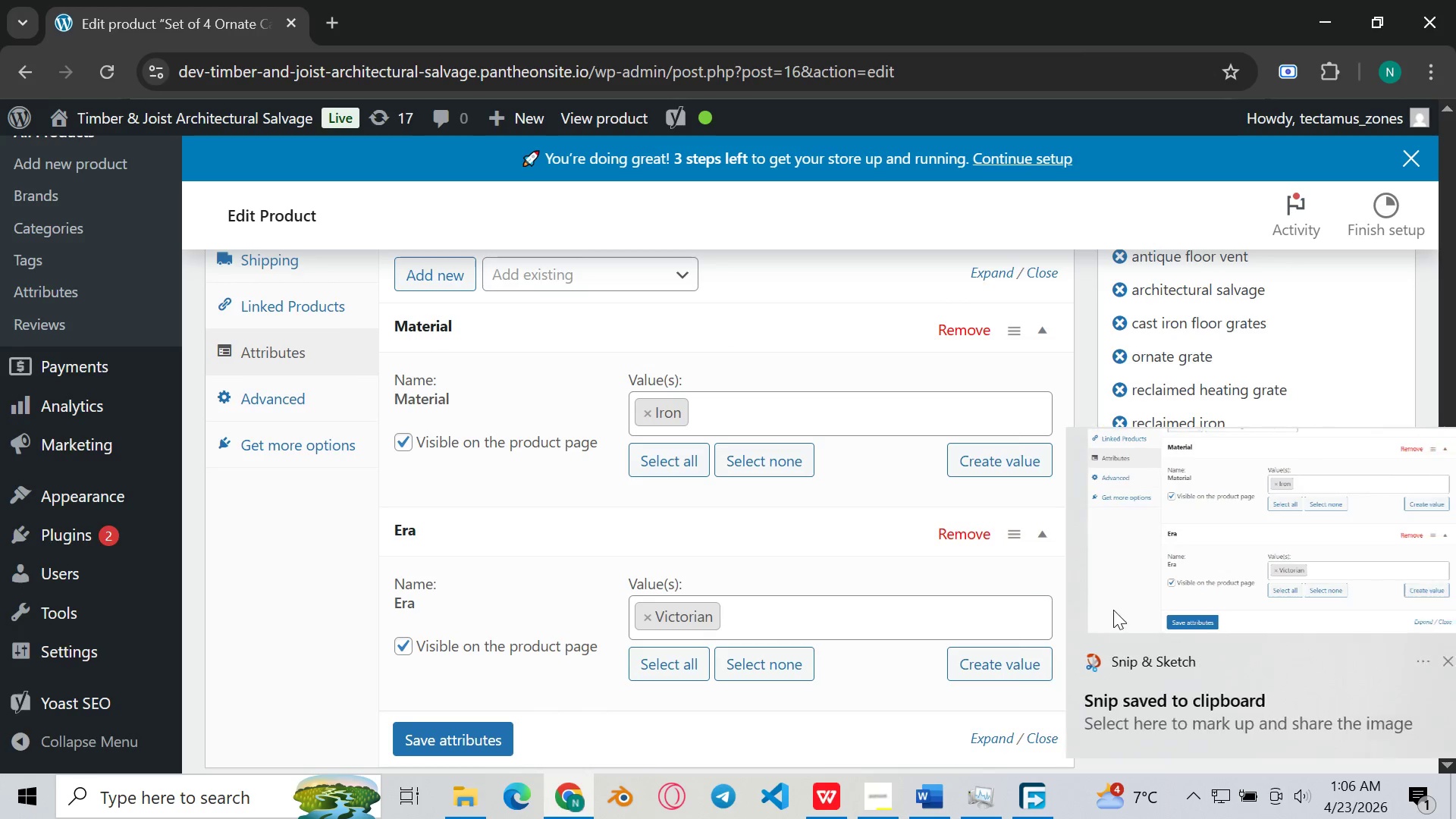 
double_click([1178, 573])
 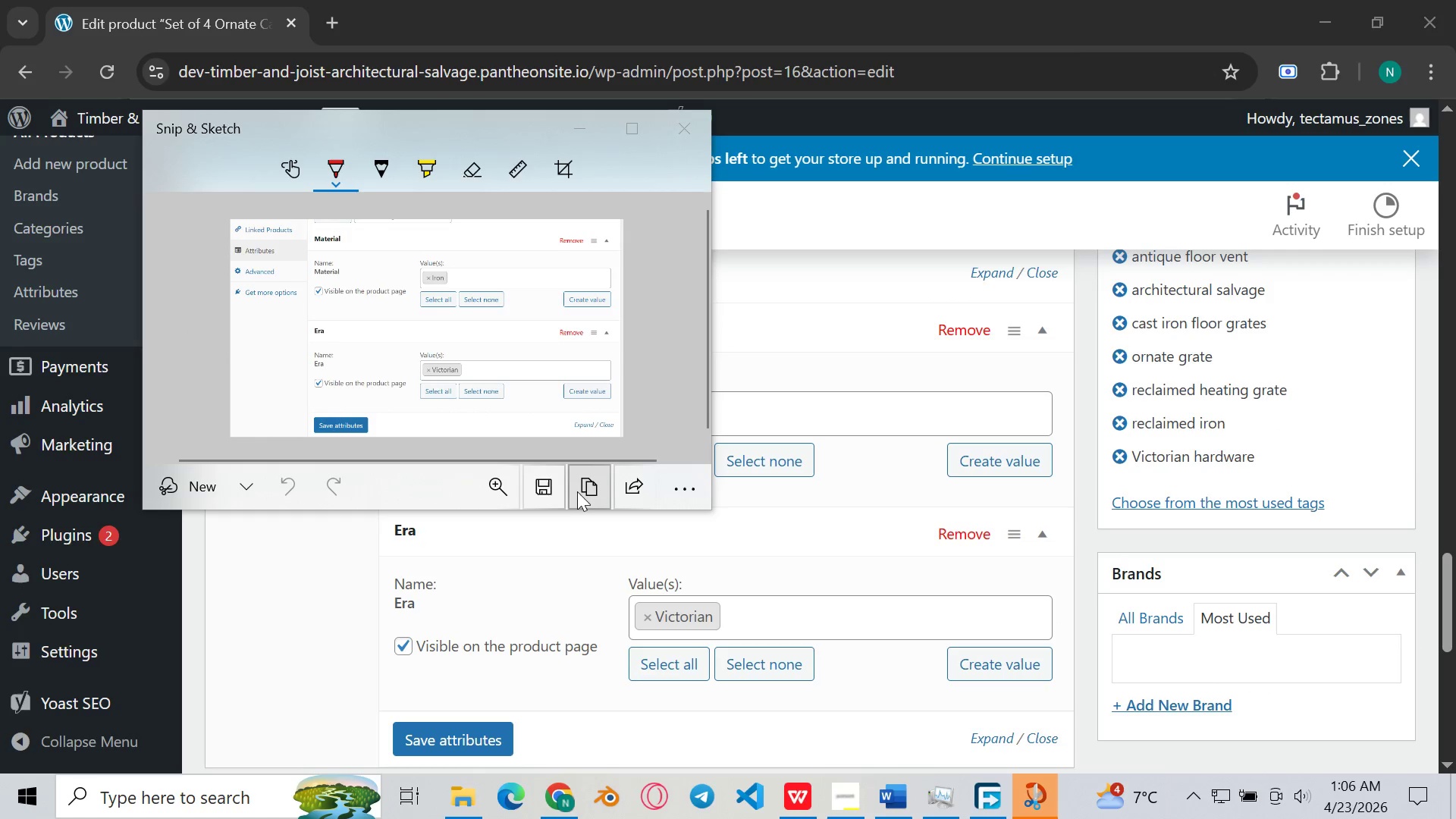 
left_click([534, 485])
 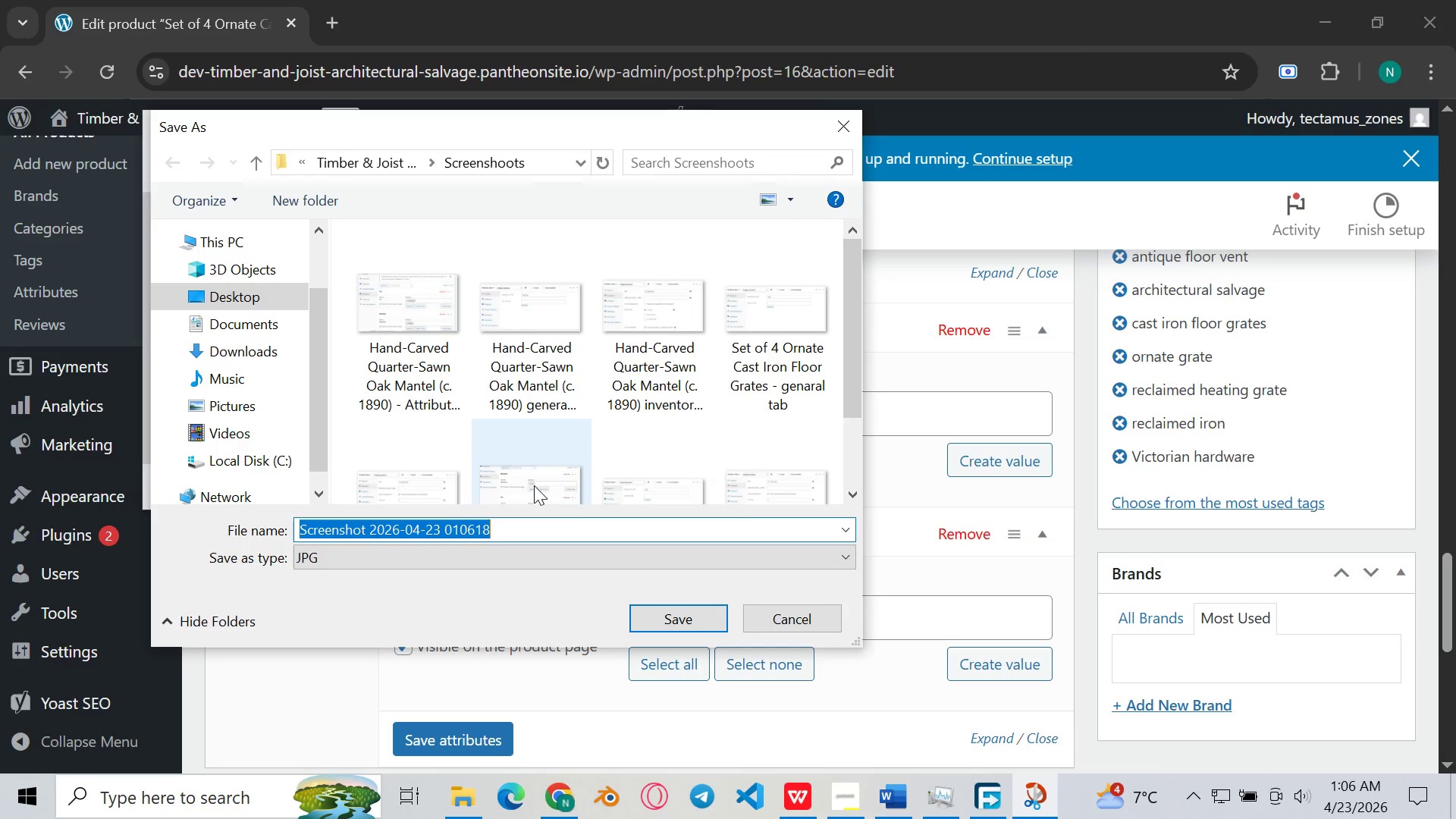 
key(Backspace)
 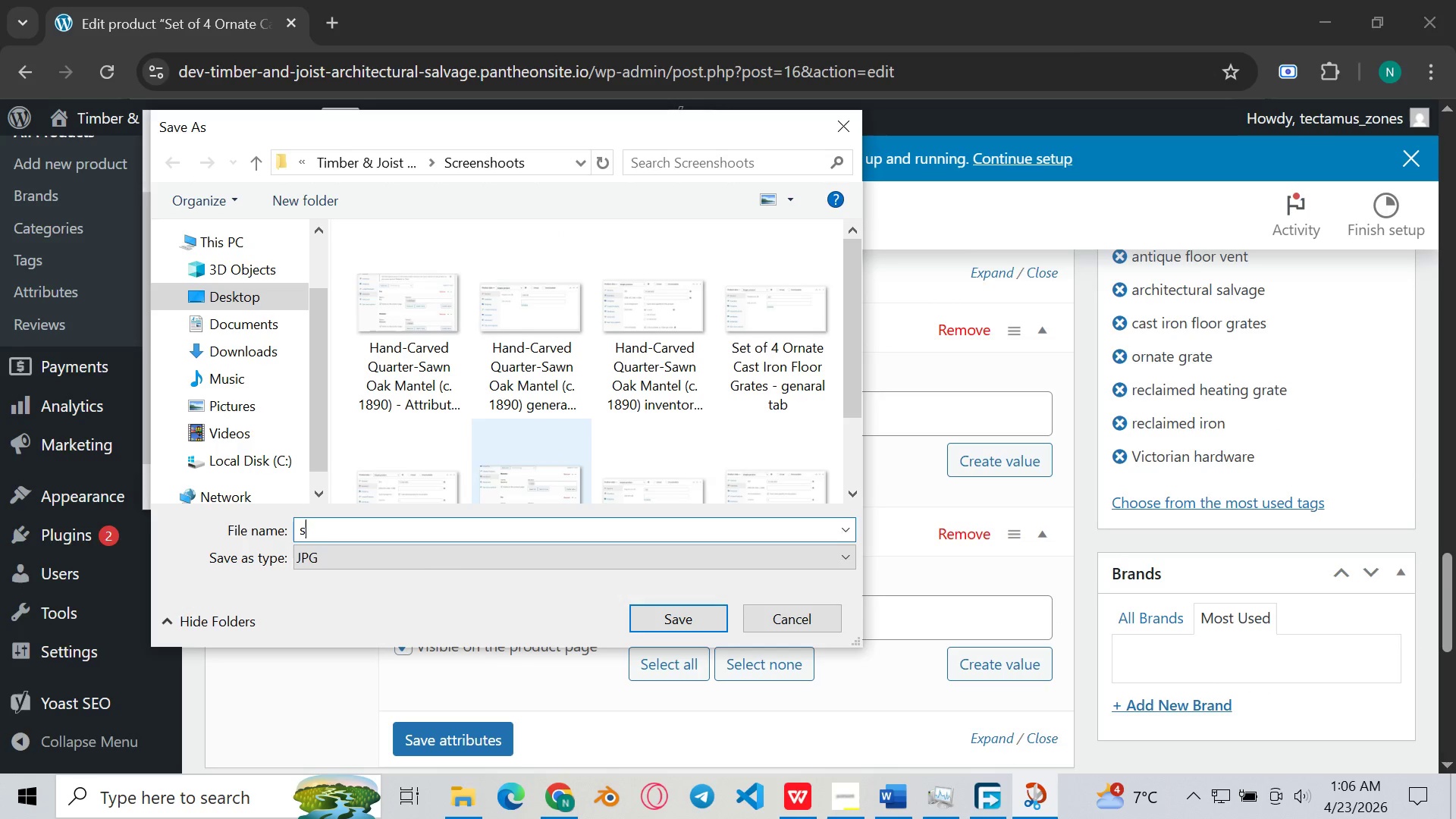 
key(S)
 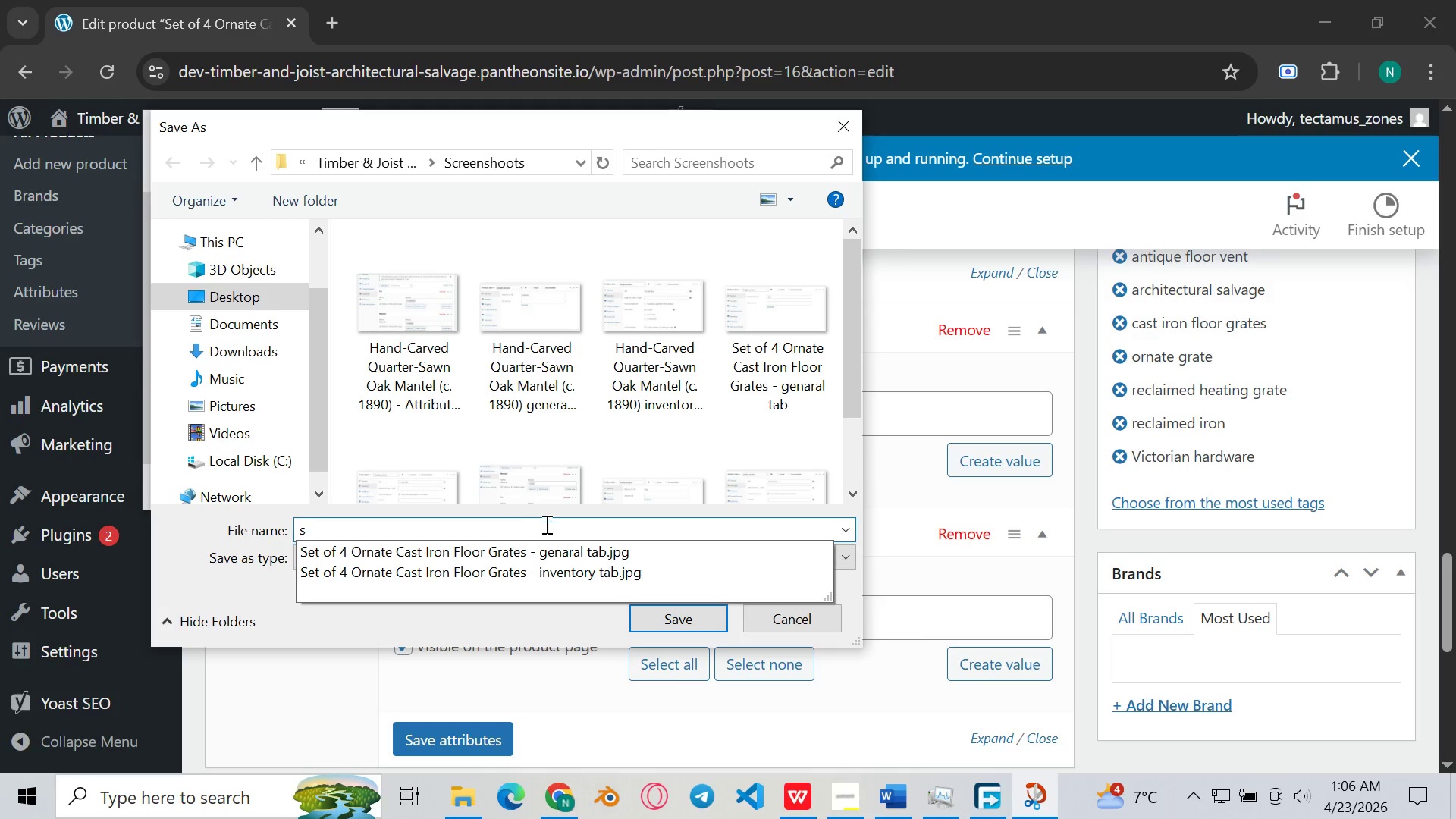 
left_click([569, 551])
 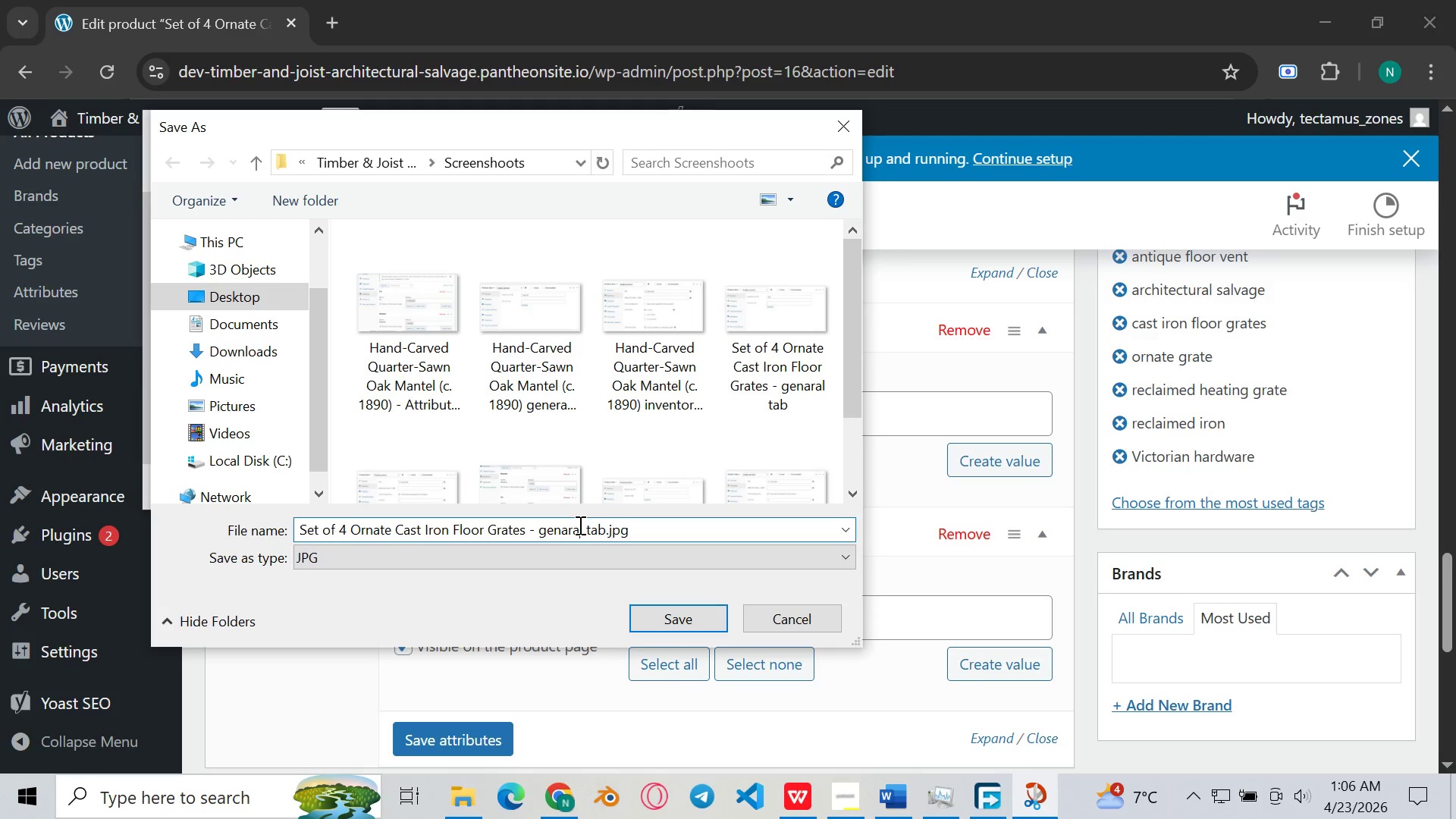 
key(ArrowRight)
 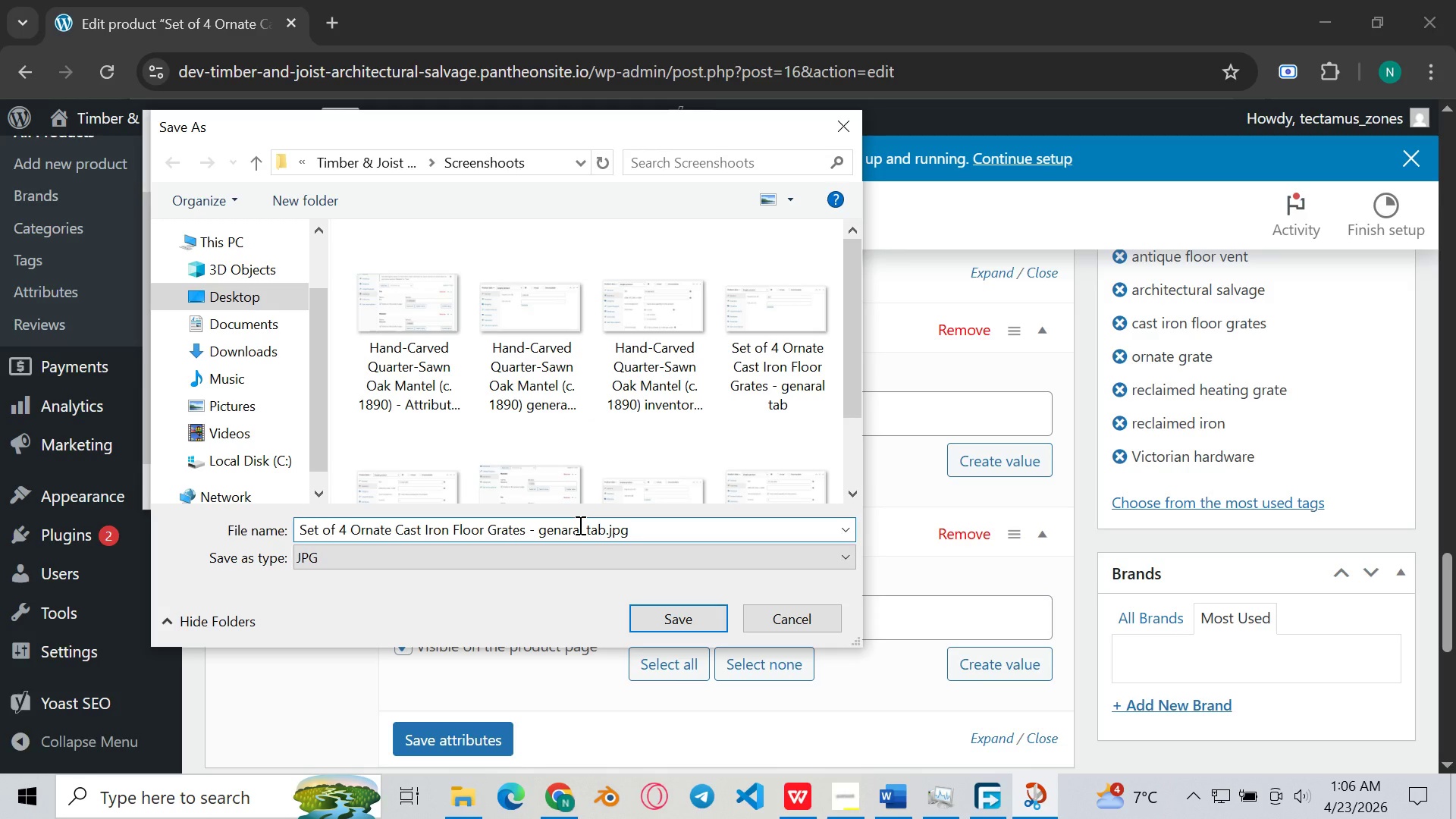 
key(Backspace)
key(Backspace)
key(Backspace)
key(Backspace)
key(Backspace)
key(Backspace)
key(Backspace)
type(Attribute)
 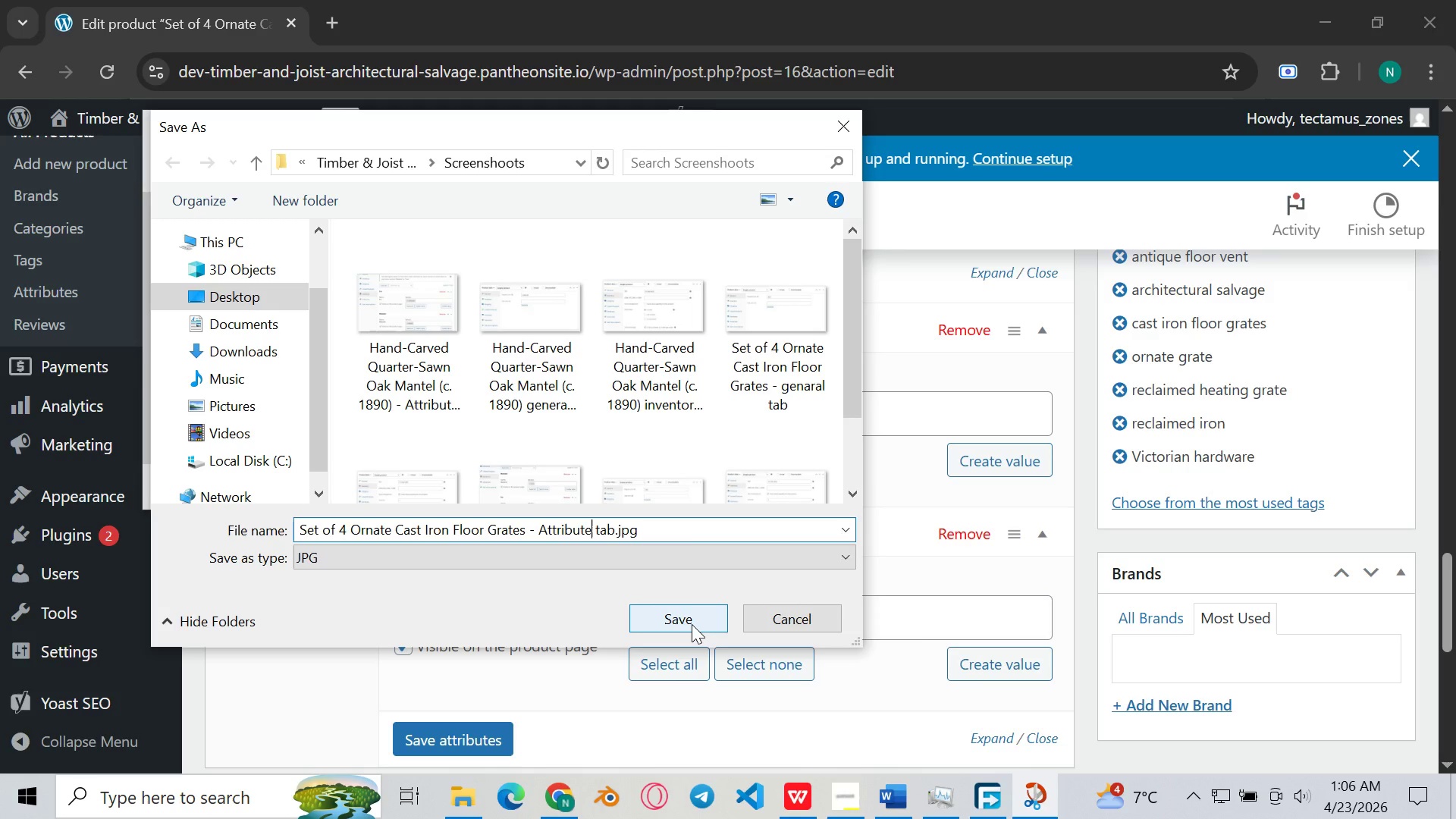 
left_click([692, 623])
 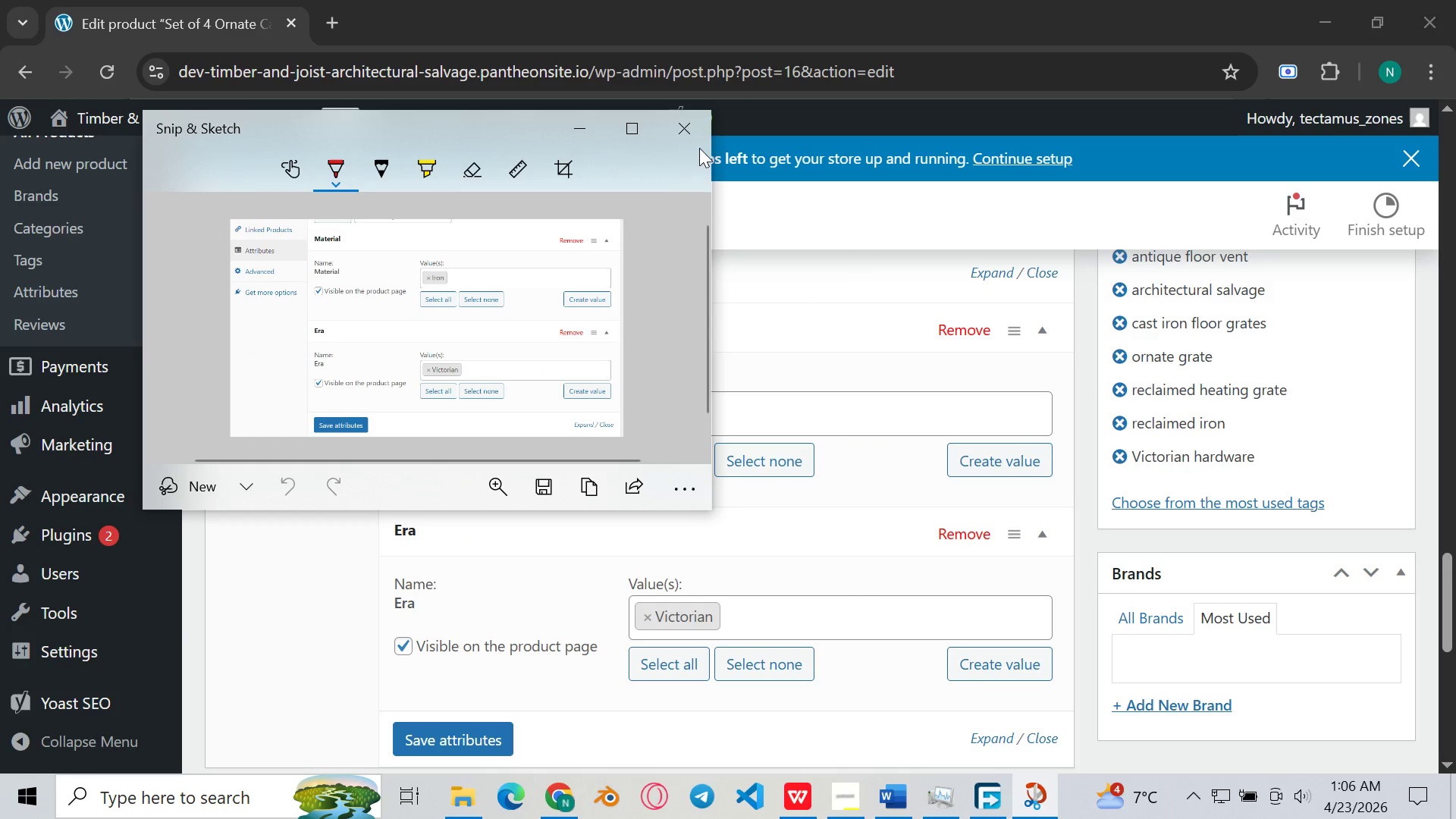 
left_click([695, 142])
 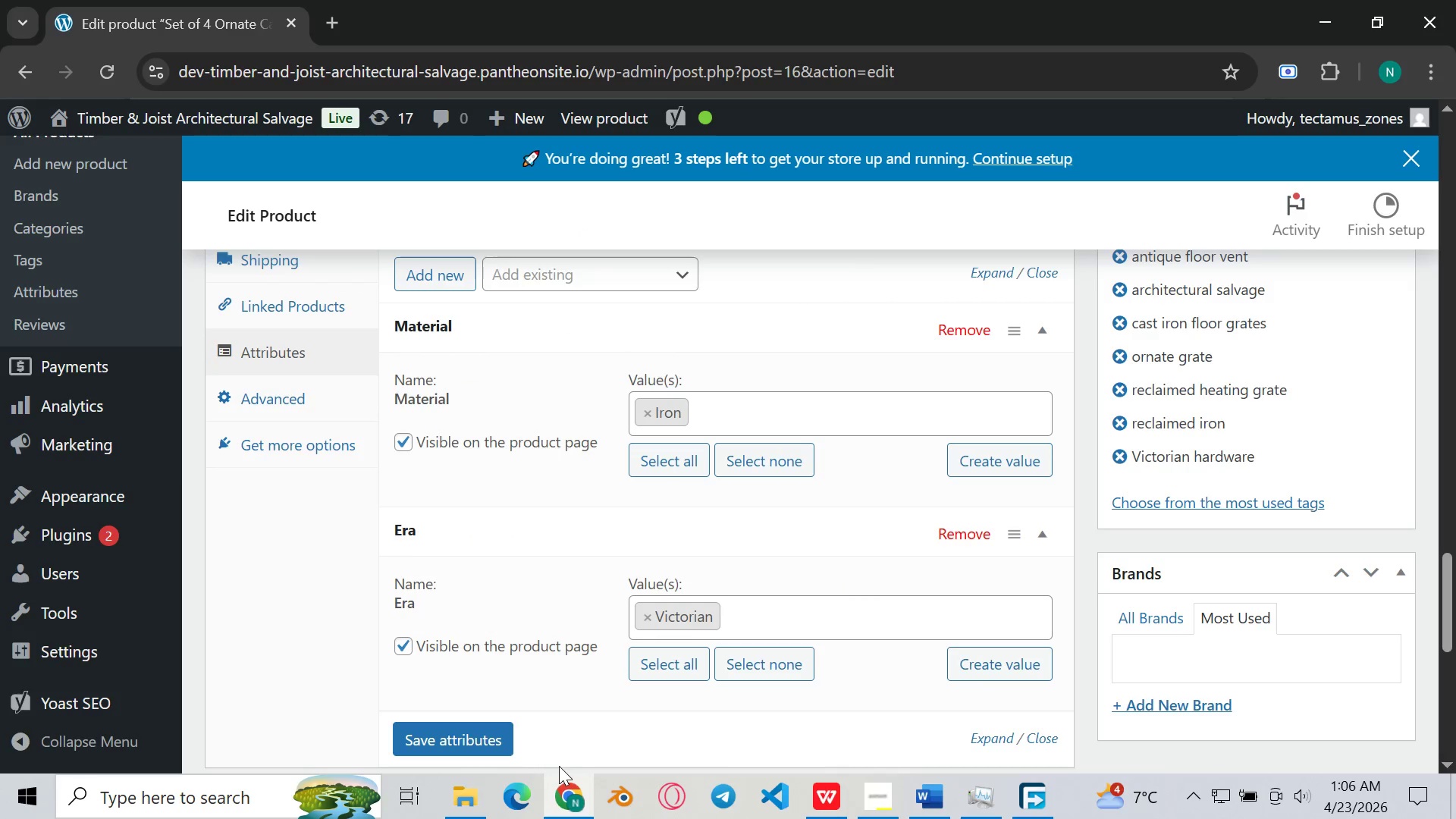 
wait(11.5)
 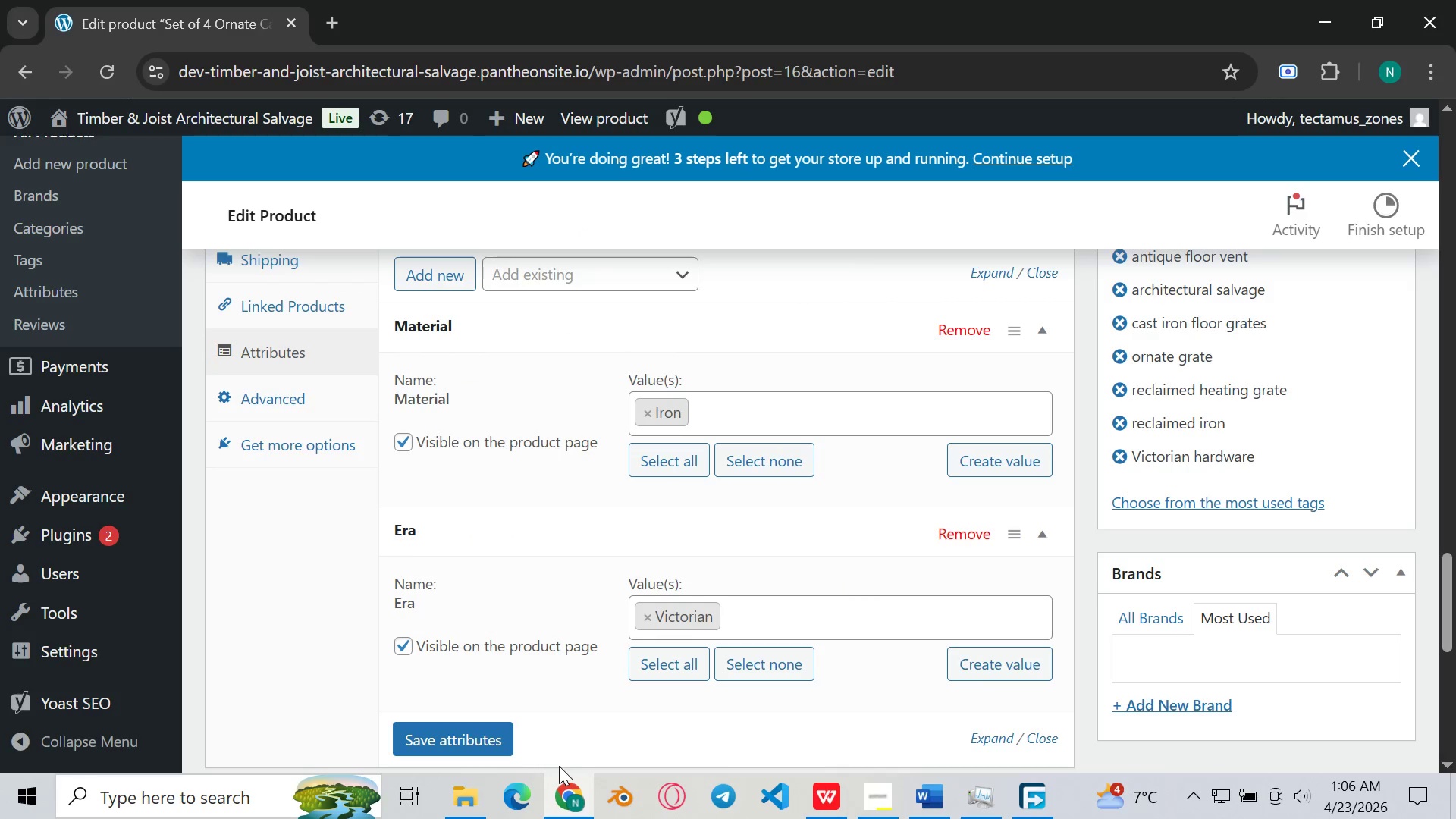 
scroll: coordinate [106, 435], scroll_direction: up, amount: 2.0
 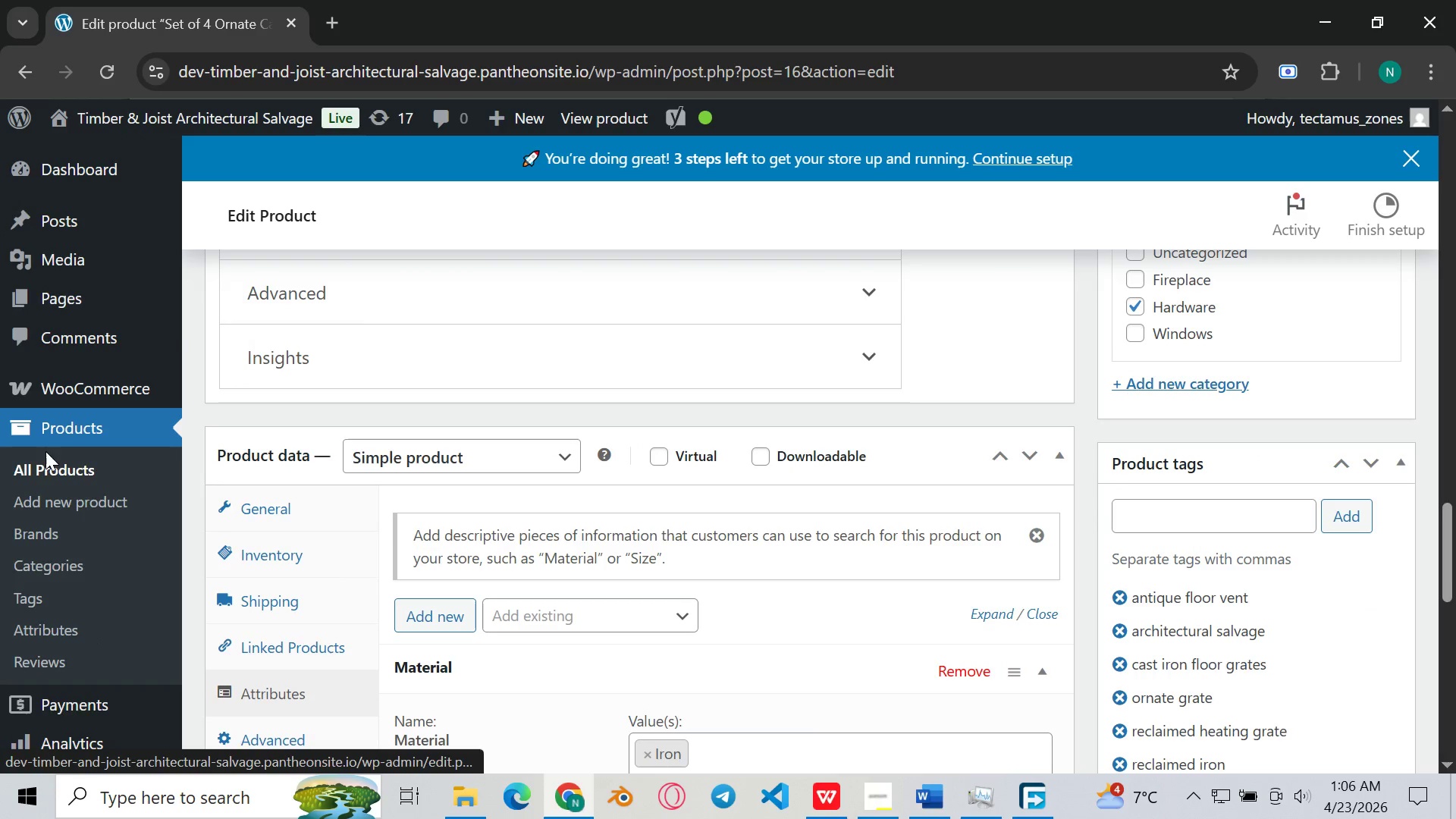 
left_click([56, 470])
 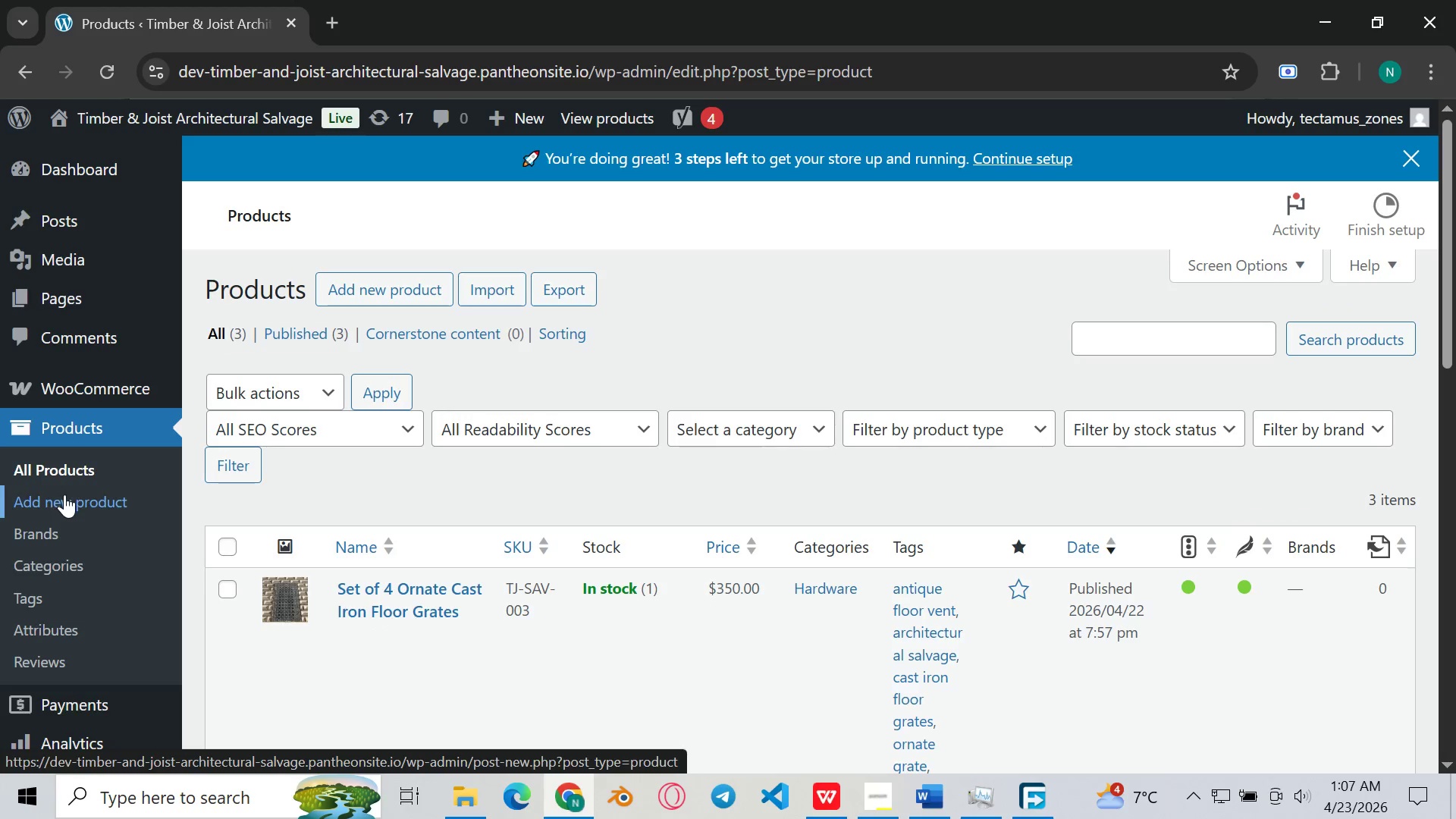 
wait(15.62)
 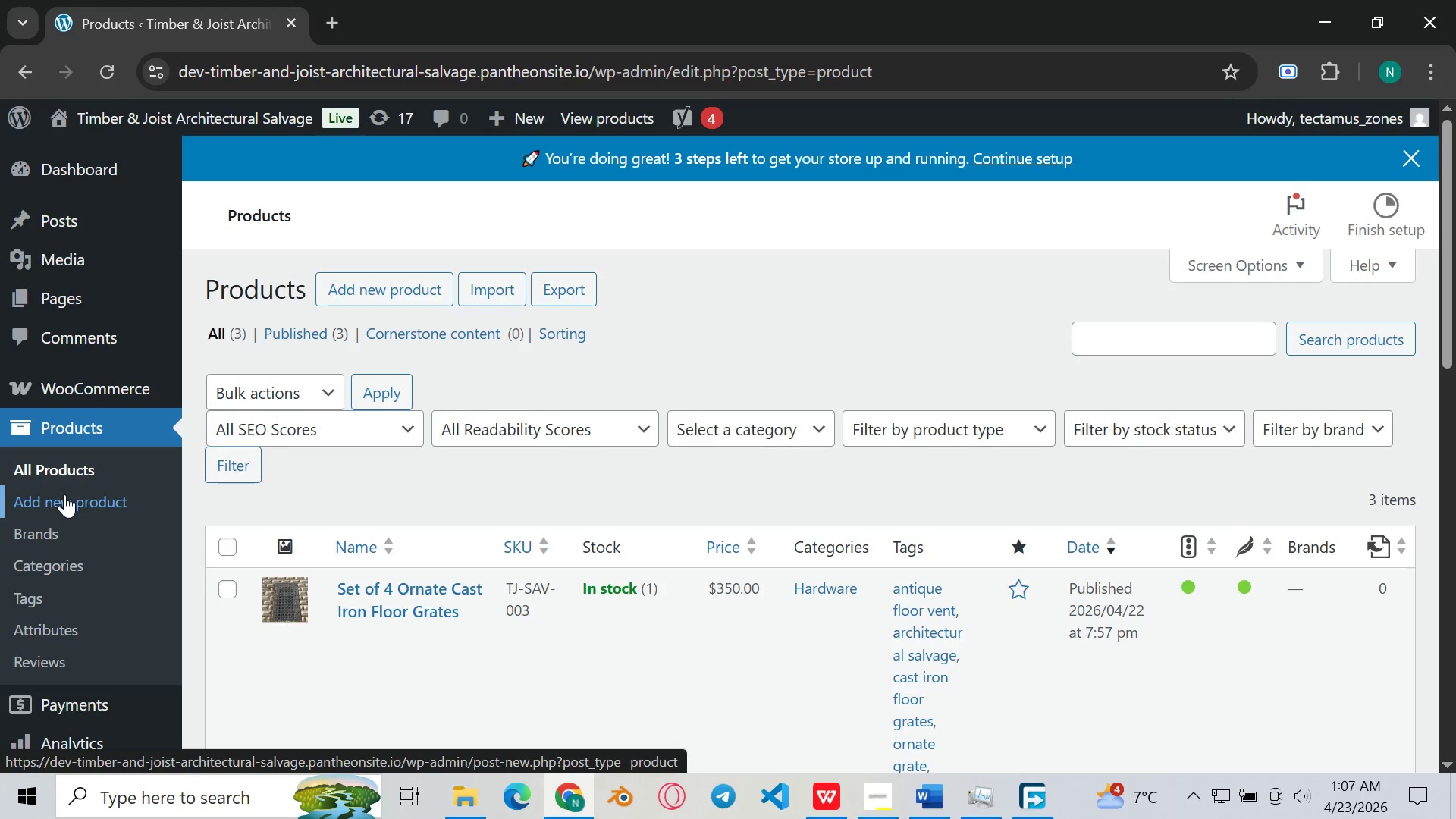 
scroll: coordinate [444, 534], scroll_direction: down, amount: 9.0
 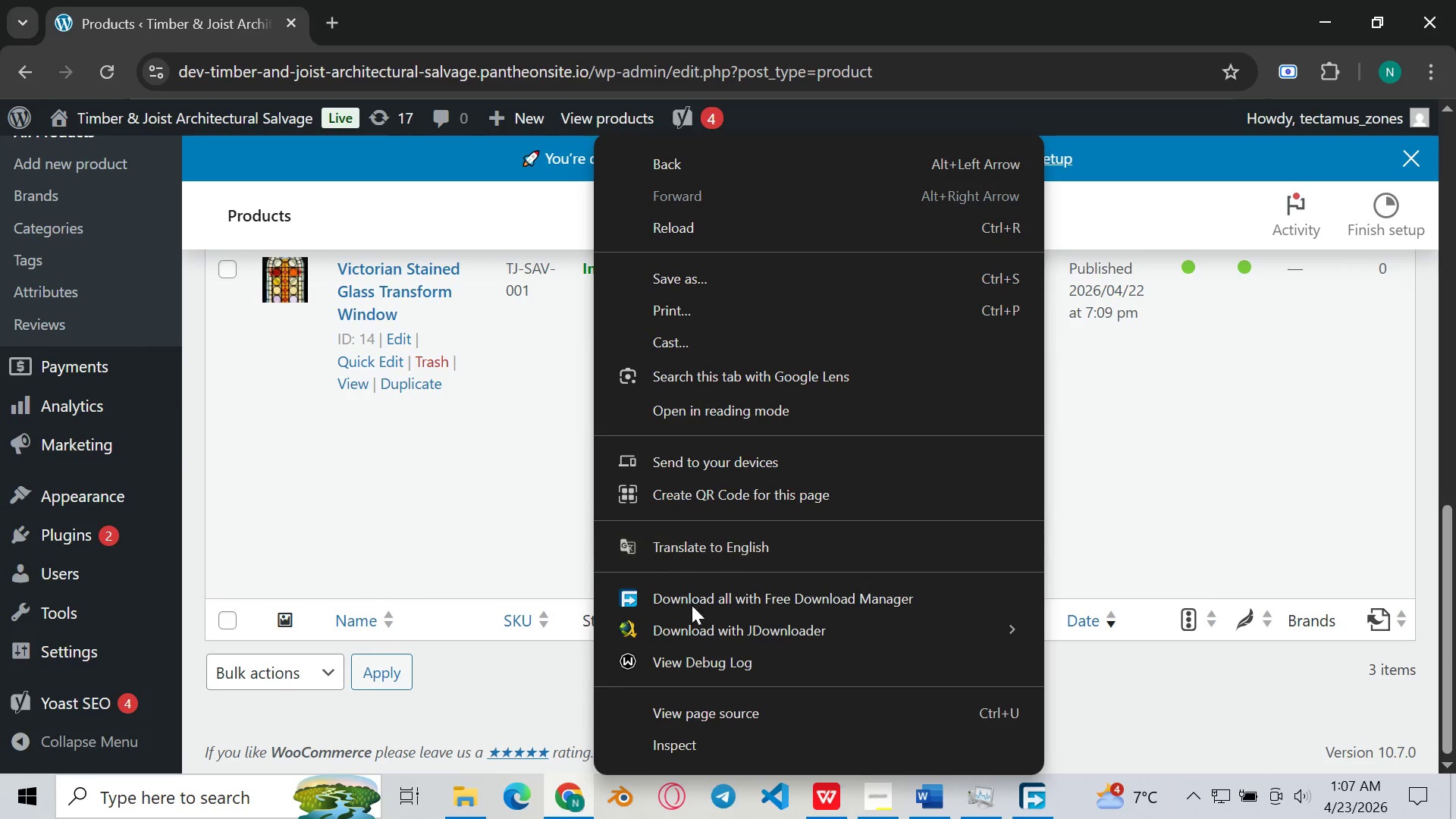 
left_click([781, 744])
 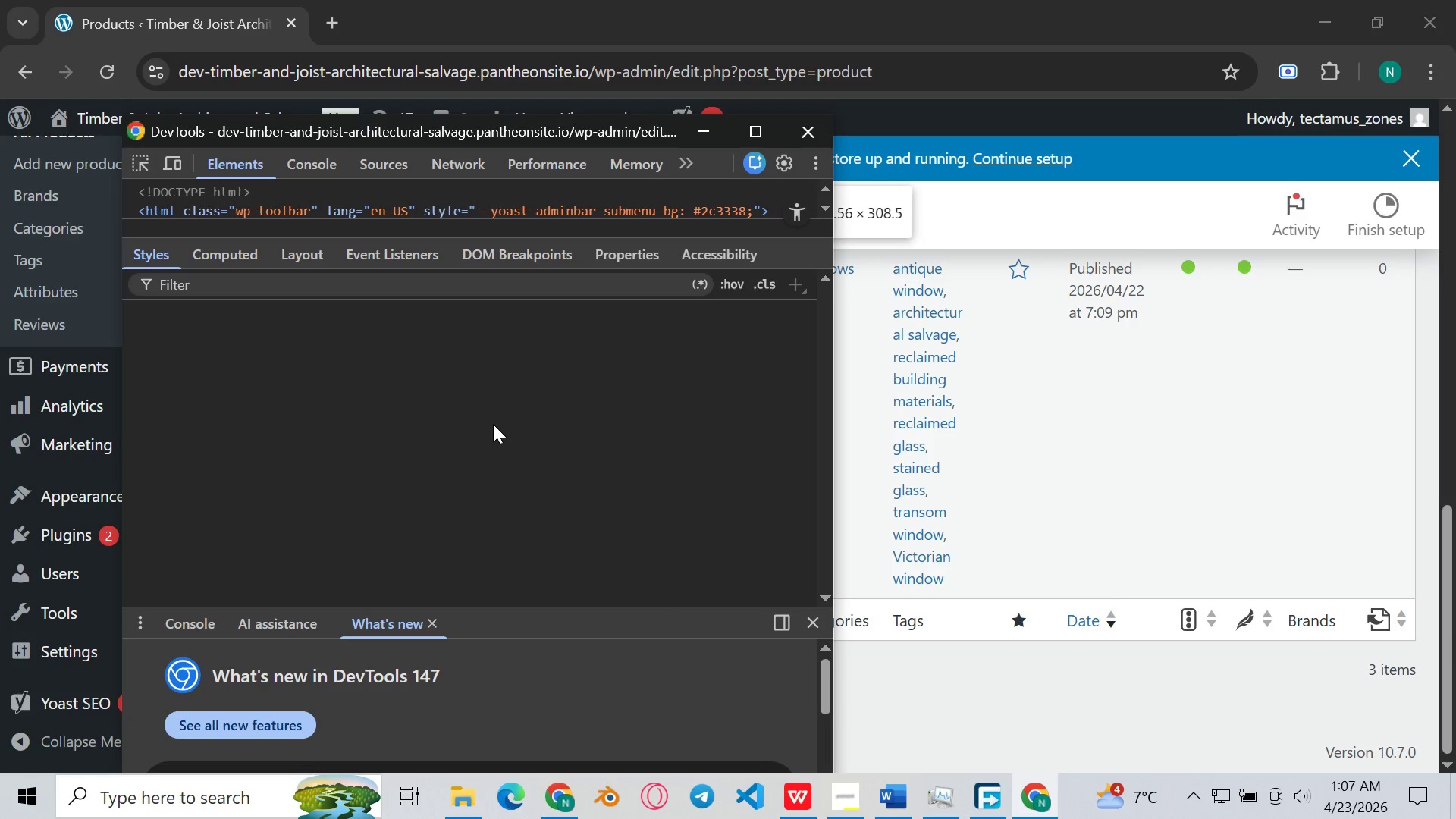 
wait(6.09)
 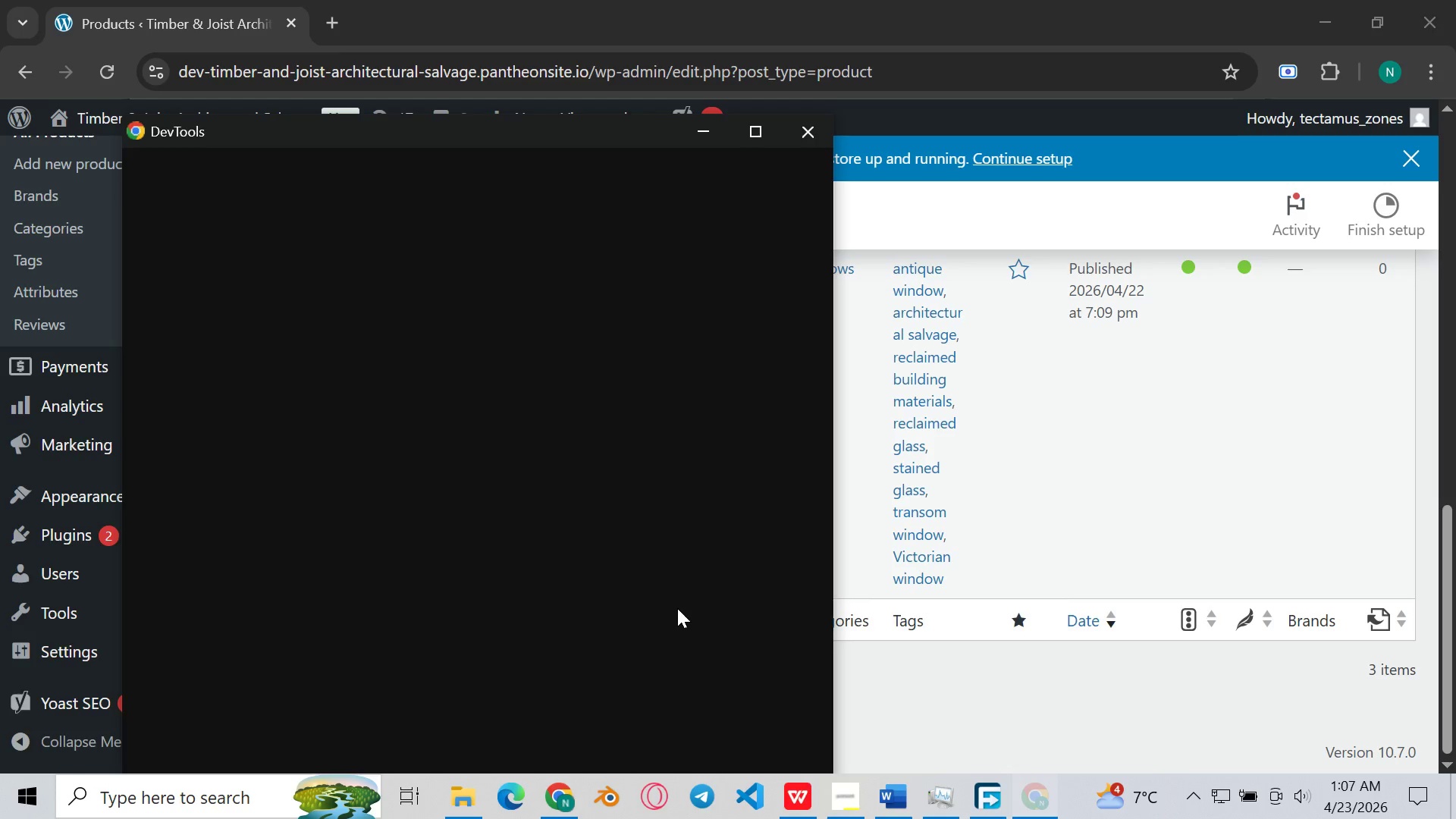 
key(Control+Shift+P)
 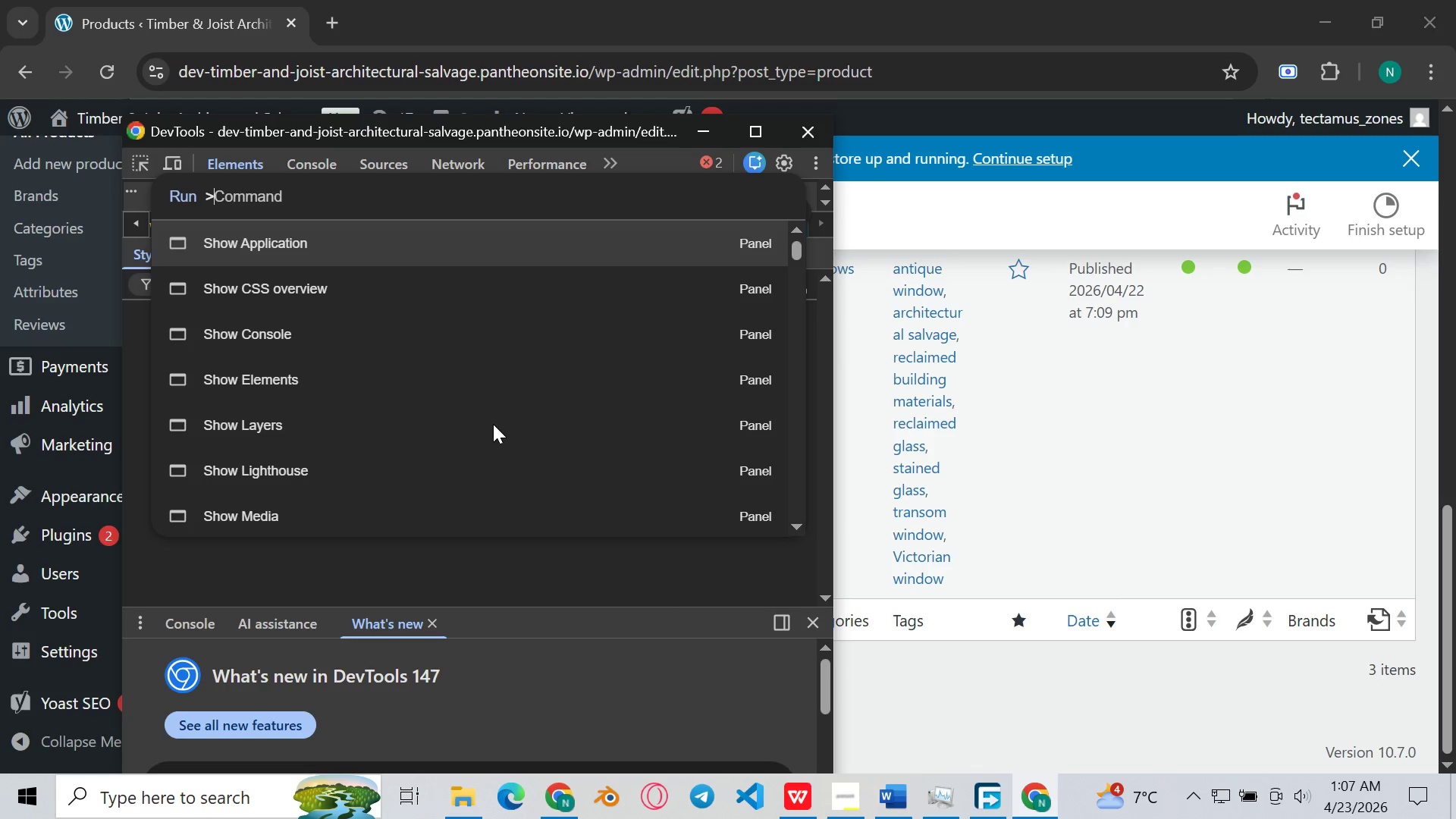 
type(full)
 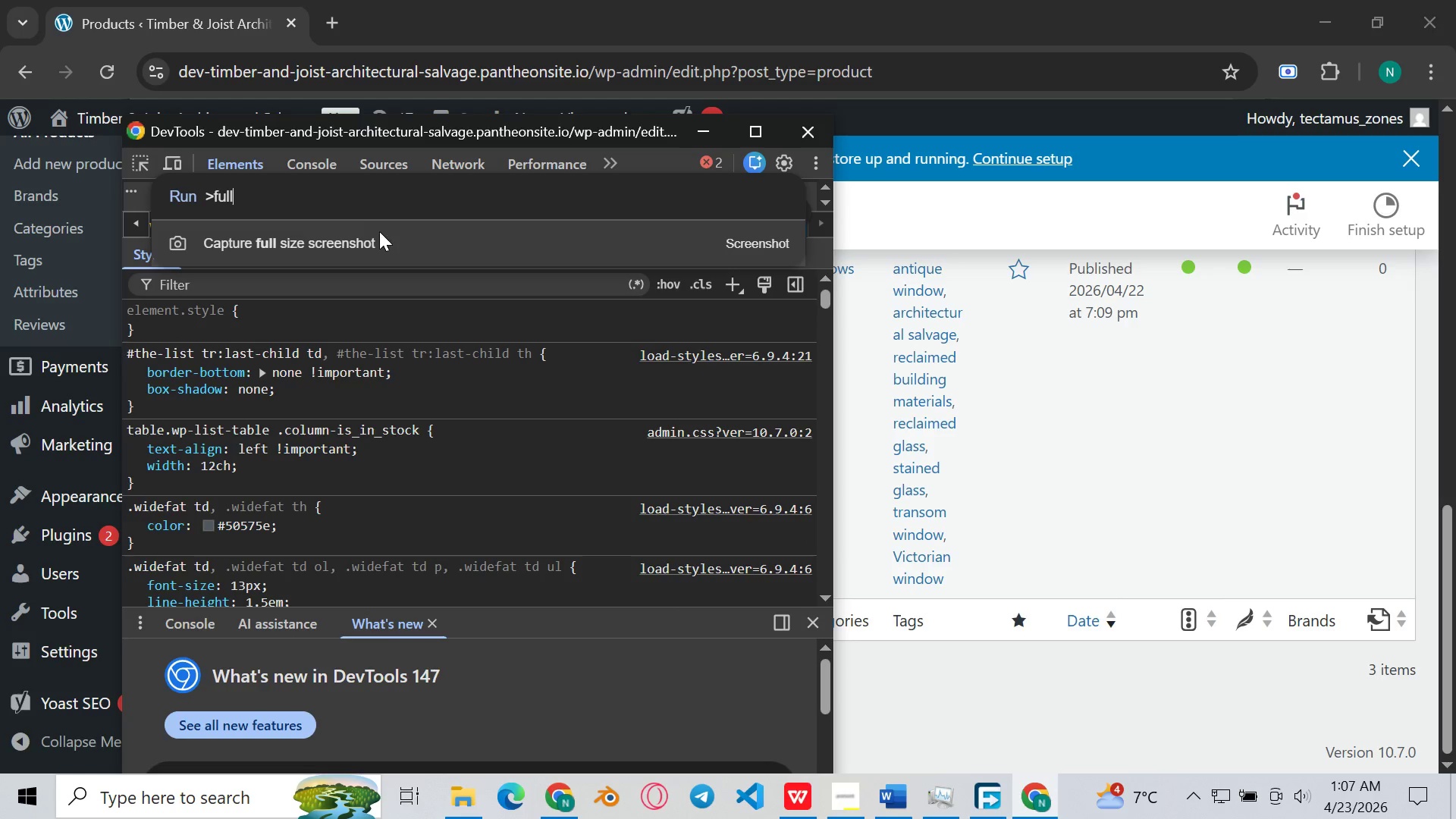 
left_click([384, 245])
 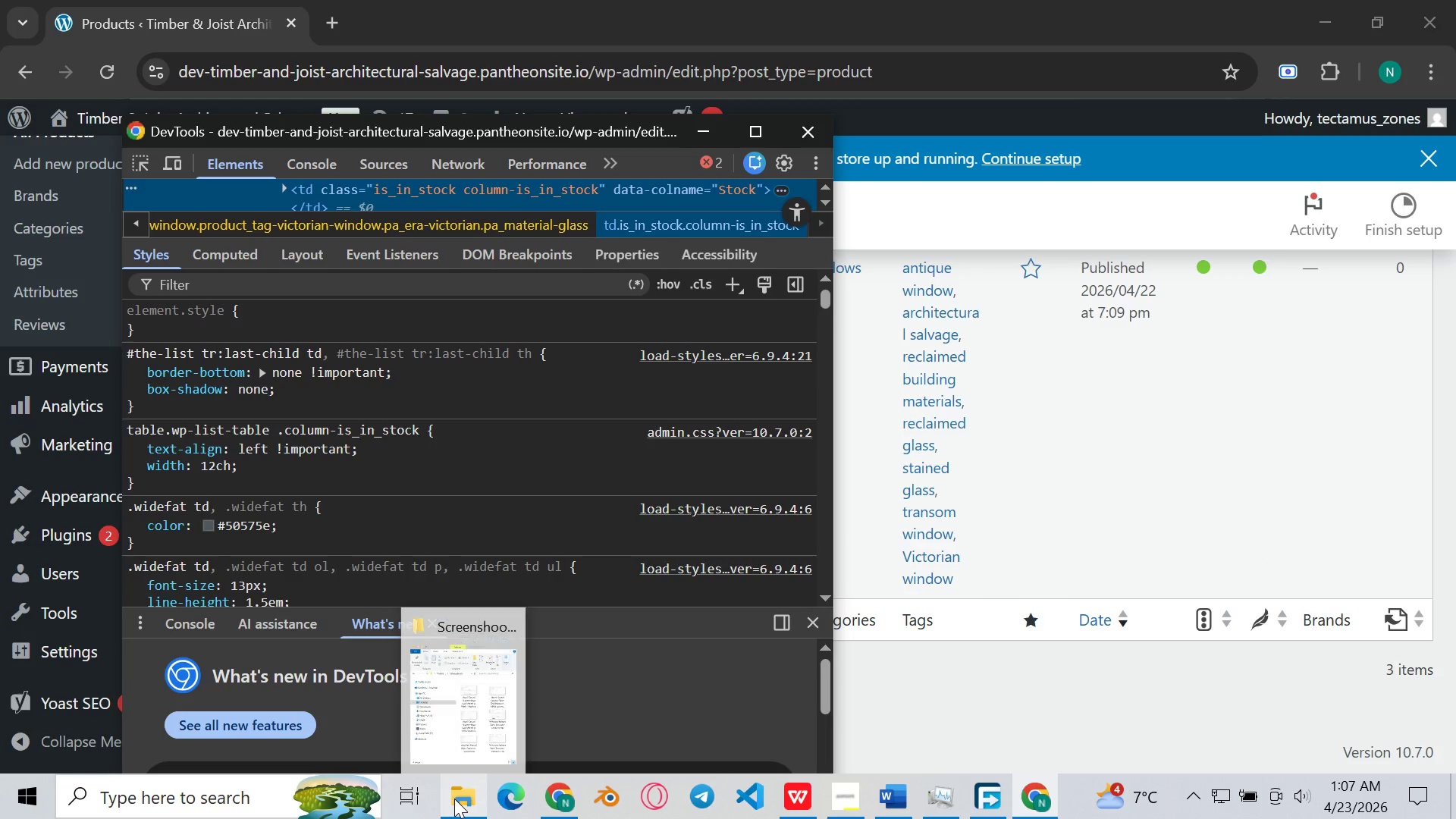 
left_click([454, 799])
 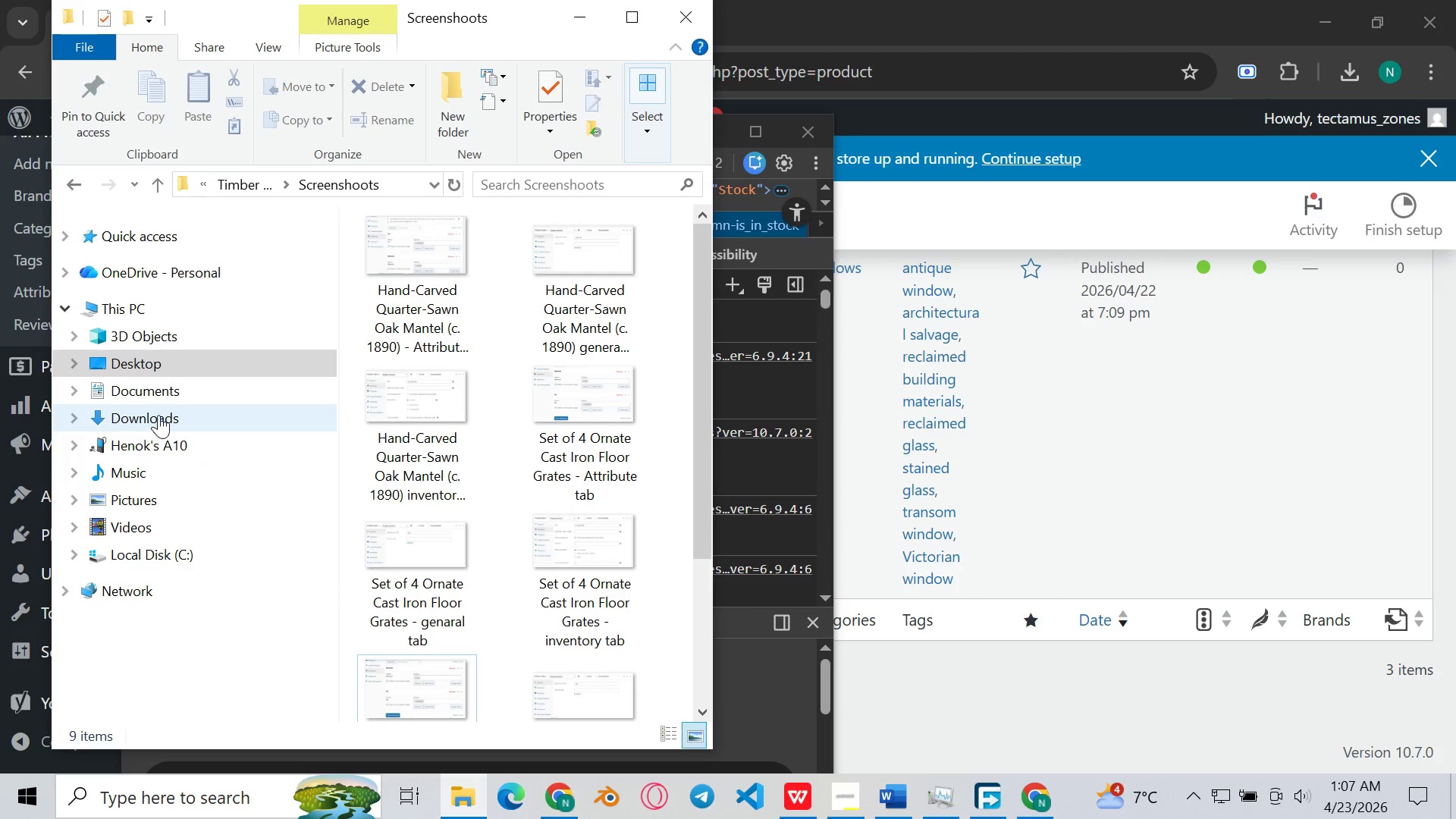 
left_click([158, 410])
 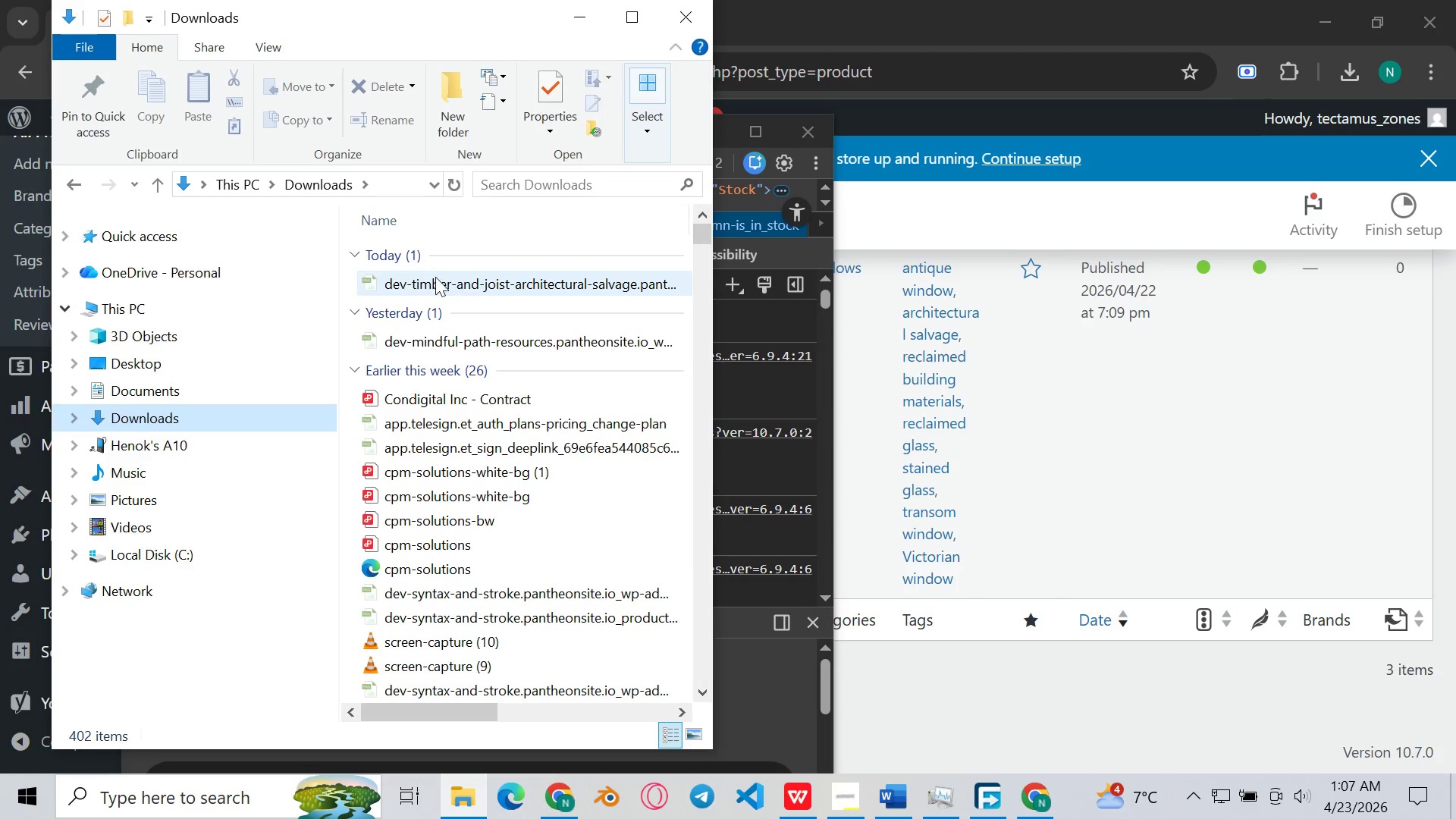 
left_click([437, 275])
 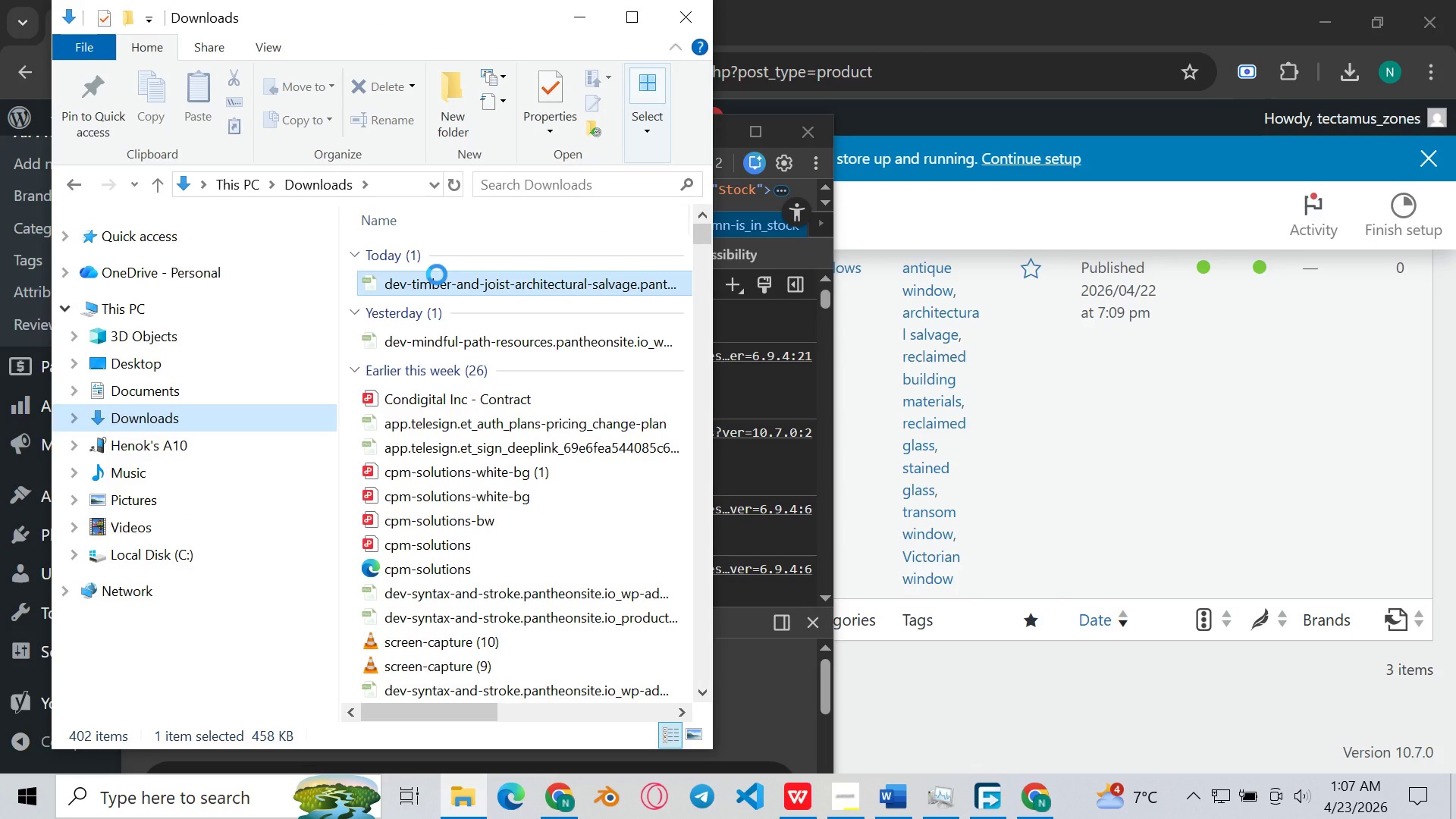 
right_click([437, 275])
 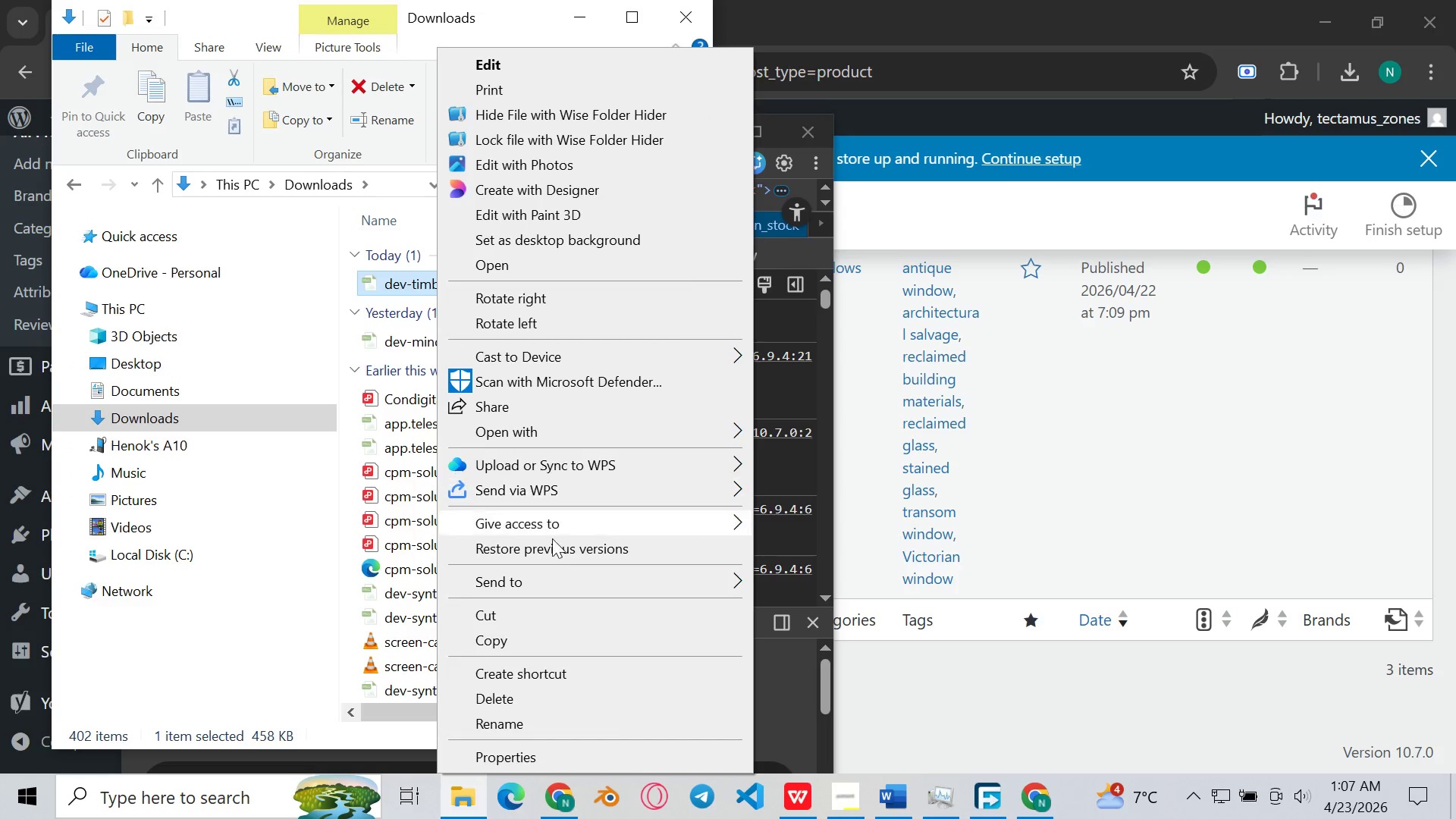 
left_click([551, 639])
 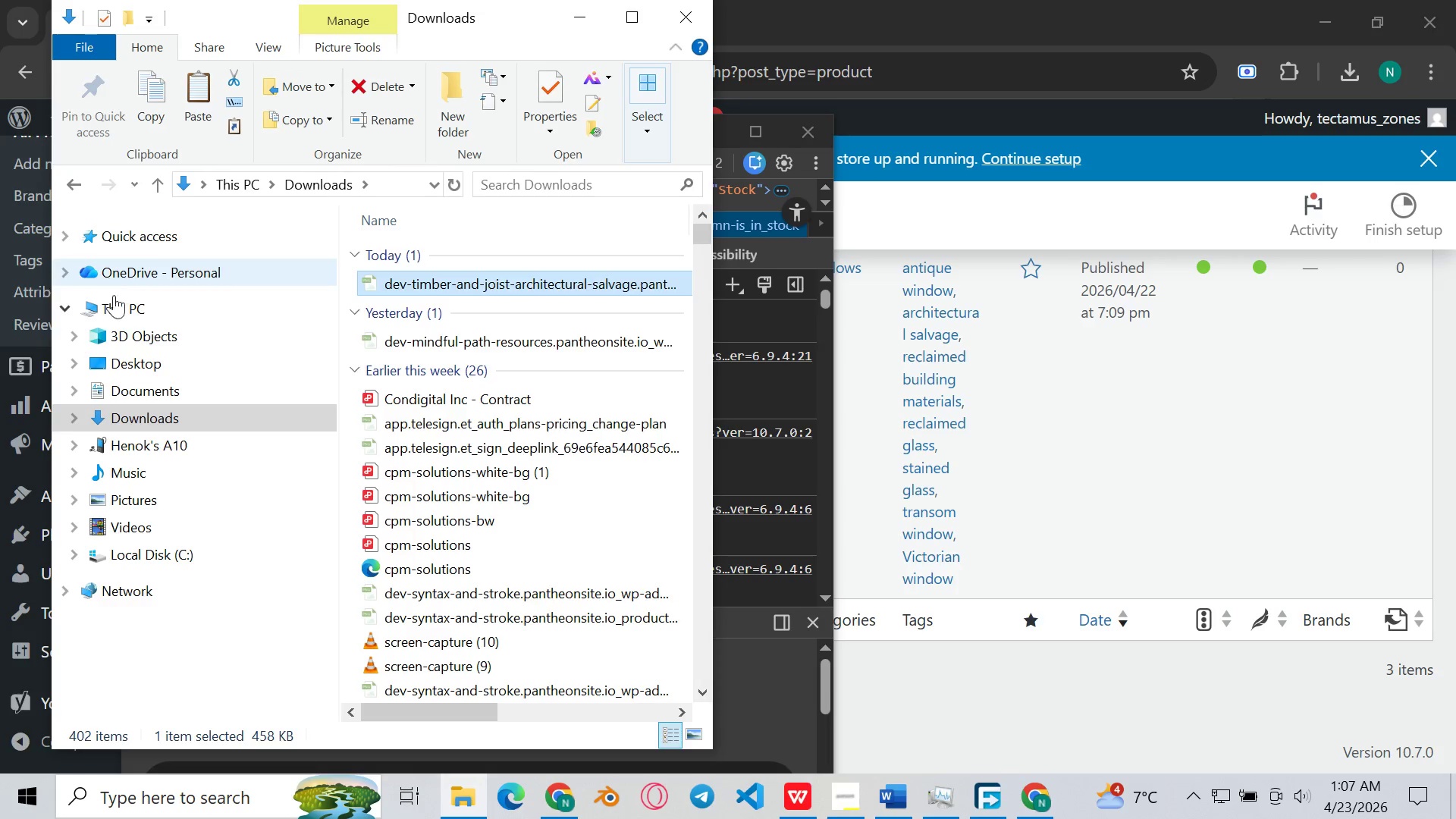 
left_click([84, 187])
 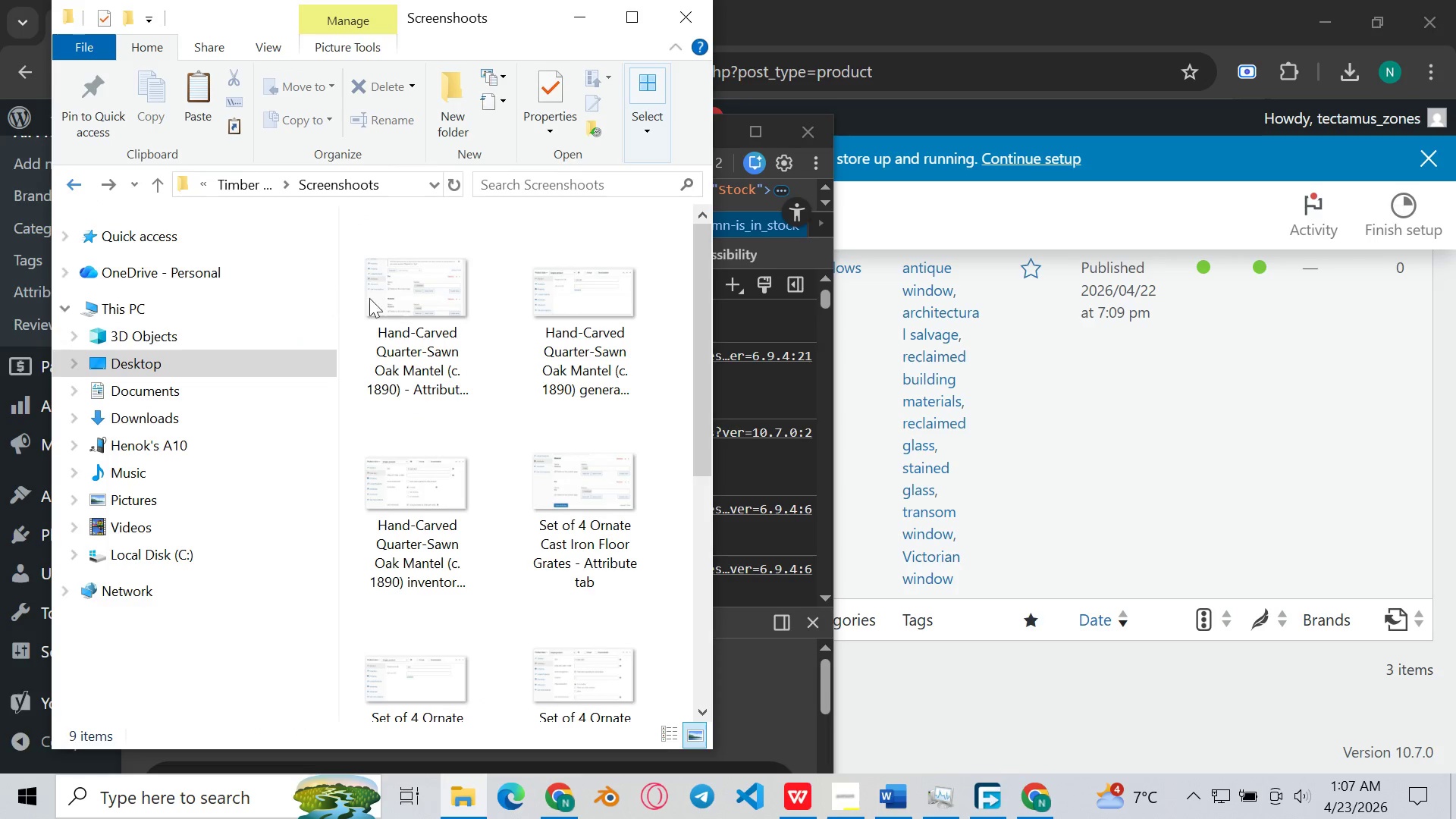 
scroll: coordinate [413, 350], scroll_direction: down, amount: 10.0
 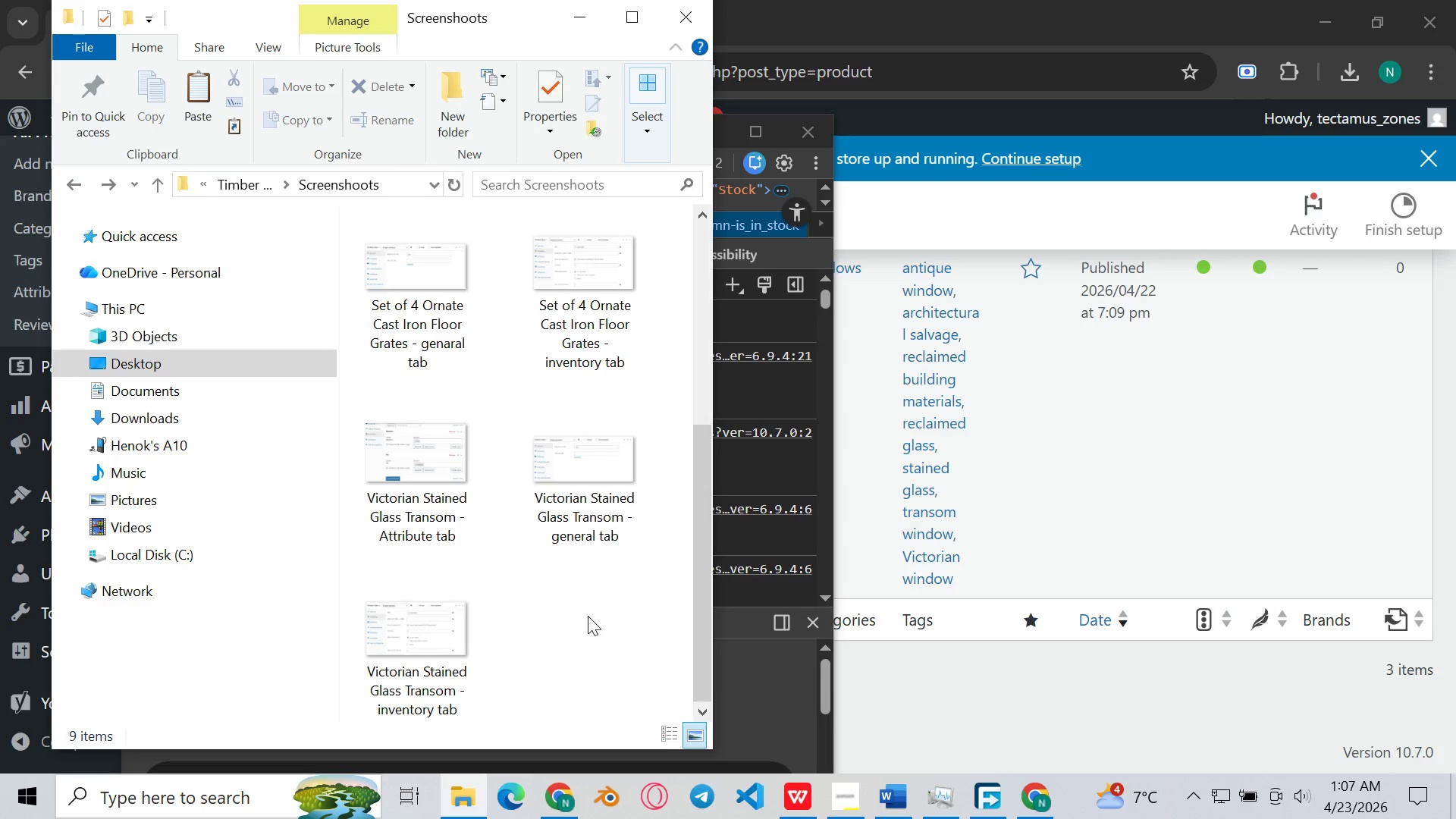 
key(Control+V)
 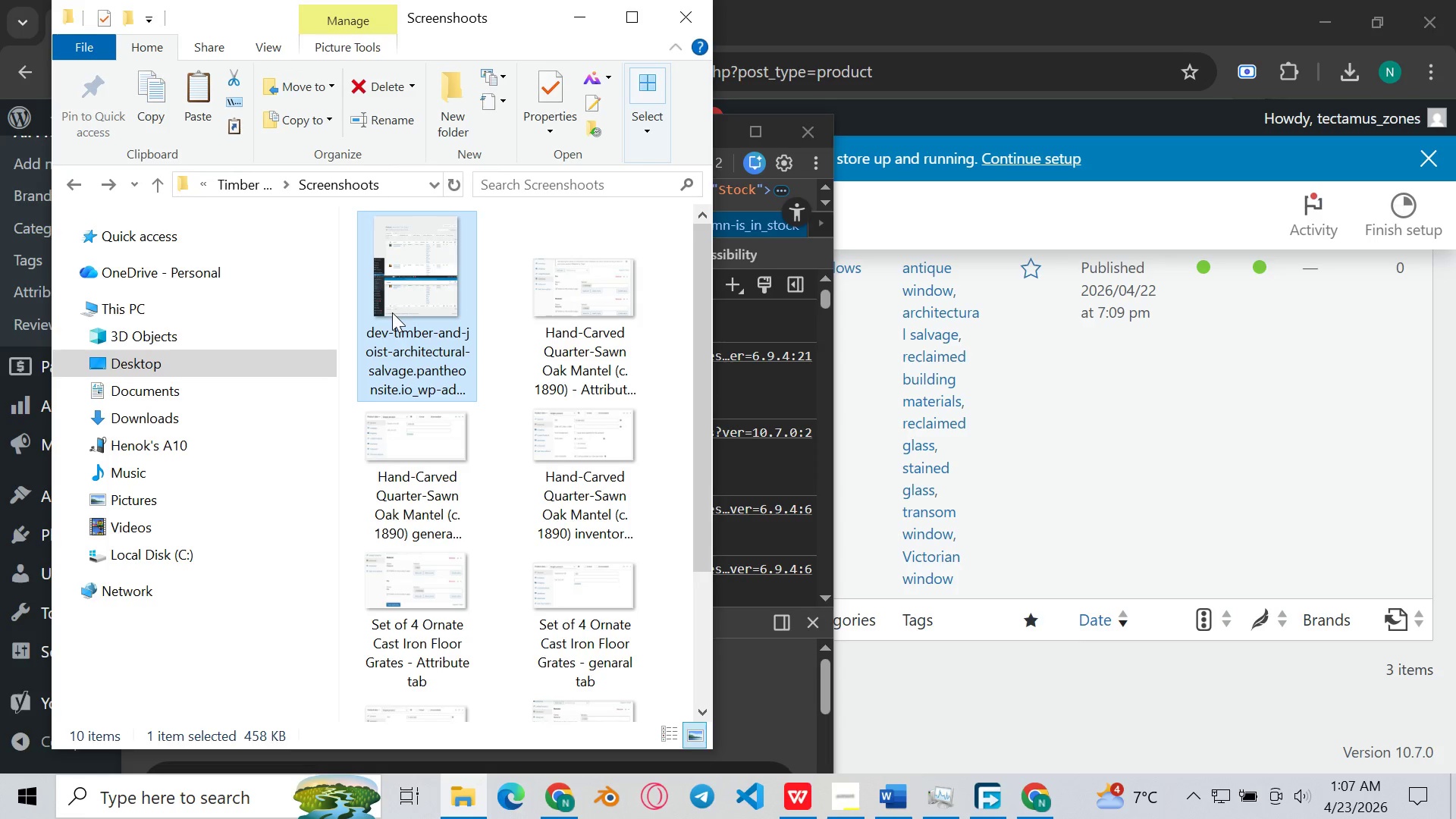 
right_click([392, 312])
 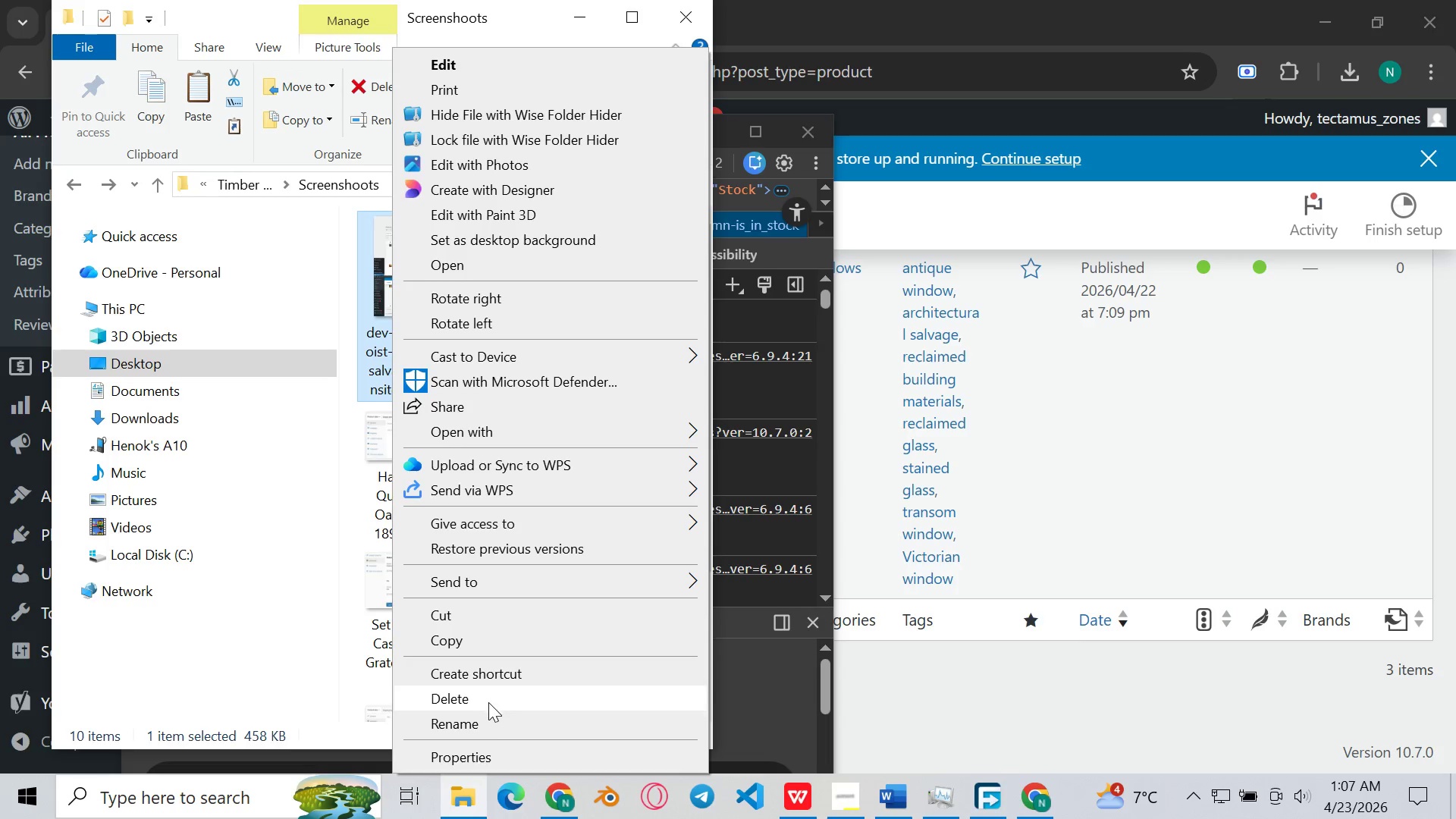 
left_click([501, 720])
 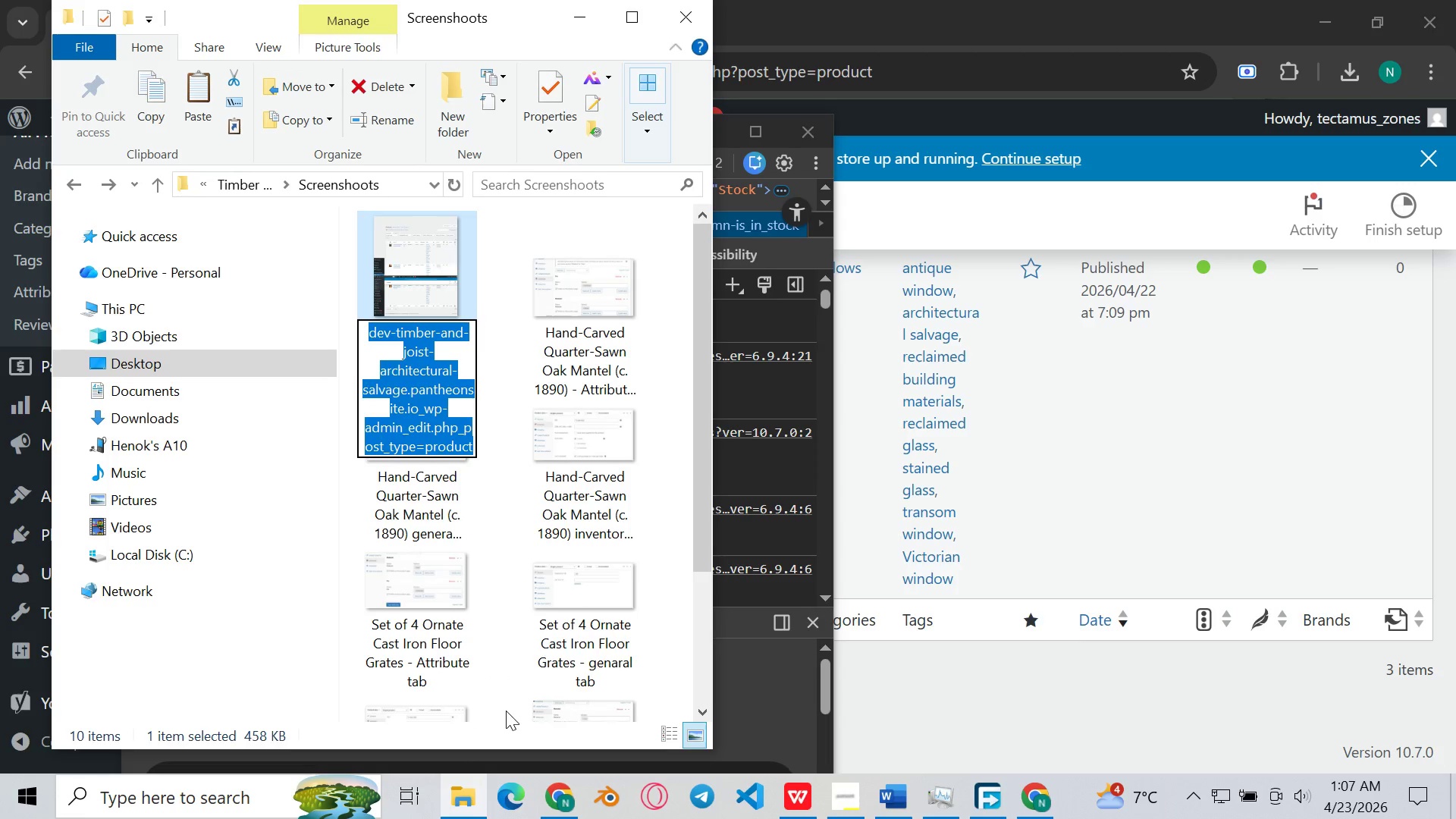 
type(All product page)
 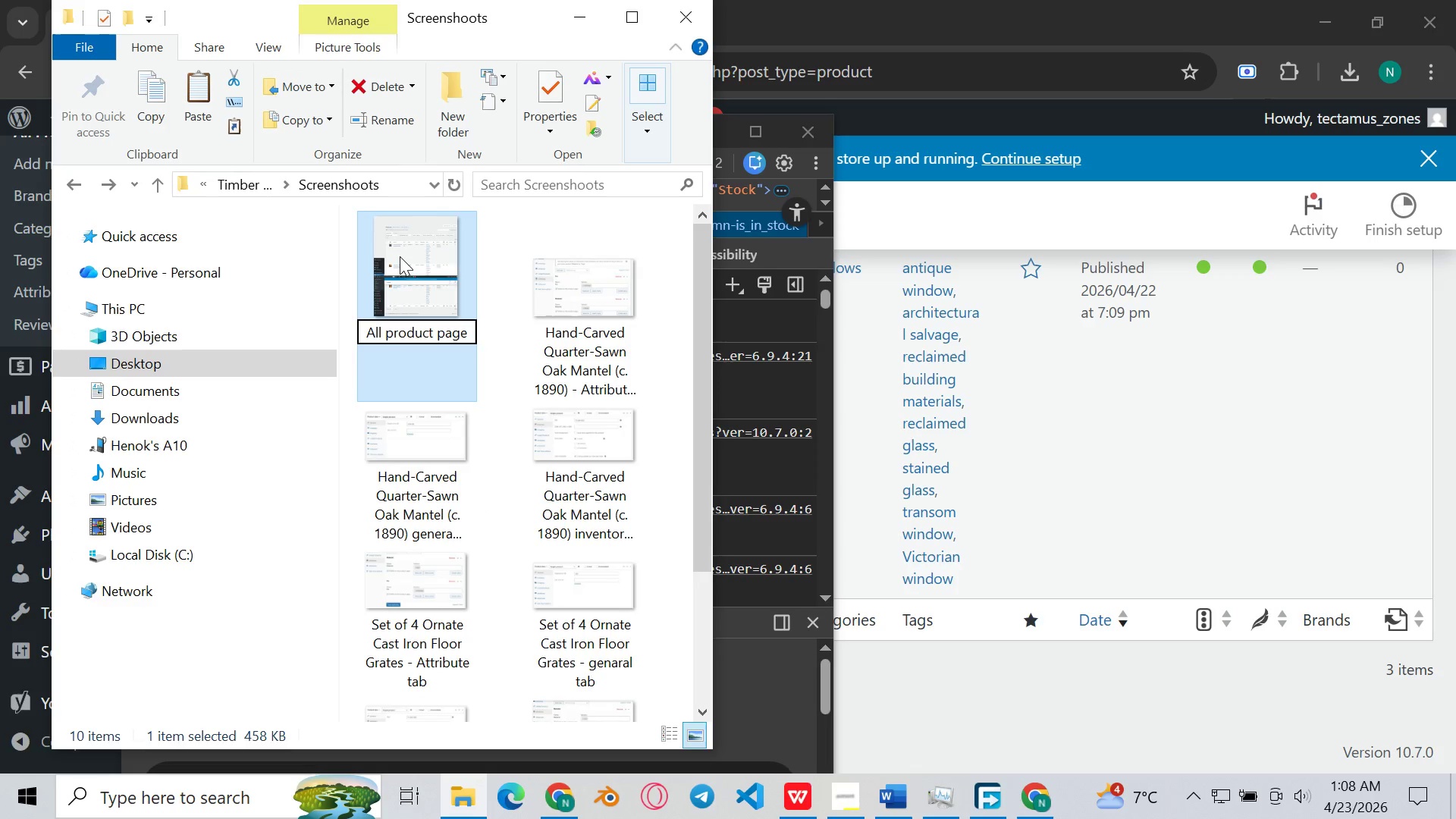 
wait(5.39)
 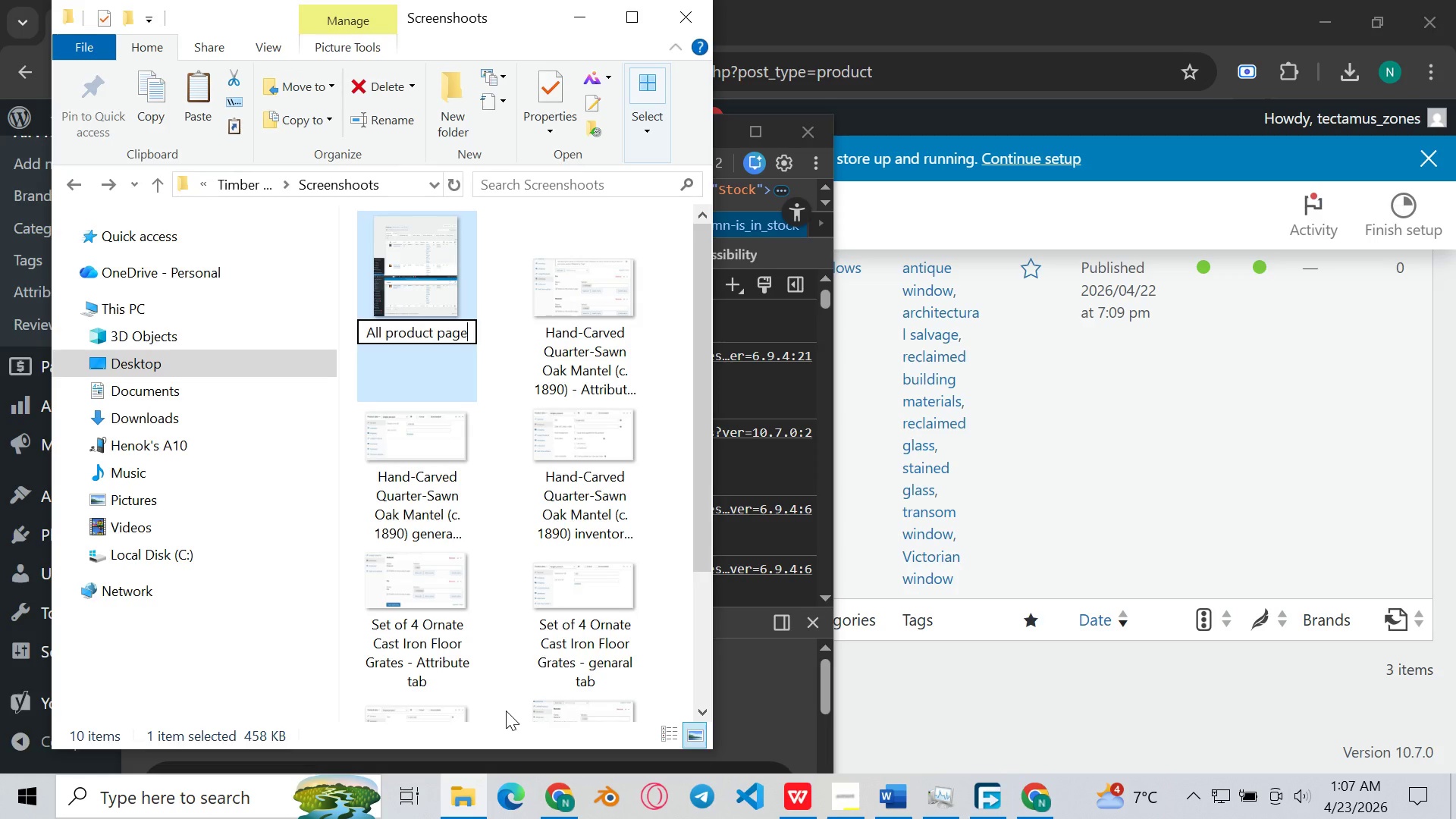 
left_click([400, 256])
 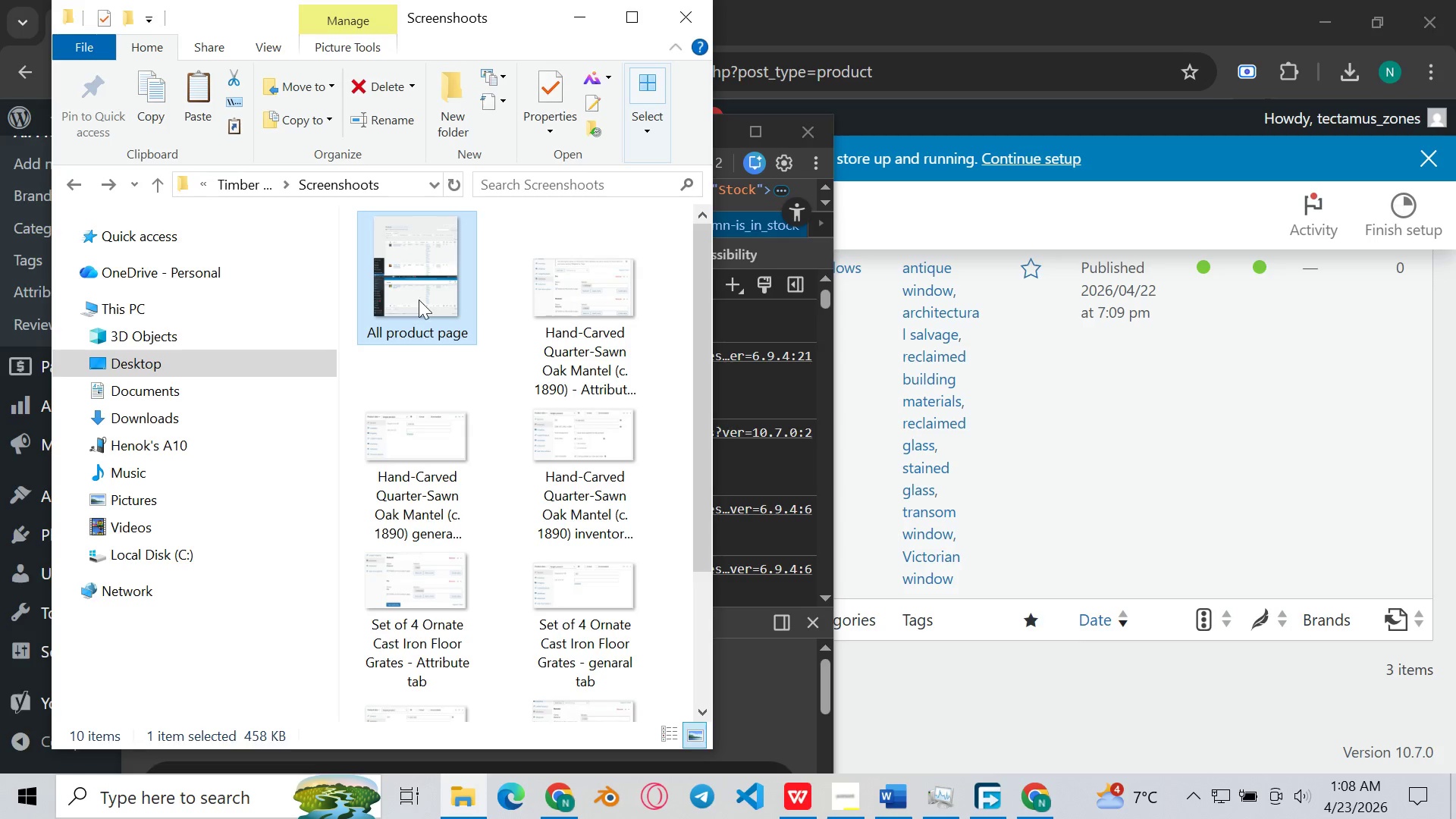 
double_click([420, 266])
 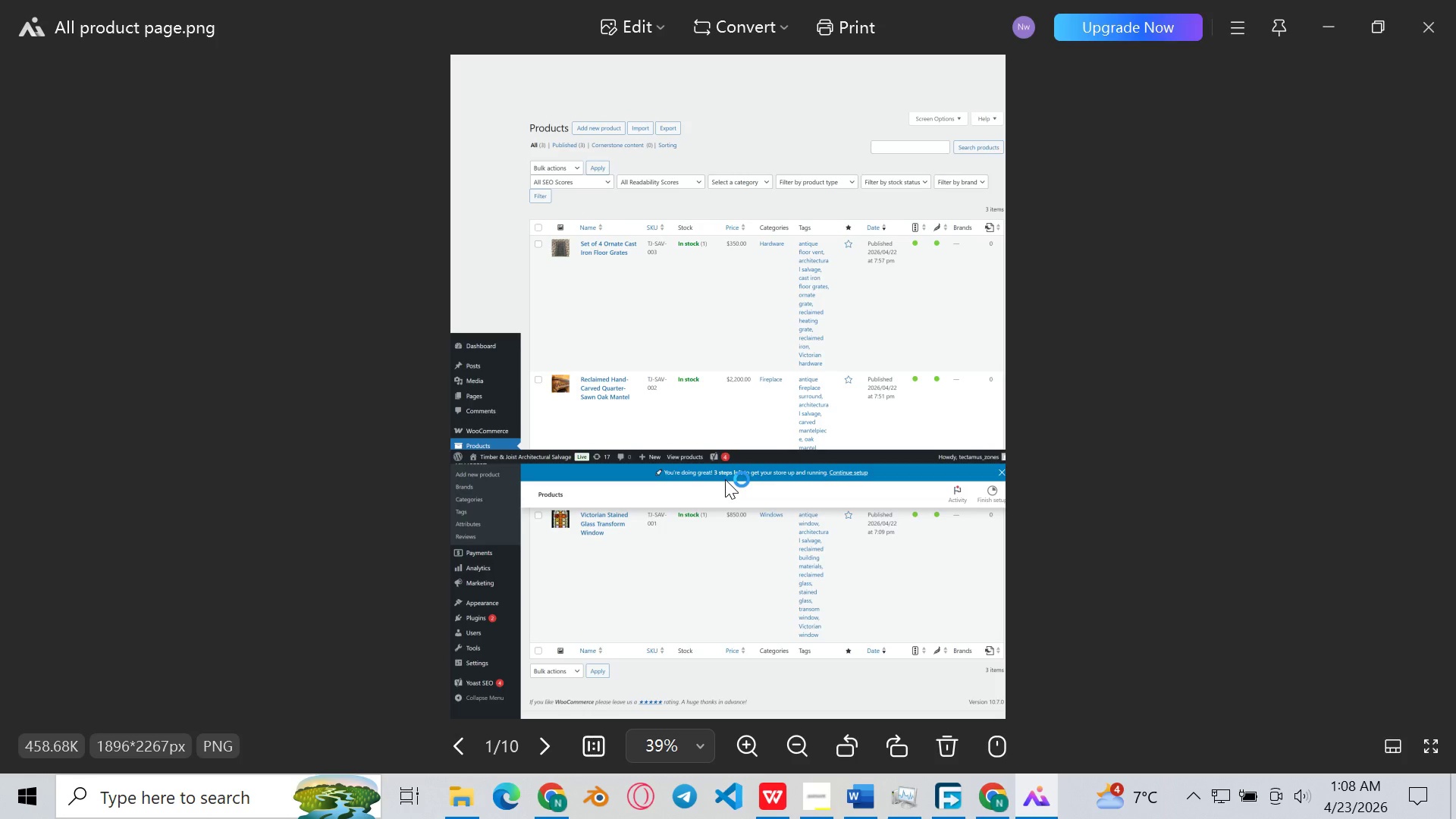 
wait(8.88)
 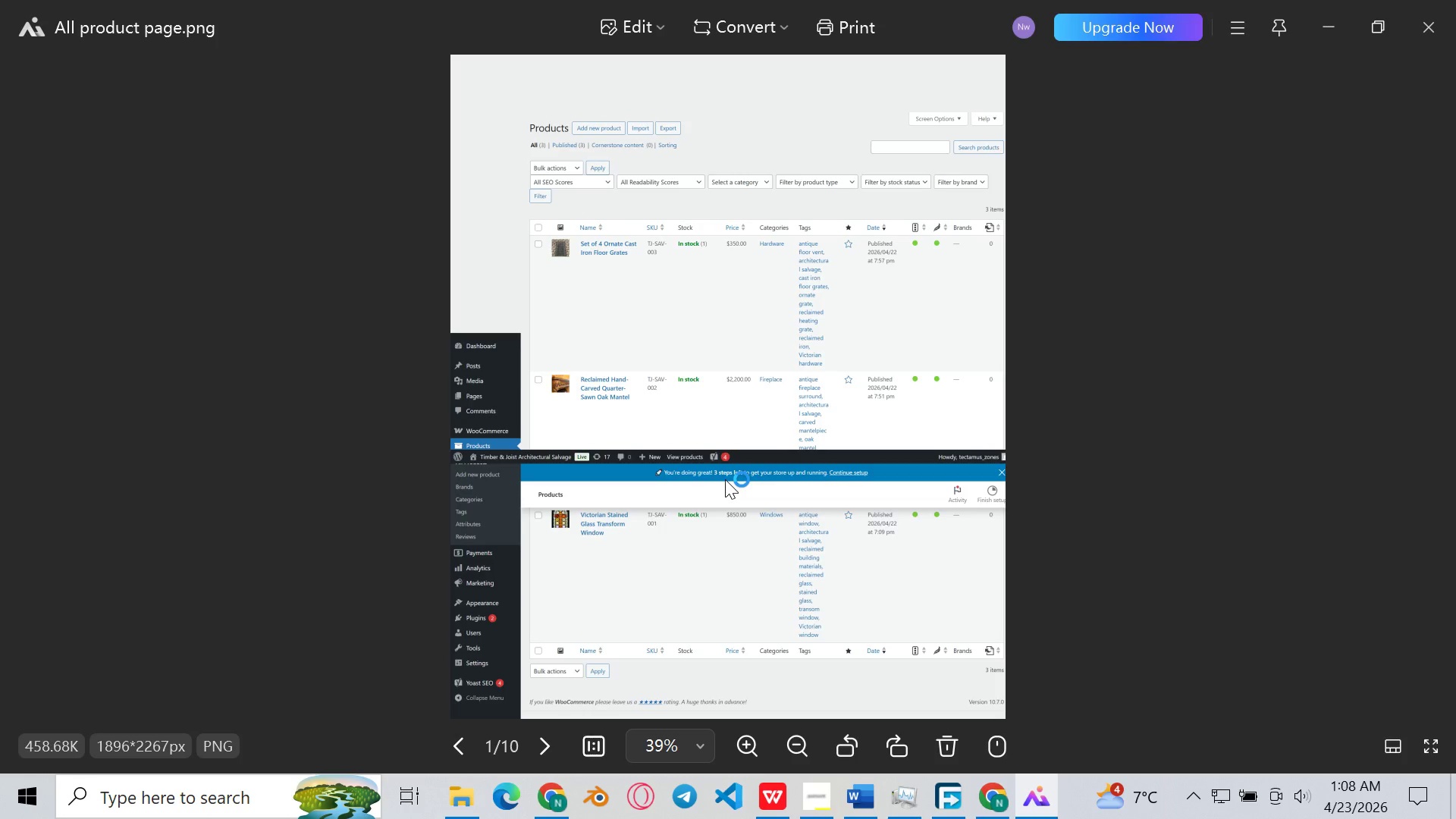 
scroll: coordinate [717, 463], scroll_direction: up, amount: 12.0
 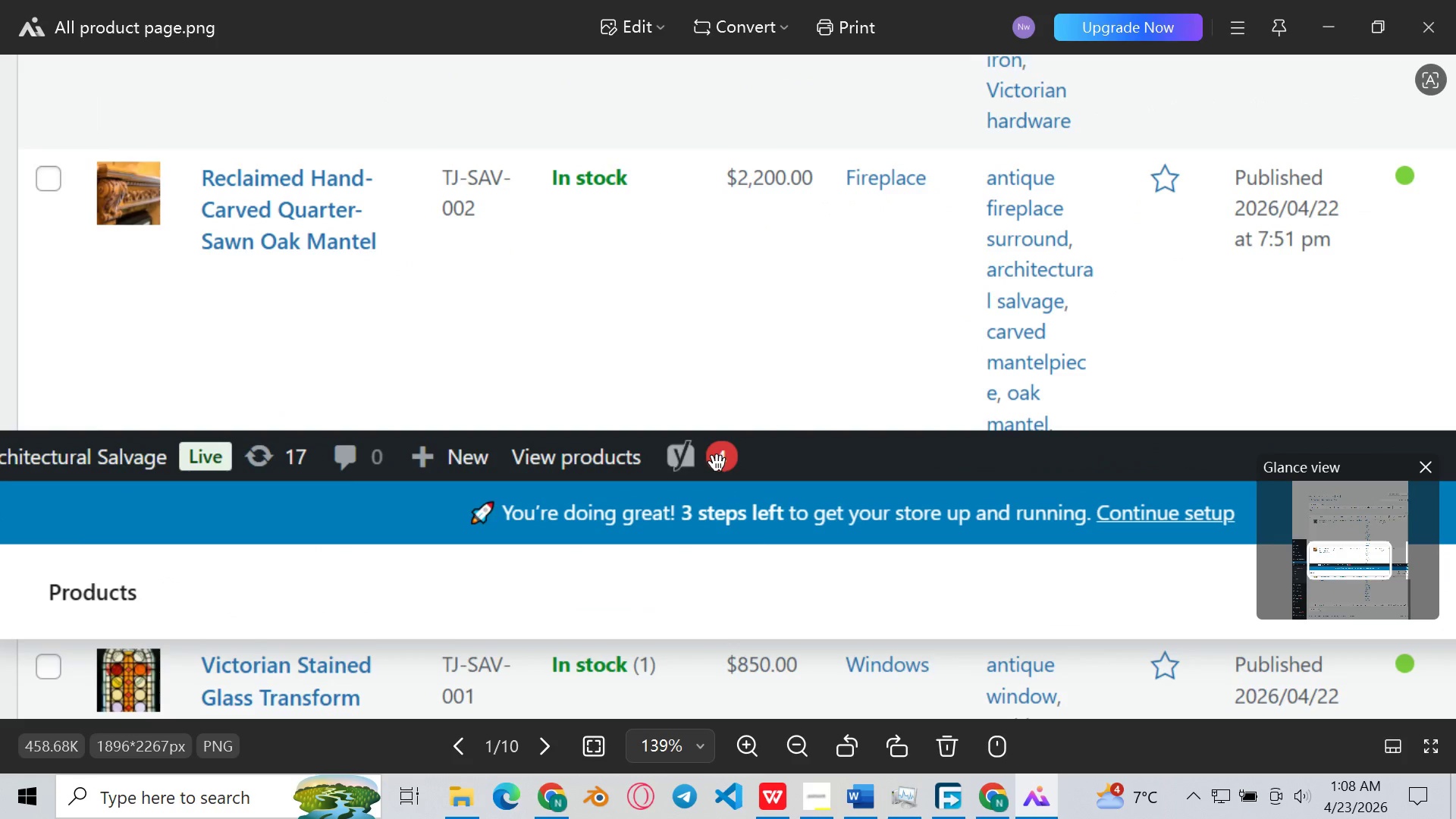 
scroll: coordinate [717, 463], scroll_direction: down, amount: 2.0
 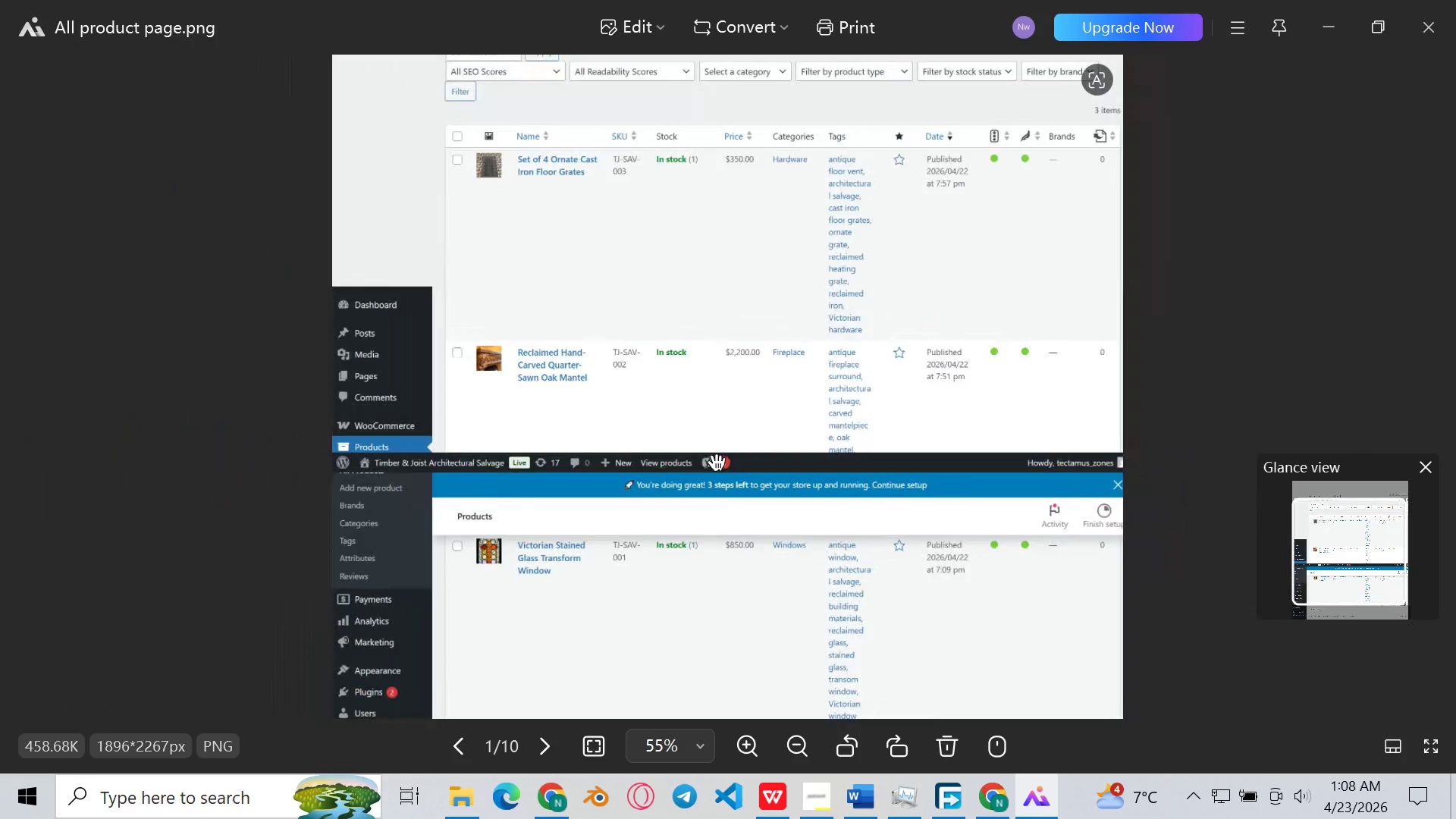 
scroll: coordinate [717, 463], scroll_direction: up, amount: 6.0
 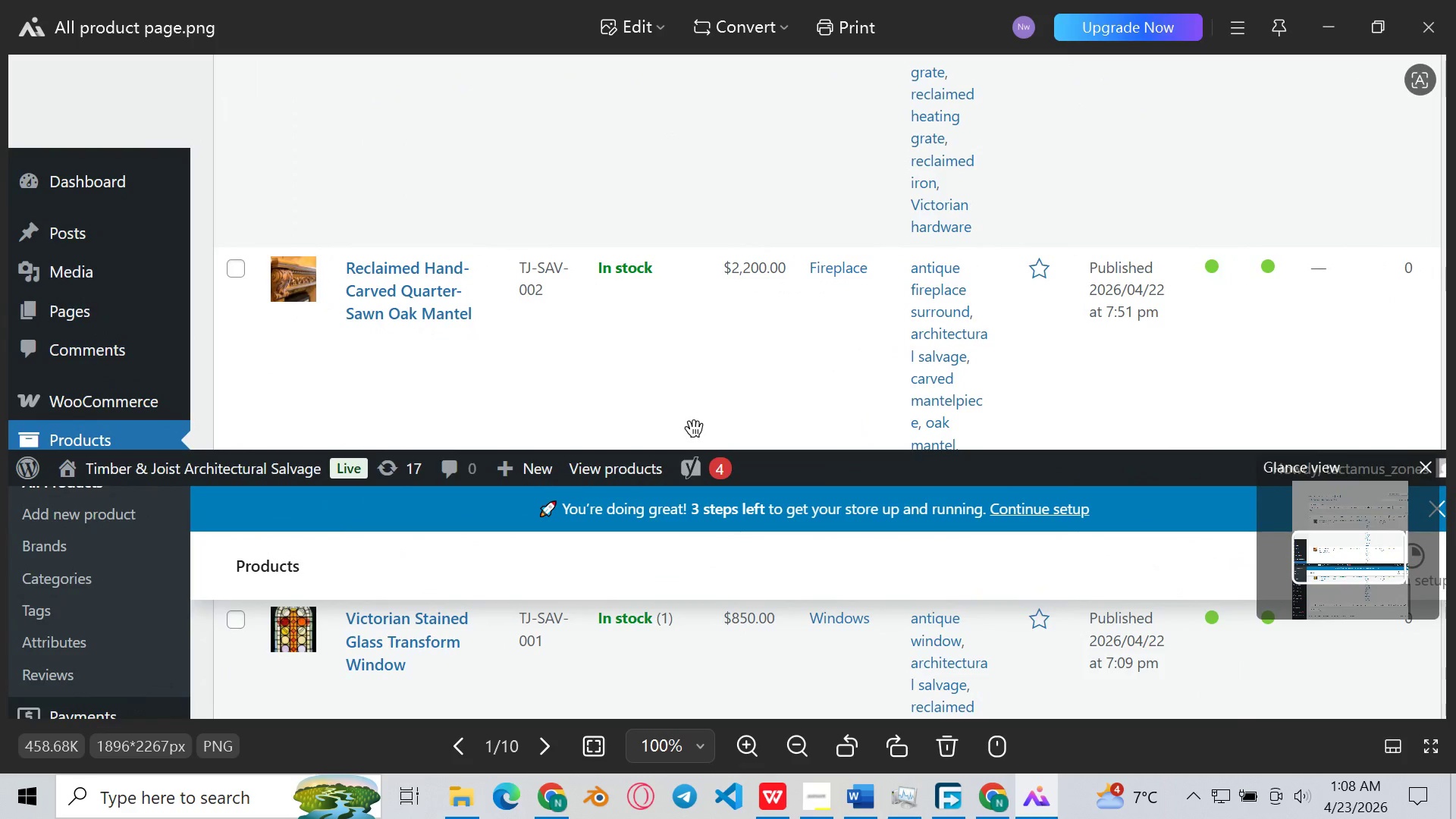 
left_click_drag(start_coordinate=[694, 428], to_coordinate=[712, 588])
 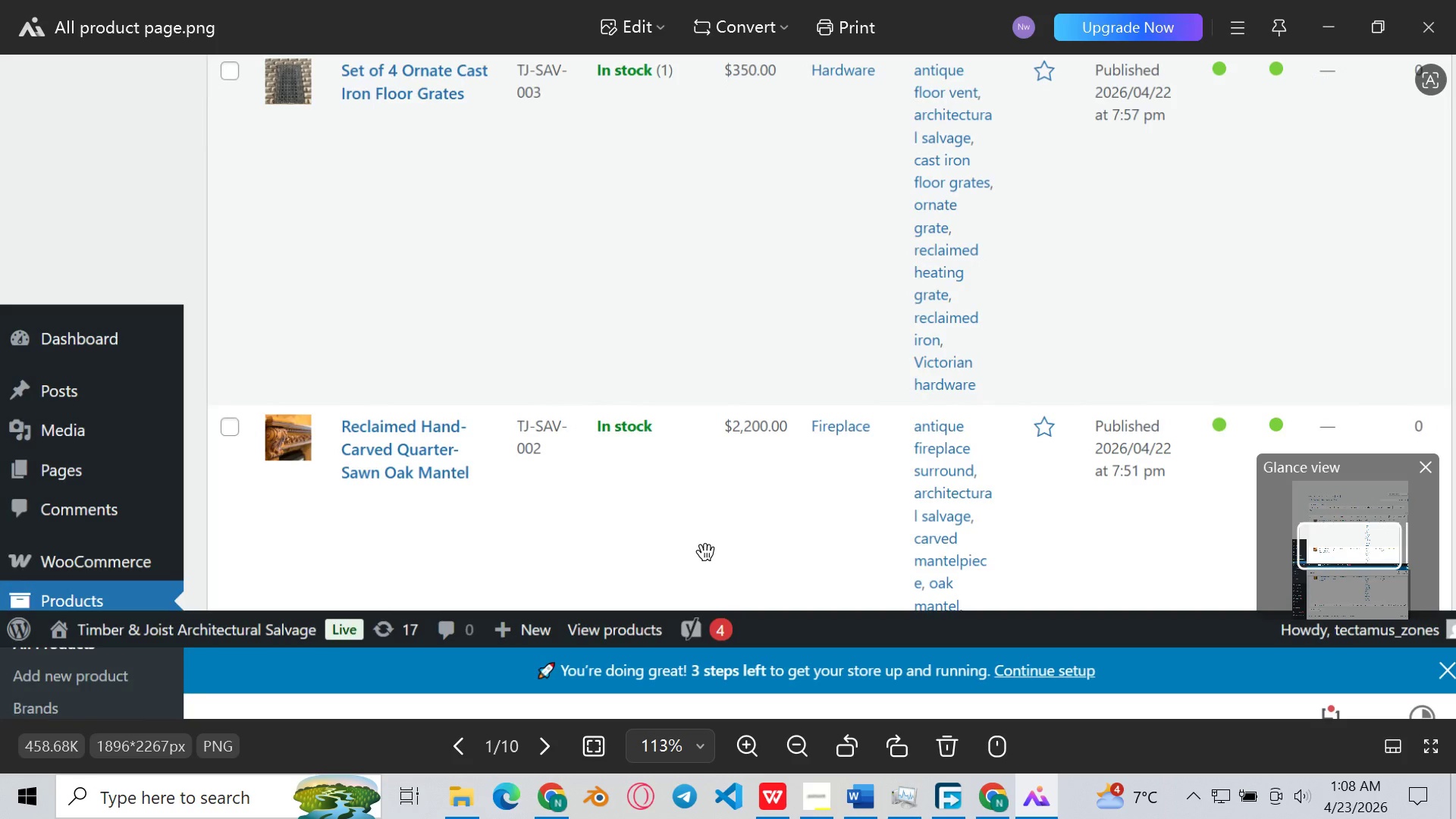 
scroll: coordinate [705, 552], scroll_direction: up, amount: 2.0
 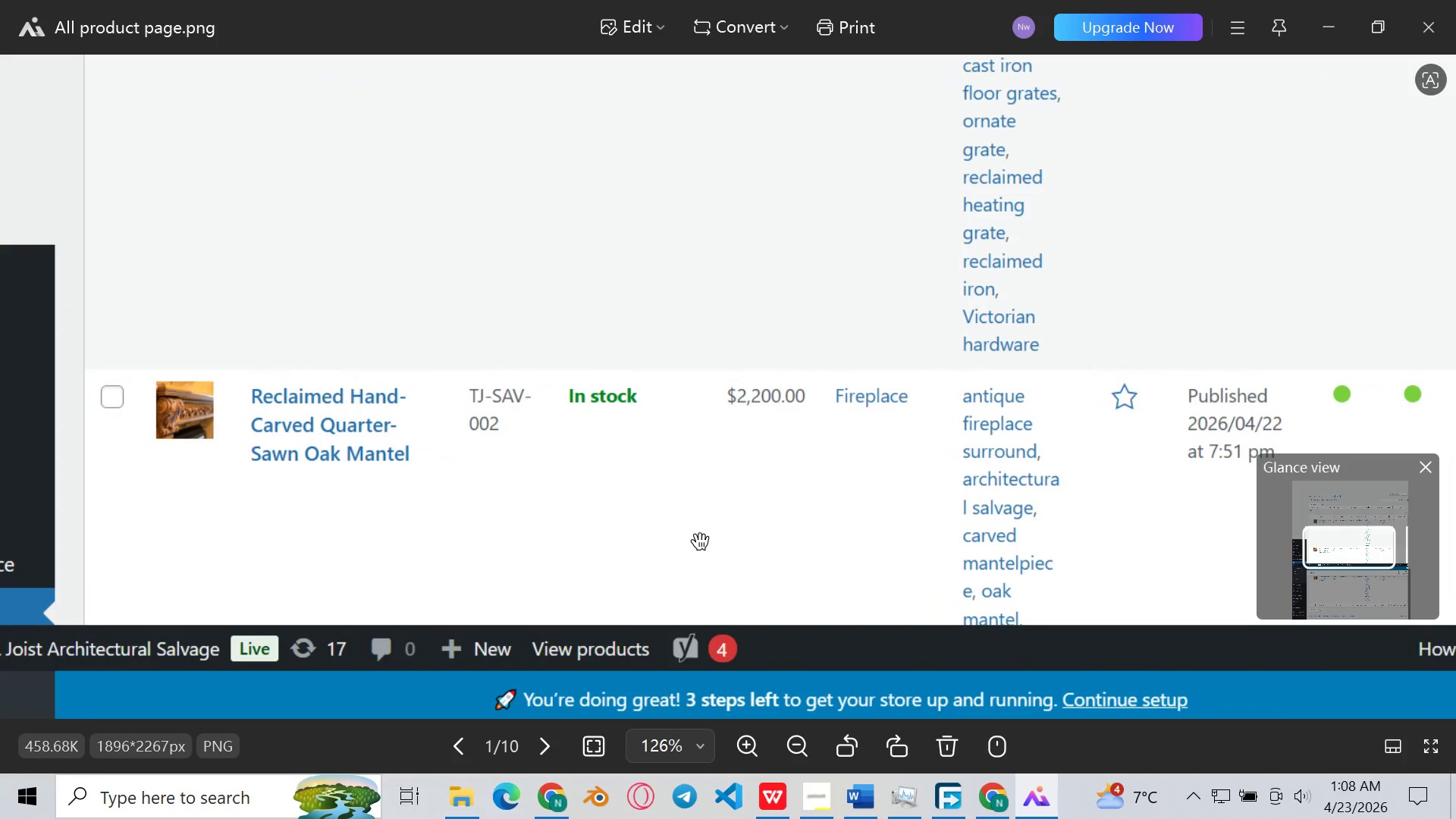 
scroll: coordinate [700, 541], scroll_direction: down, amount: 11.0
 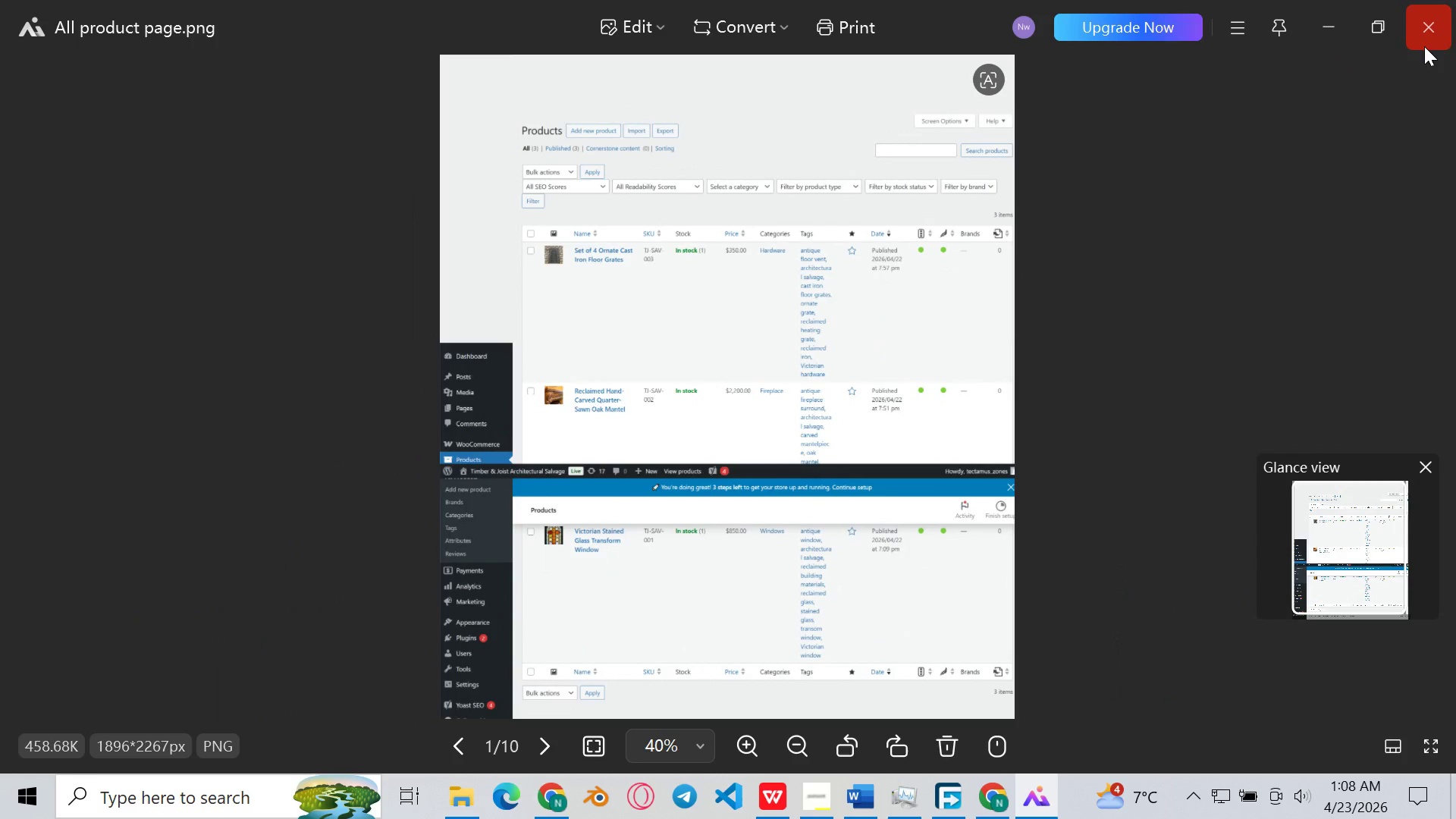 
left_click([1424, 46])
 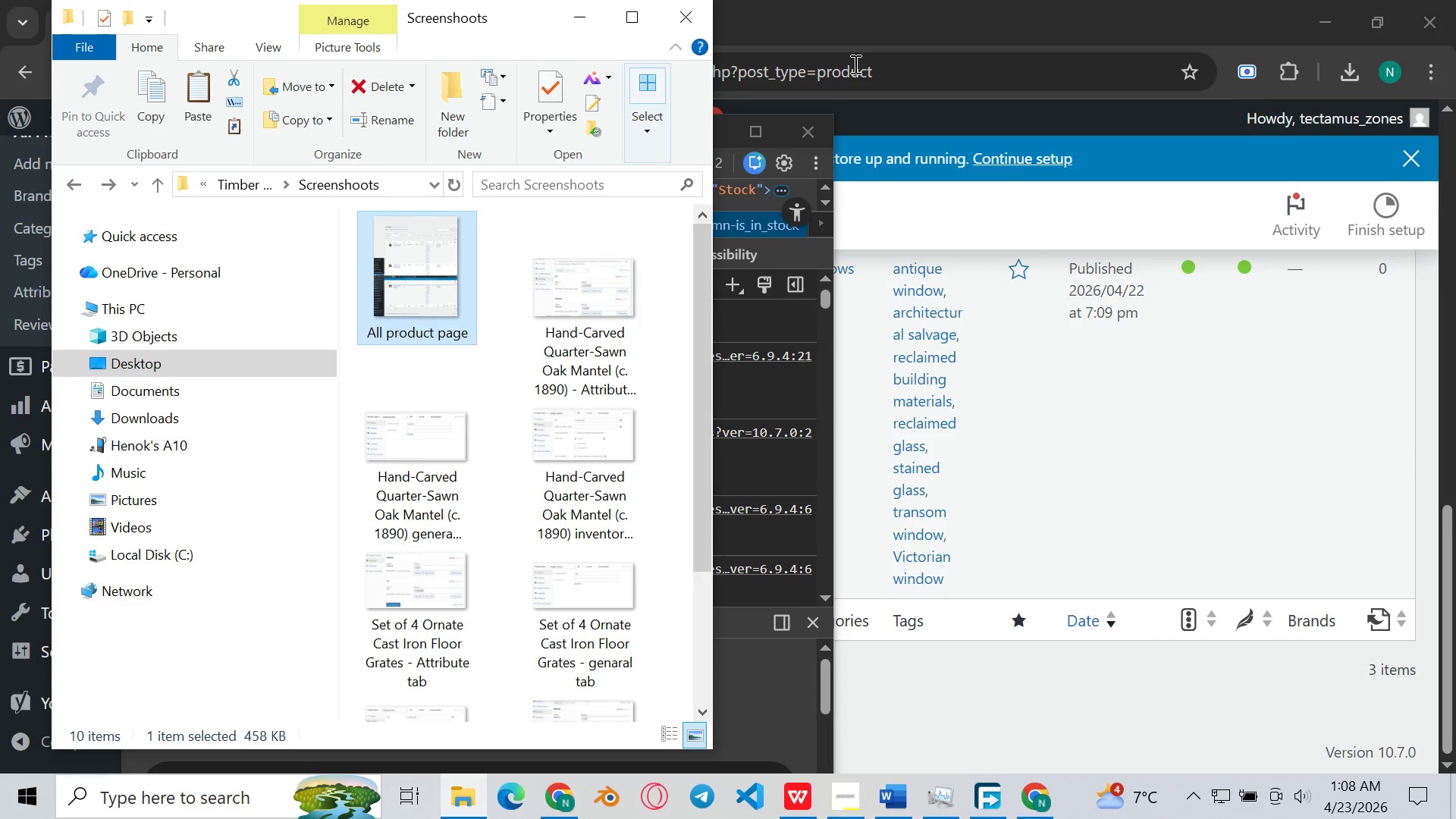 
left_click([811, 137])
 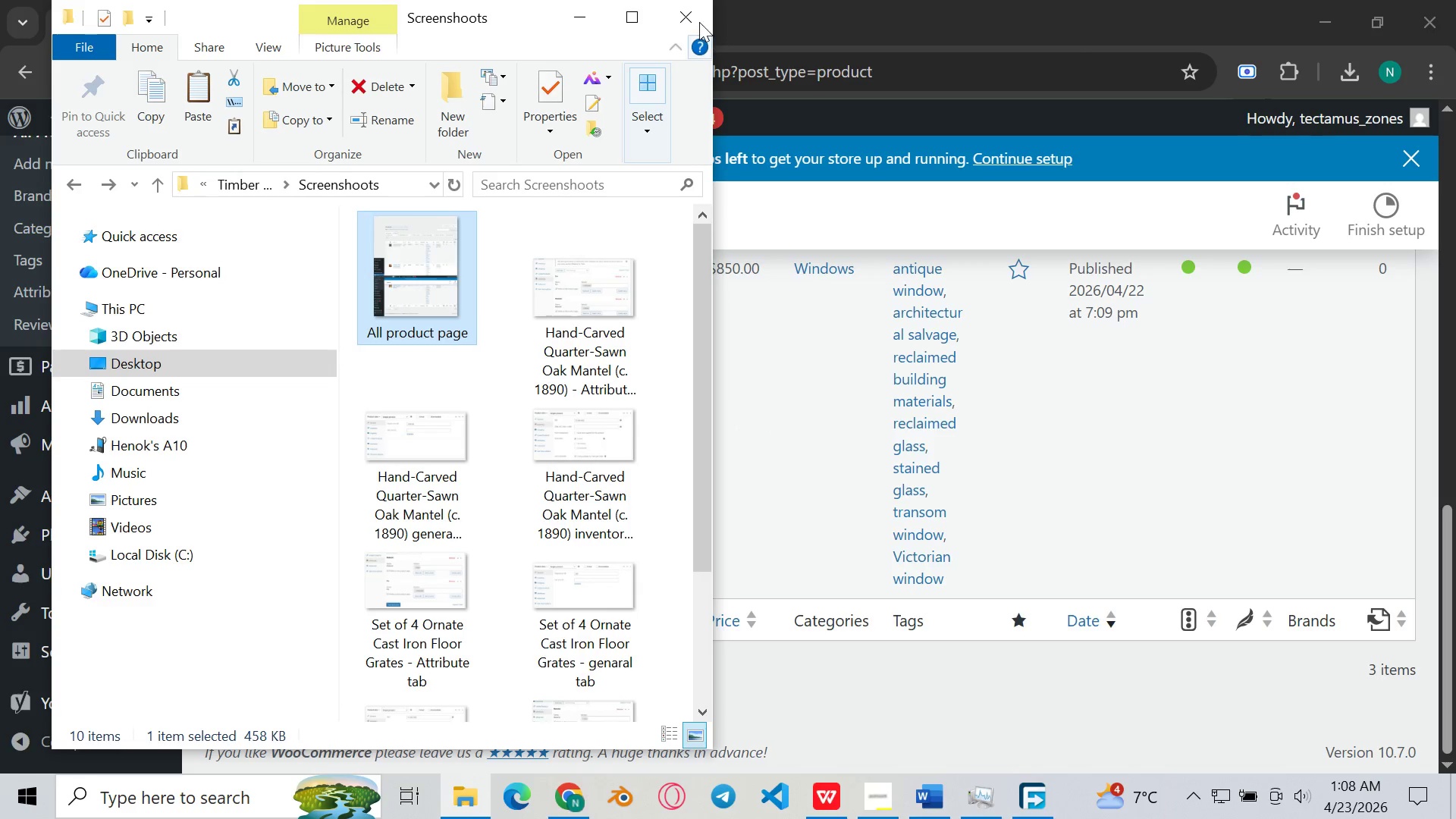 
left_click([915, 28])
 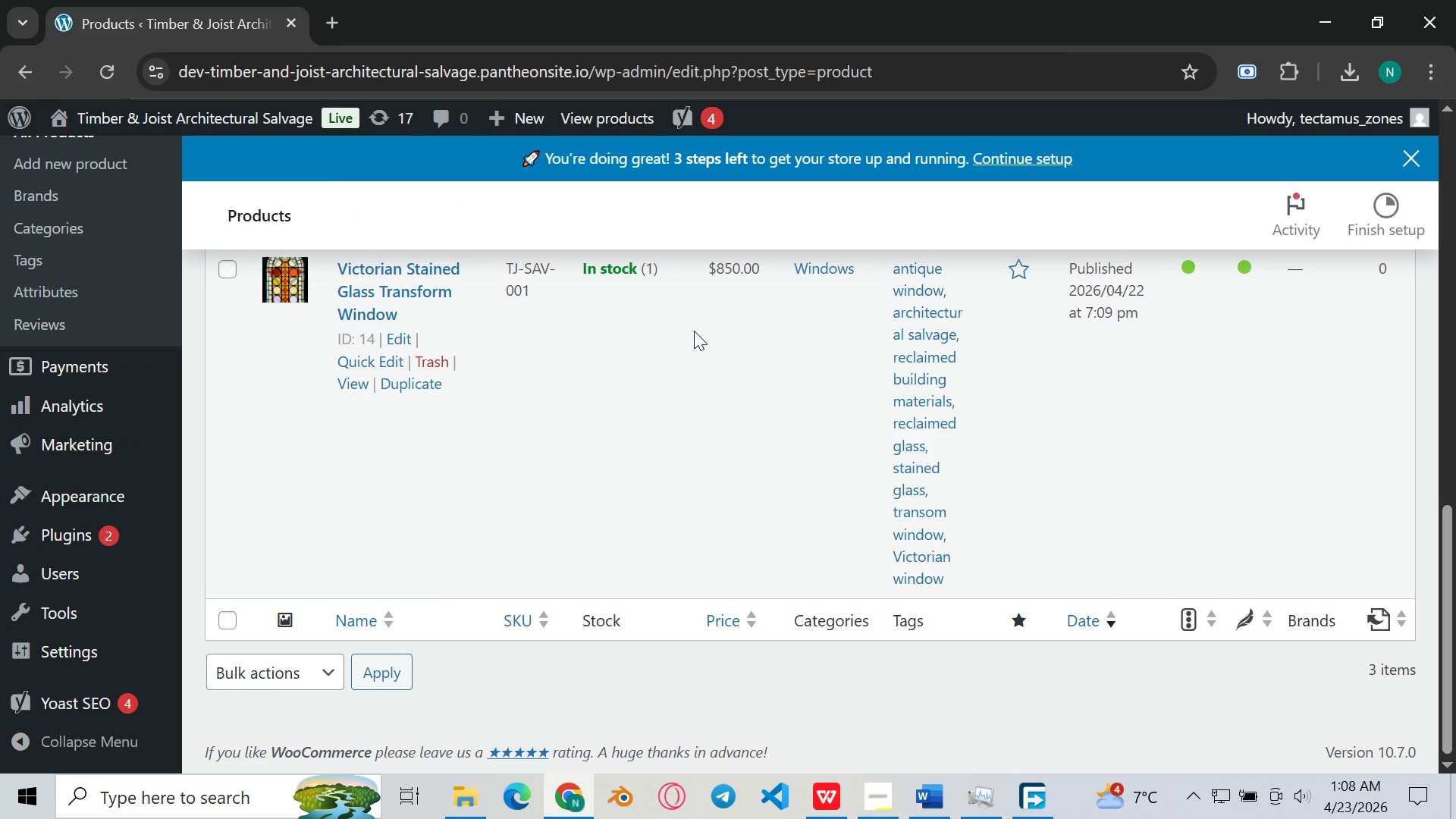 
scroll: coordinate [714, 304], scroll_direction: up, amount: 12.0
 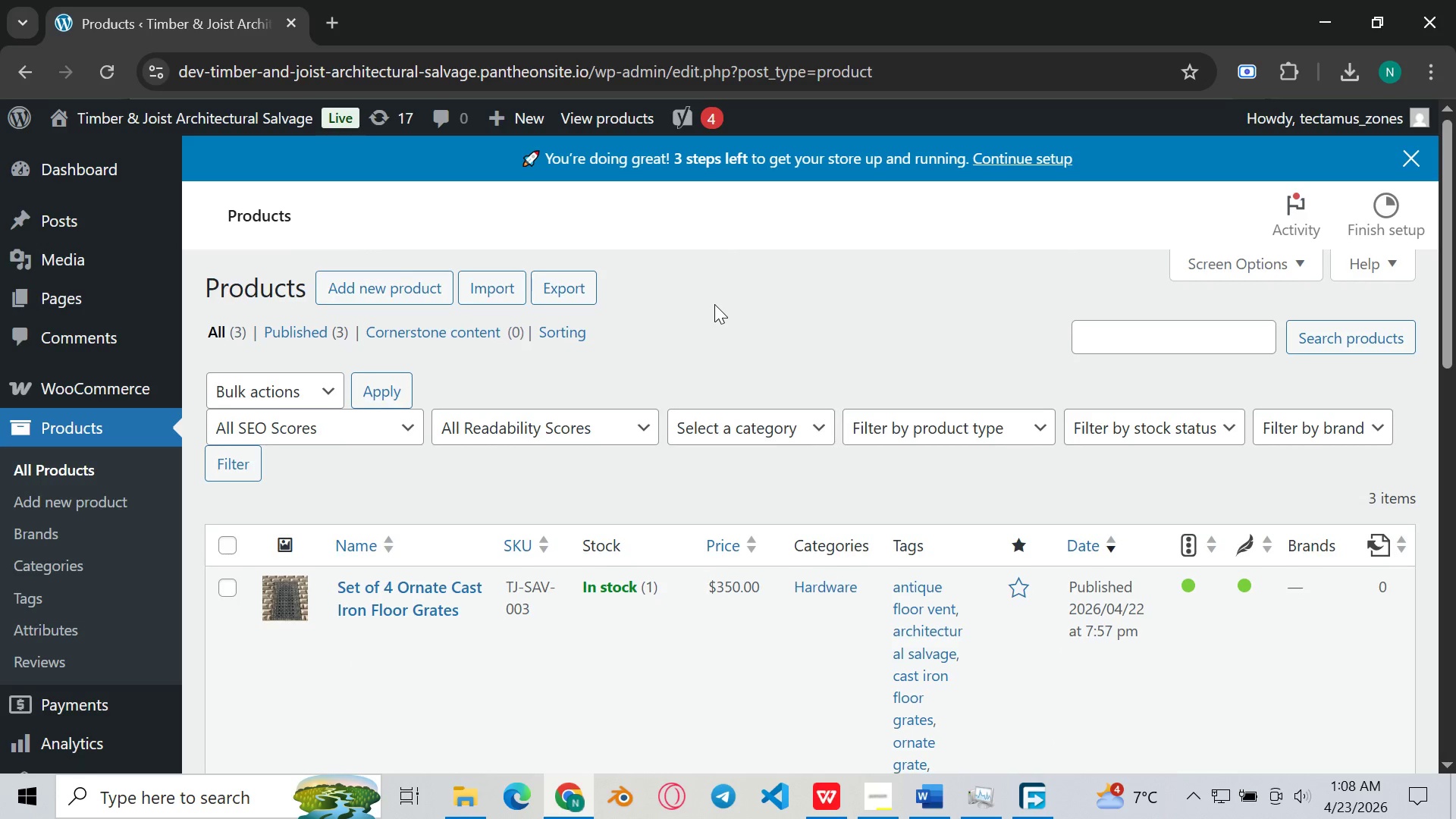 
scroll: coordinate [714, 304], scroll_direction: down, amount: 4.0
 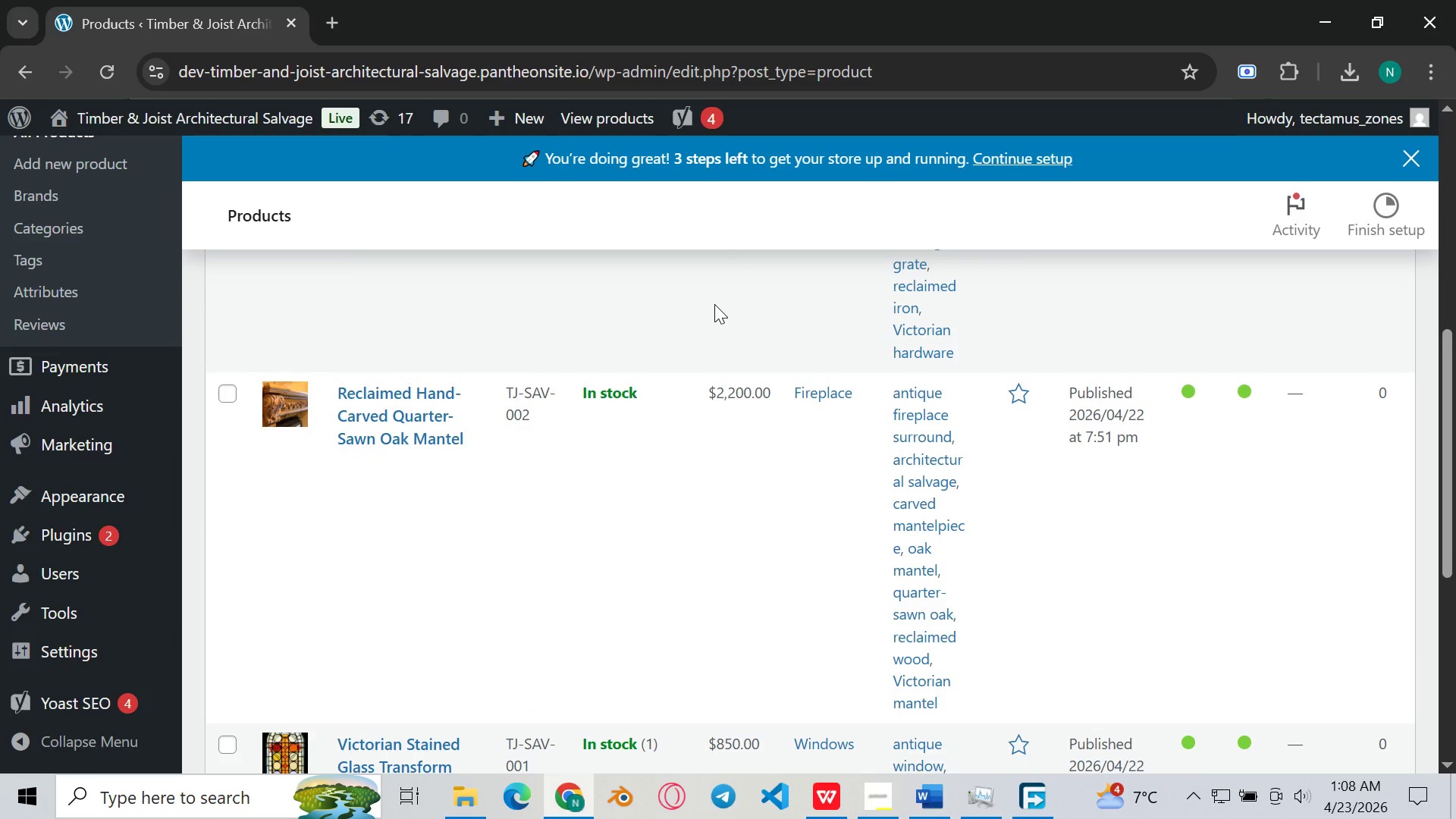 
scroll: coordinate [714, 304], scroll_direction: up, amount: 4.0
 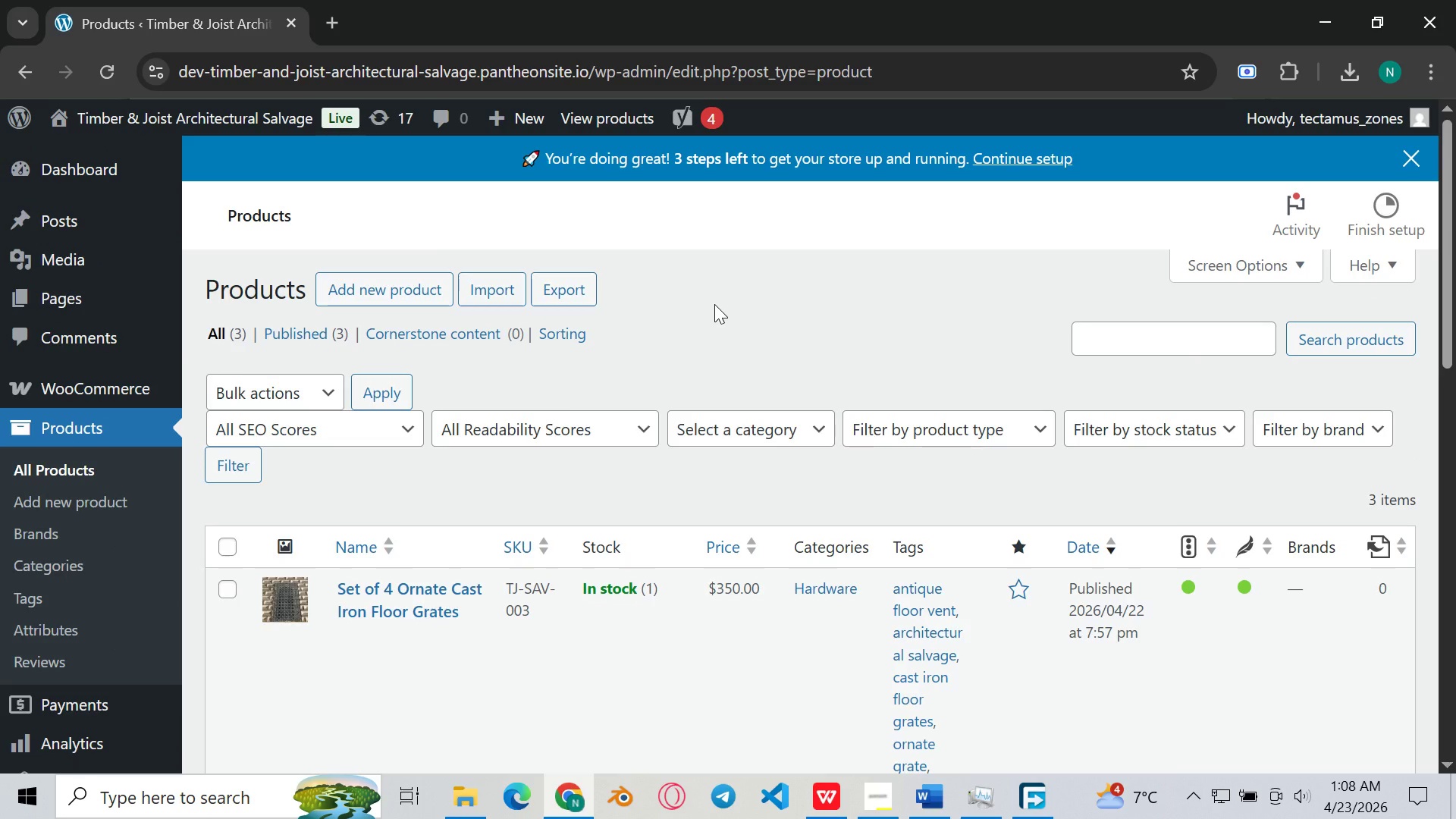 
scroll: coordinate [711, 304], scroll_direction: none, amount: 0.0
 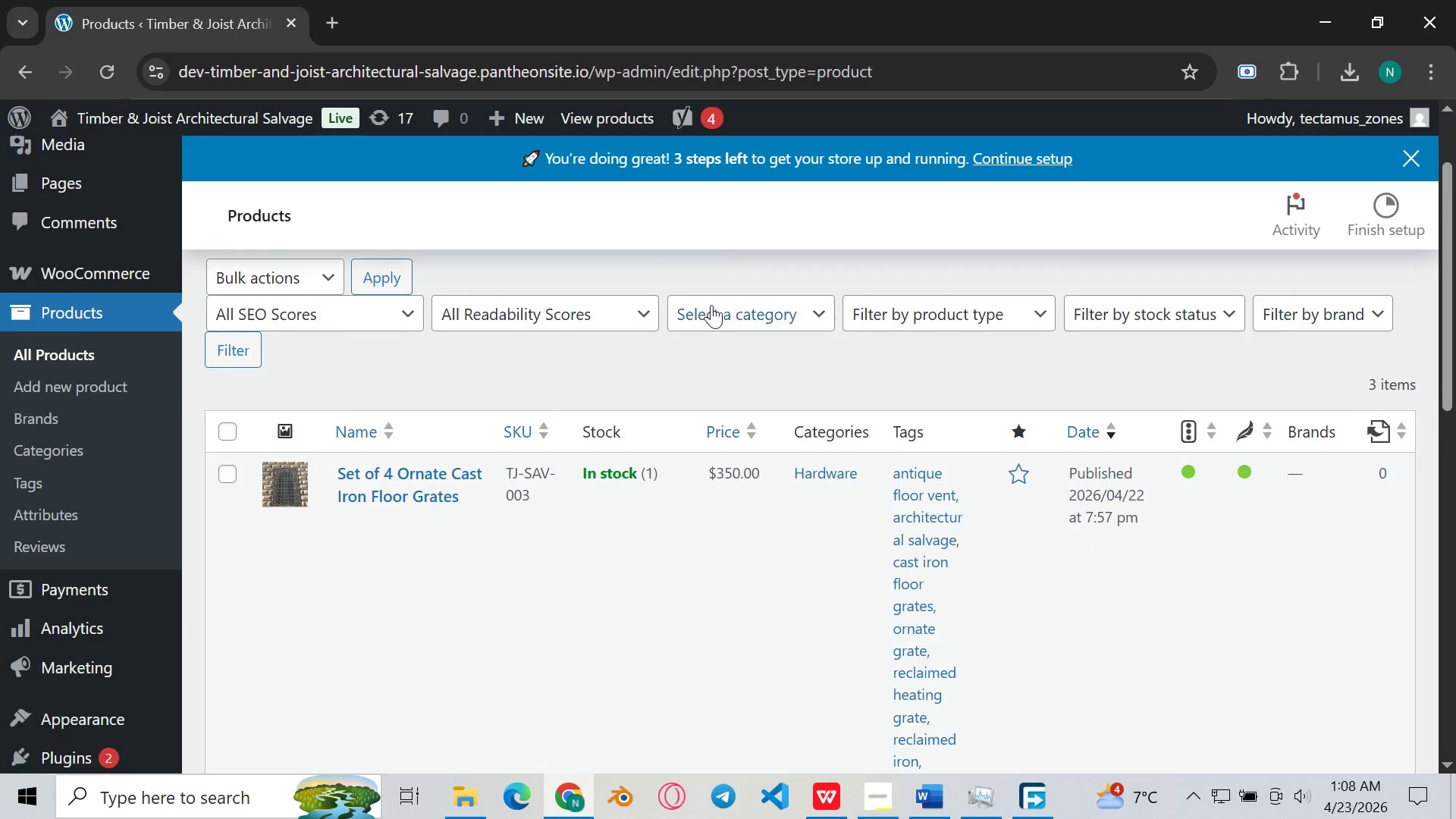 
scroll: coordinate [731, 333], scroll_direction: down, amount: 8.0
 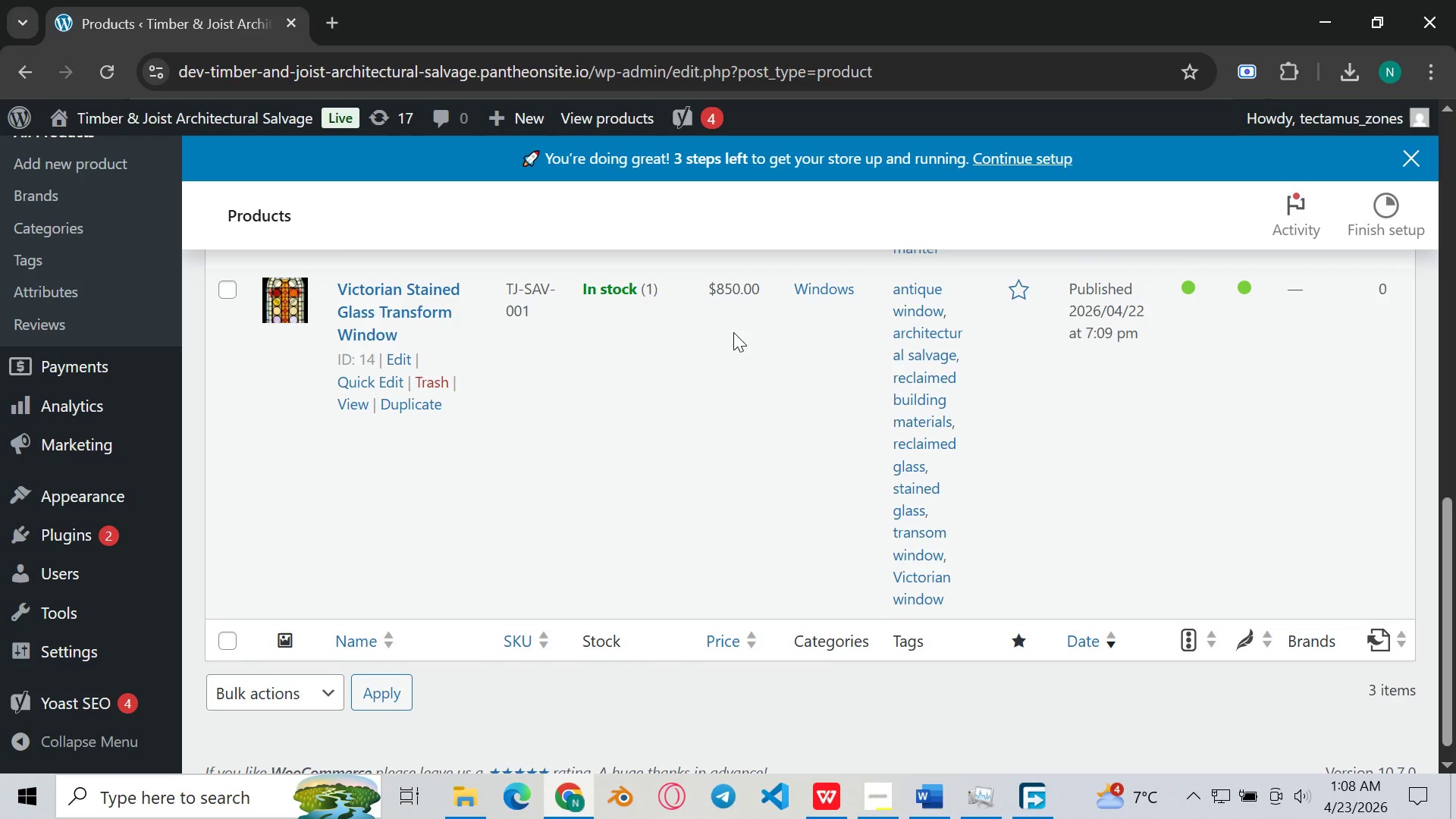 
wait(5.58)
 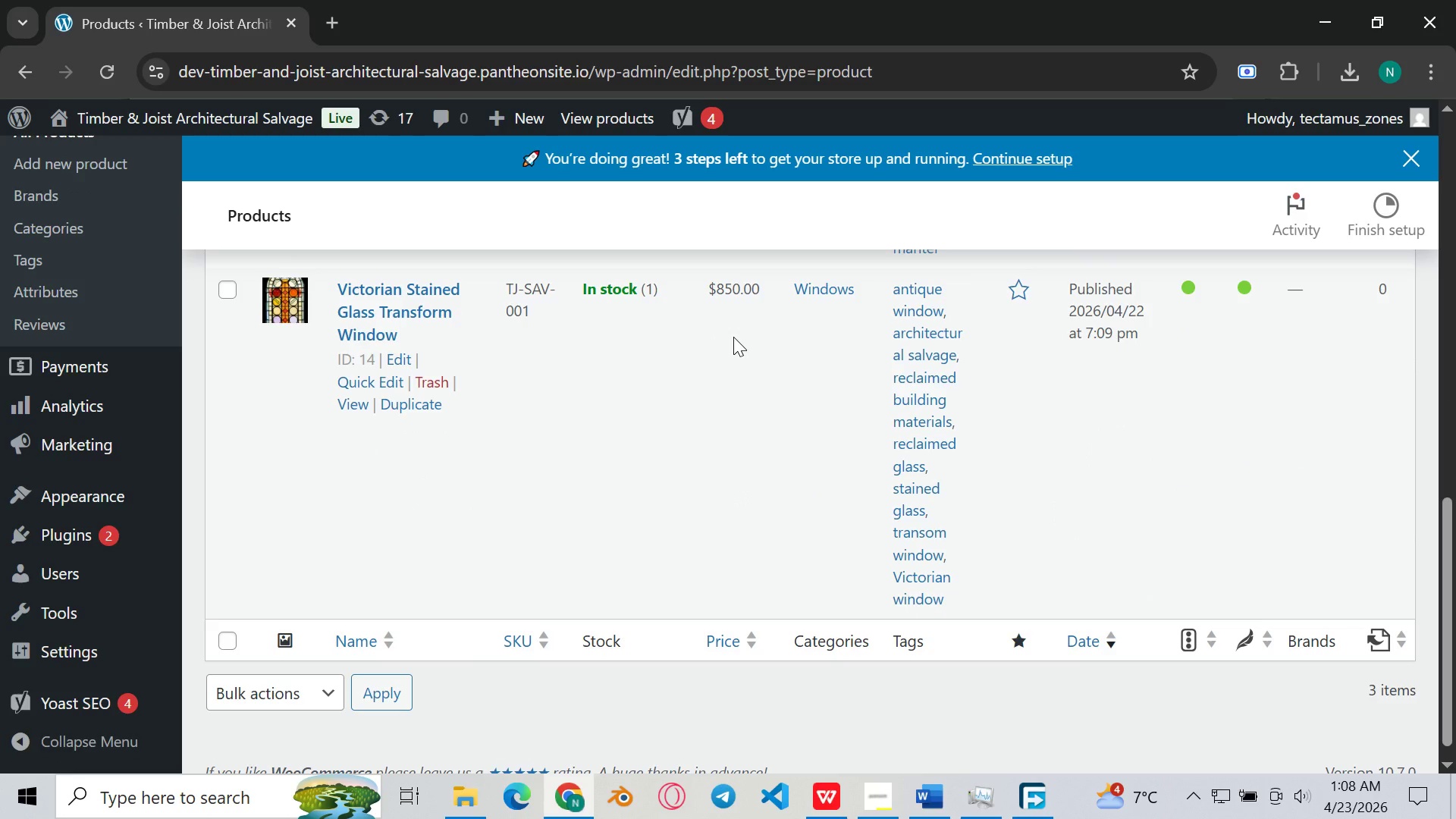 
scroll: coordinate [403, 610], scroll_direction: up, amount: 7.0
 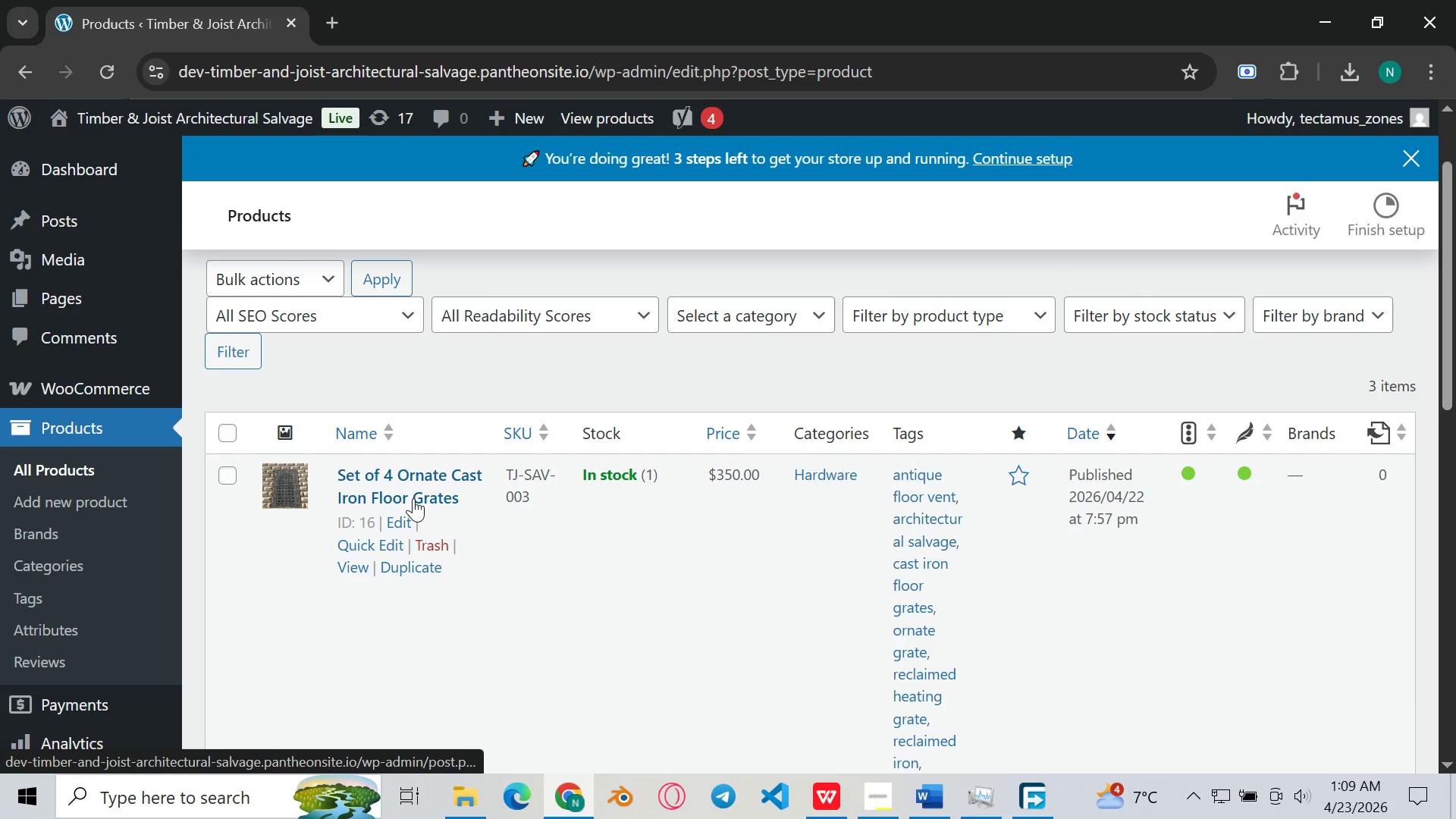 
left_click([406, 525])
 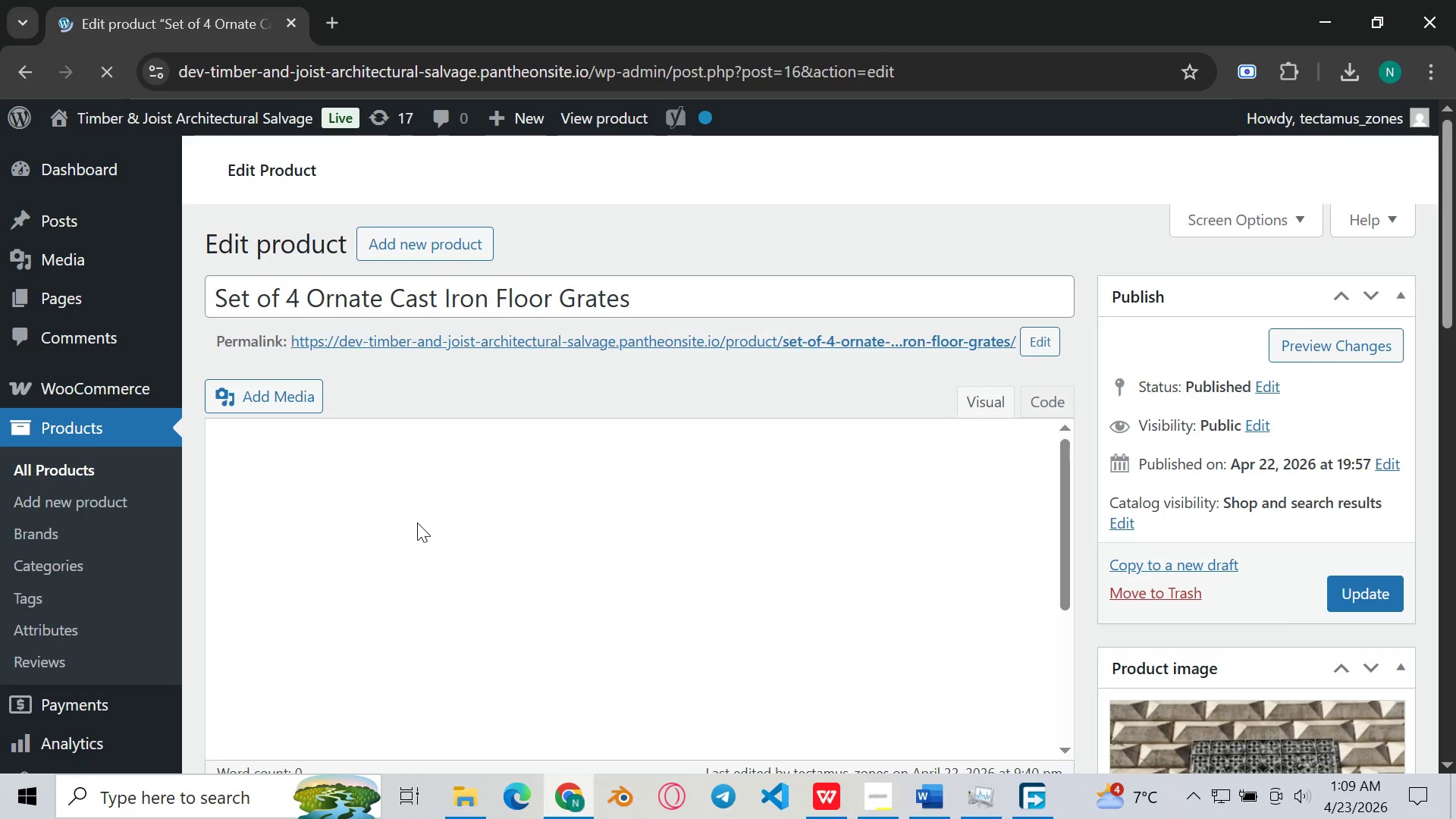 
scroll: coordinate [547, 548], scroll_direction: down, amount: 15.0
 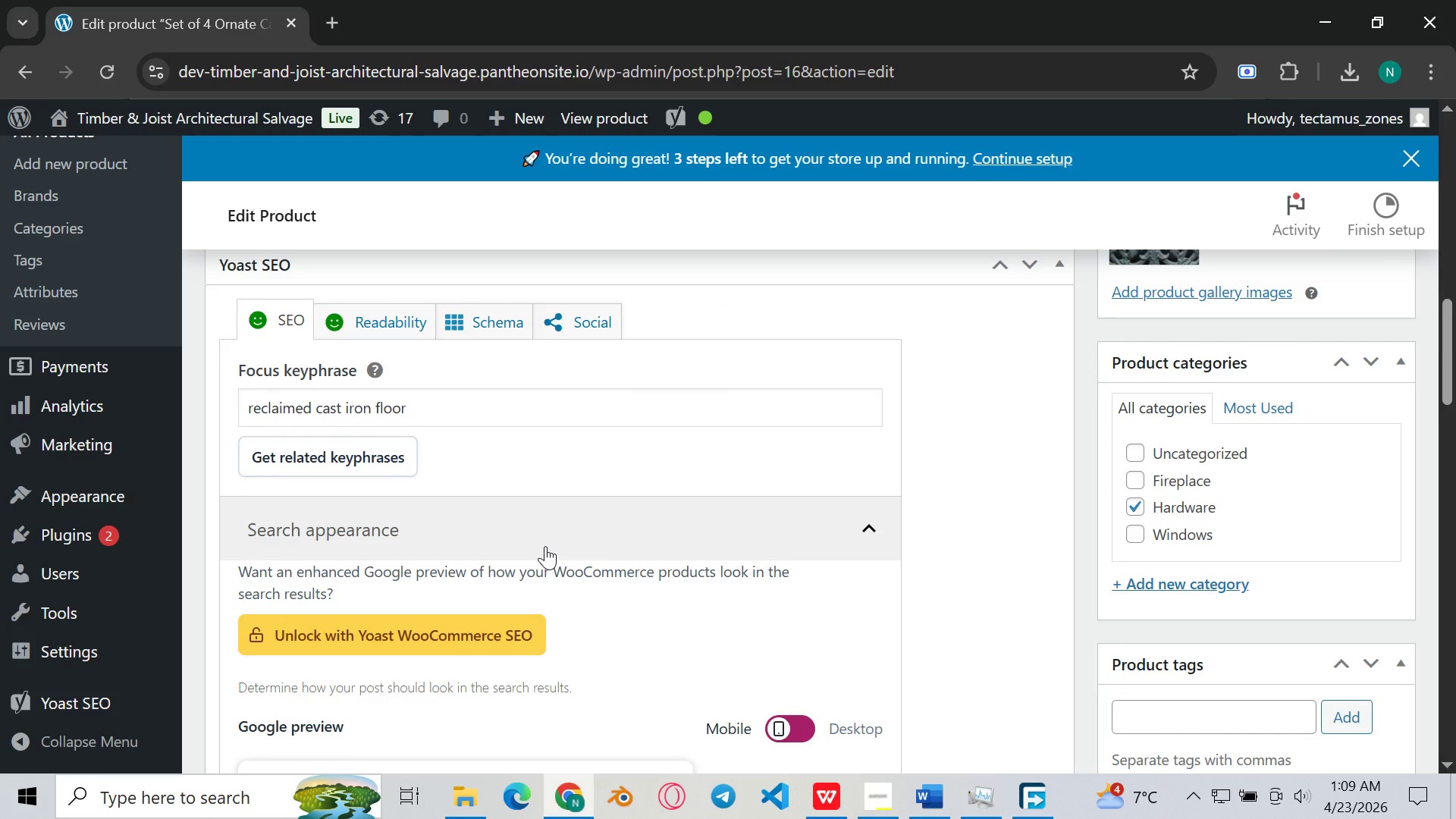 
left_click([544, 544])
 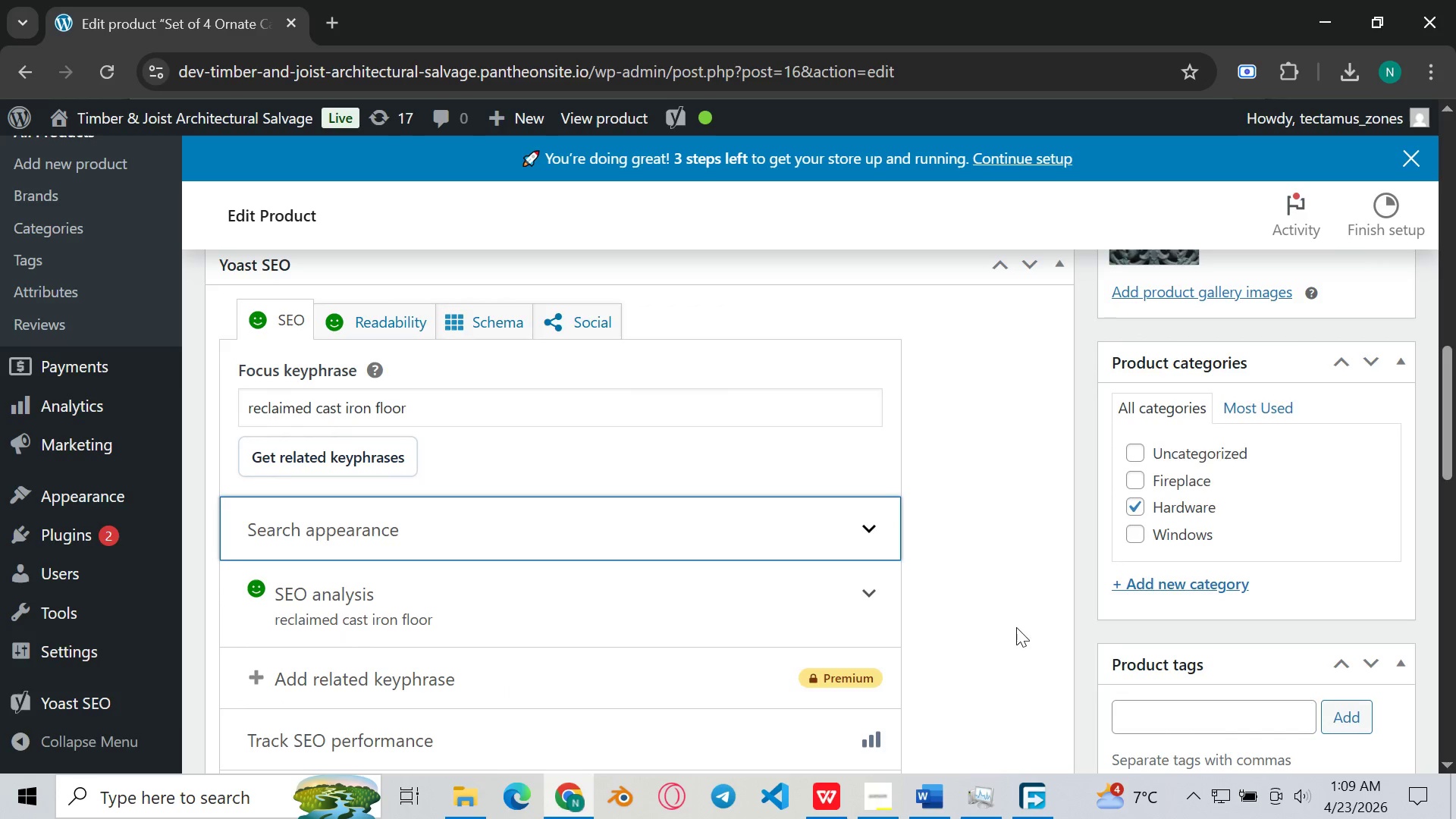 
key(Meta+Shift+S)
 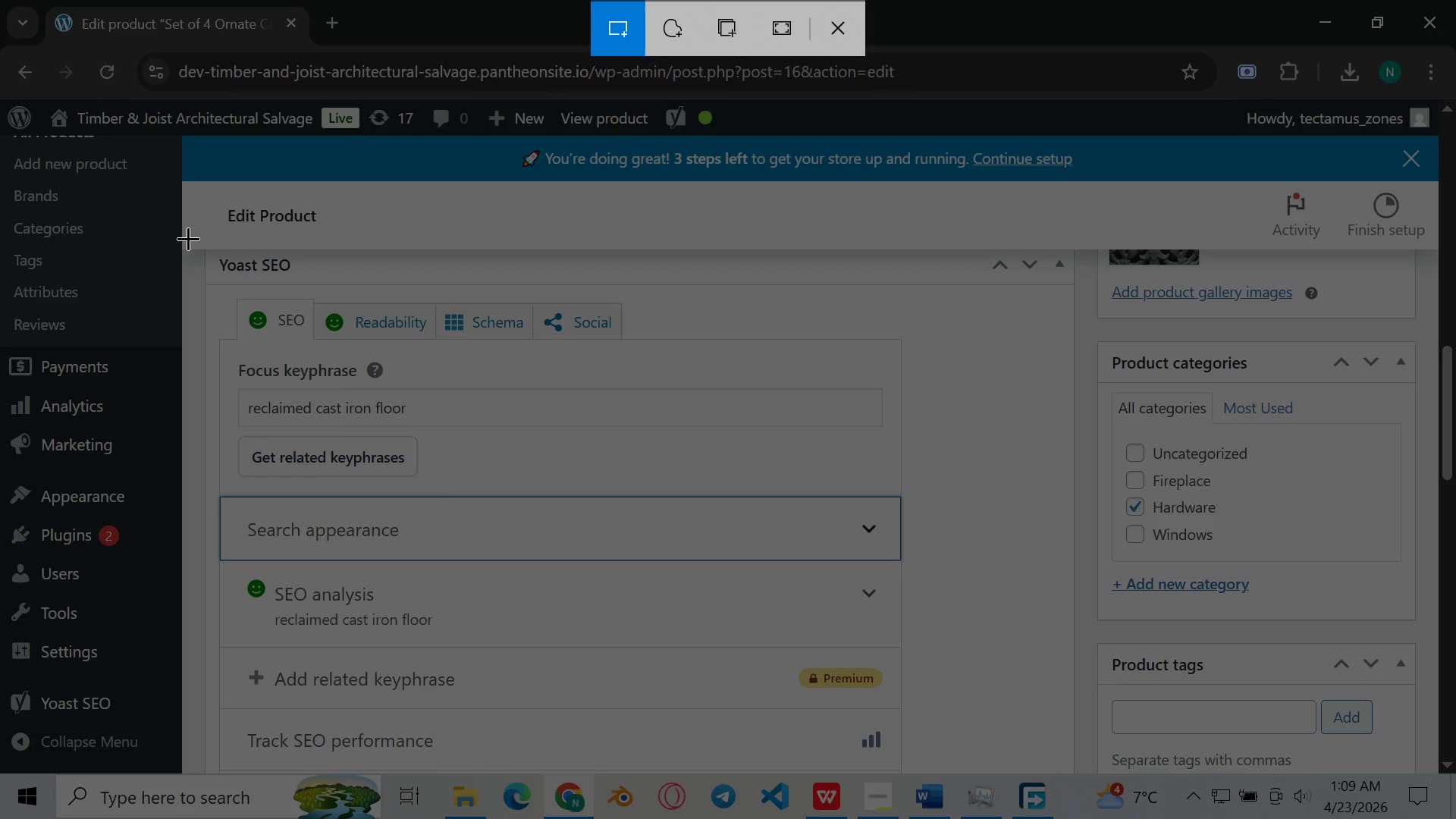 
left_click_drag(start_coordinate=[207, 247], to_coordinate=[947, 704])
 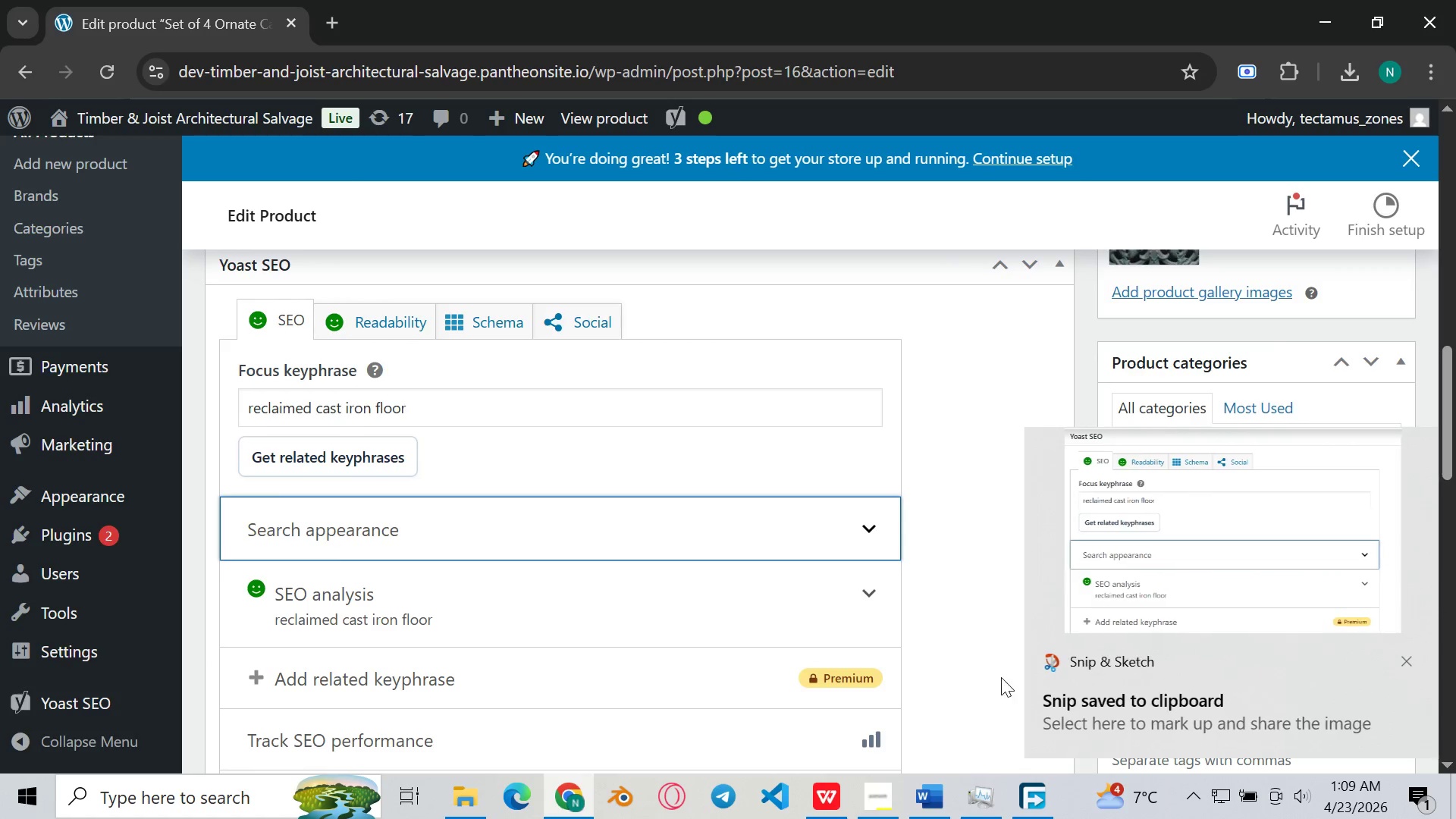 
double_click([1173, 580])
 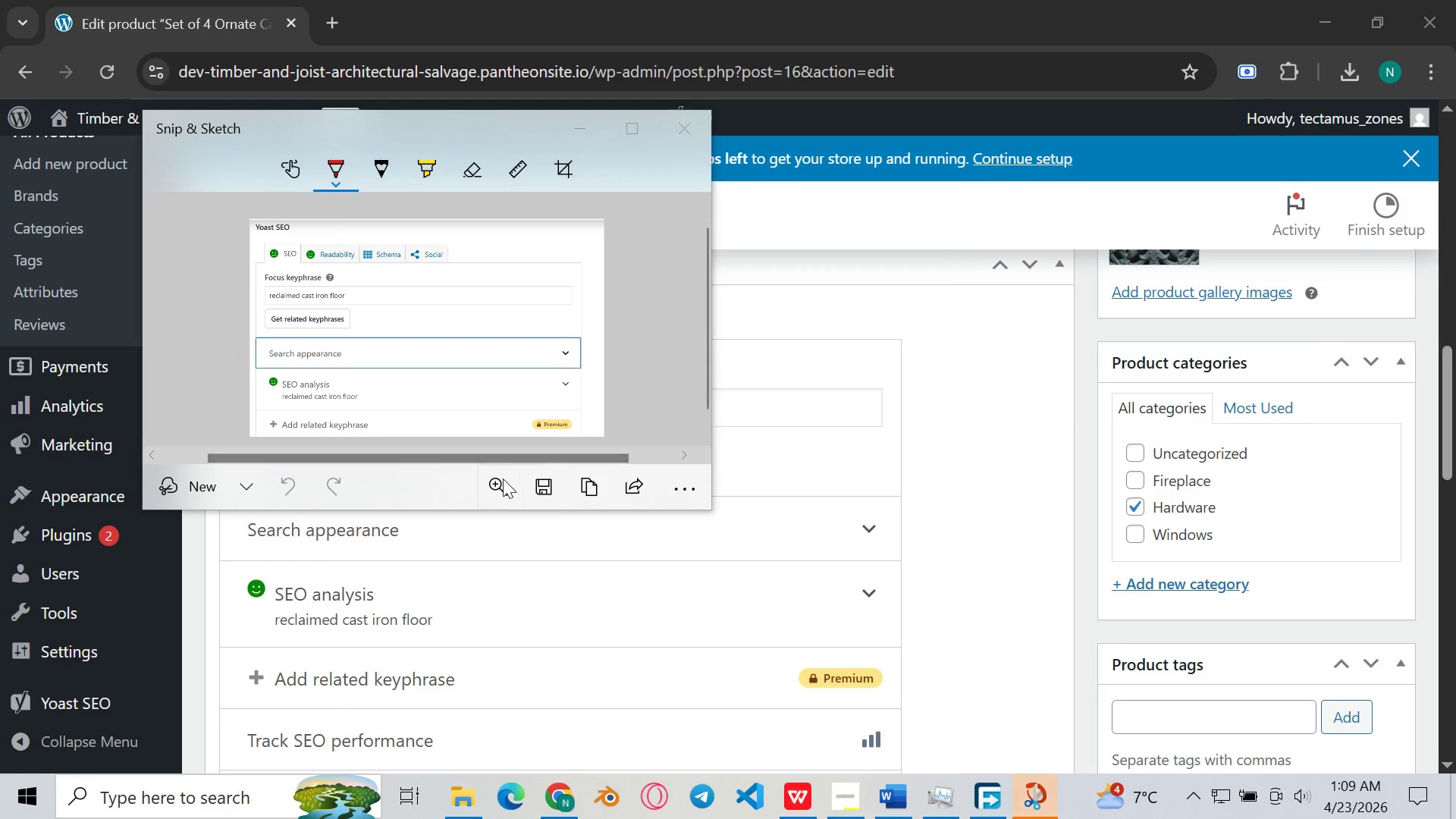 
left_click([558, 490])
 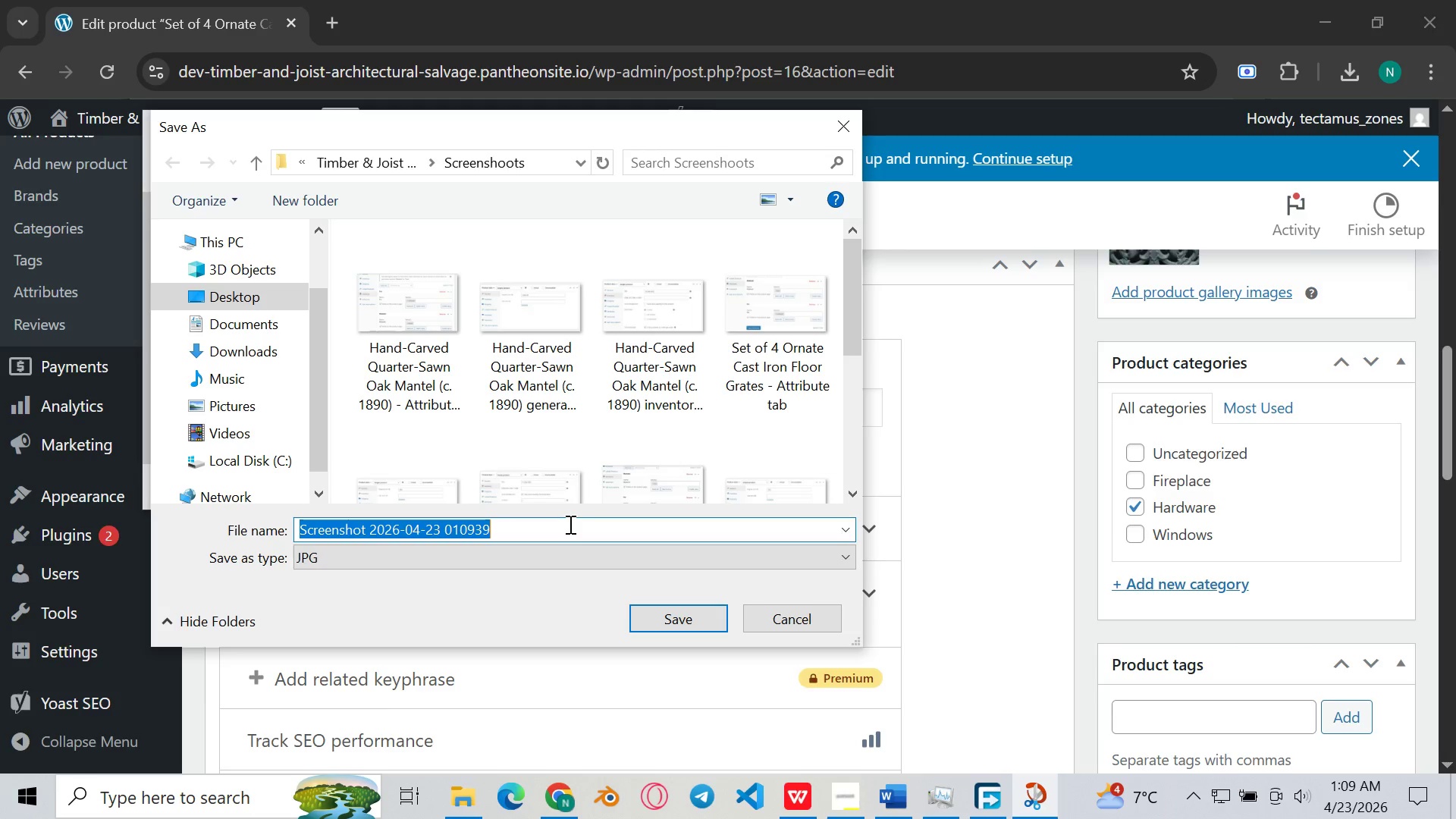 
wait(11.14)
 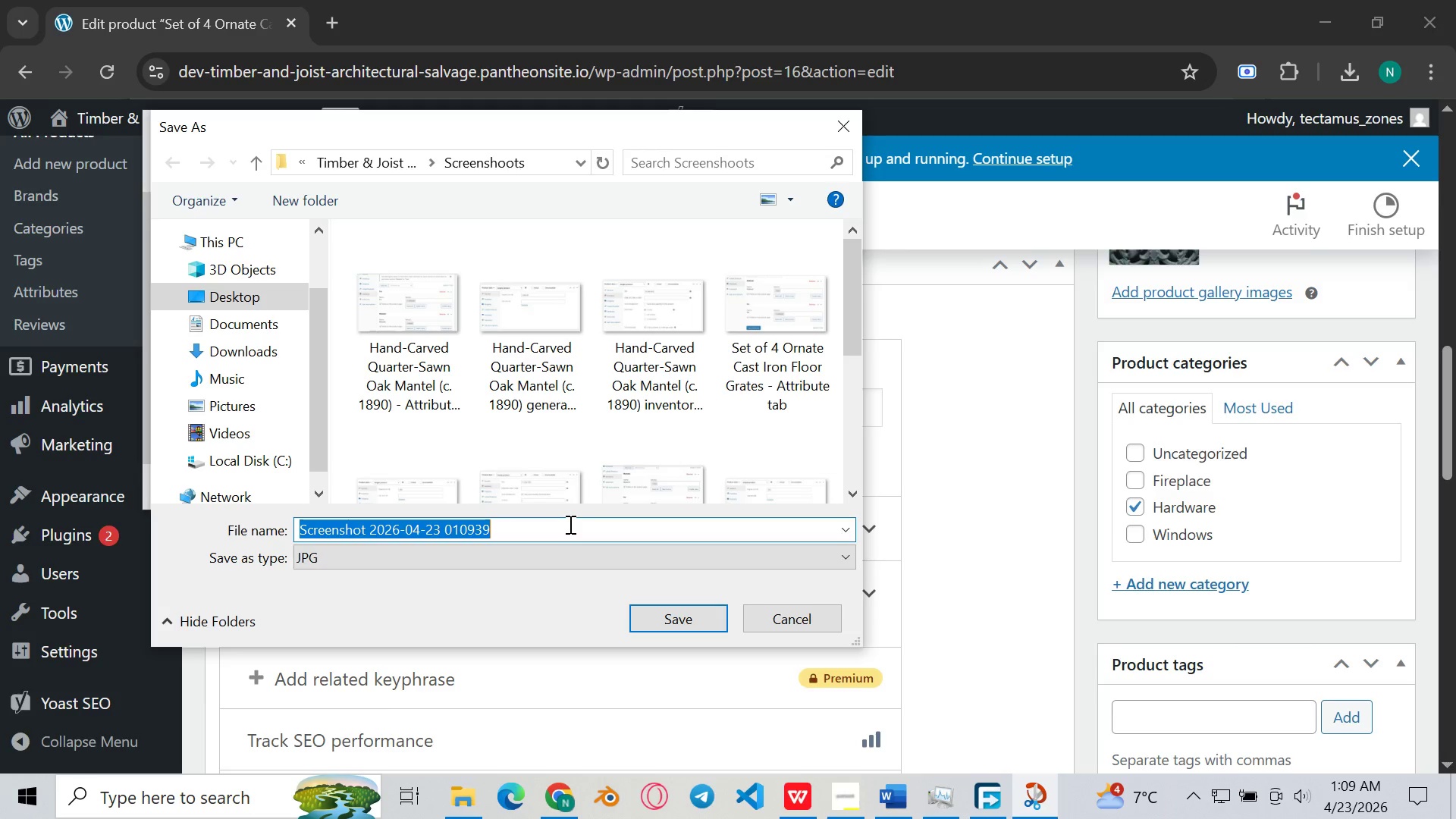 
type(Yoast SEO all green)
 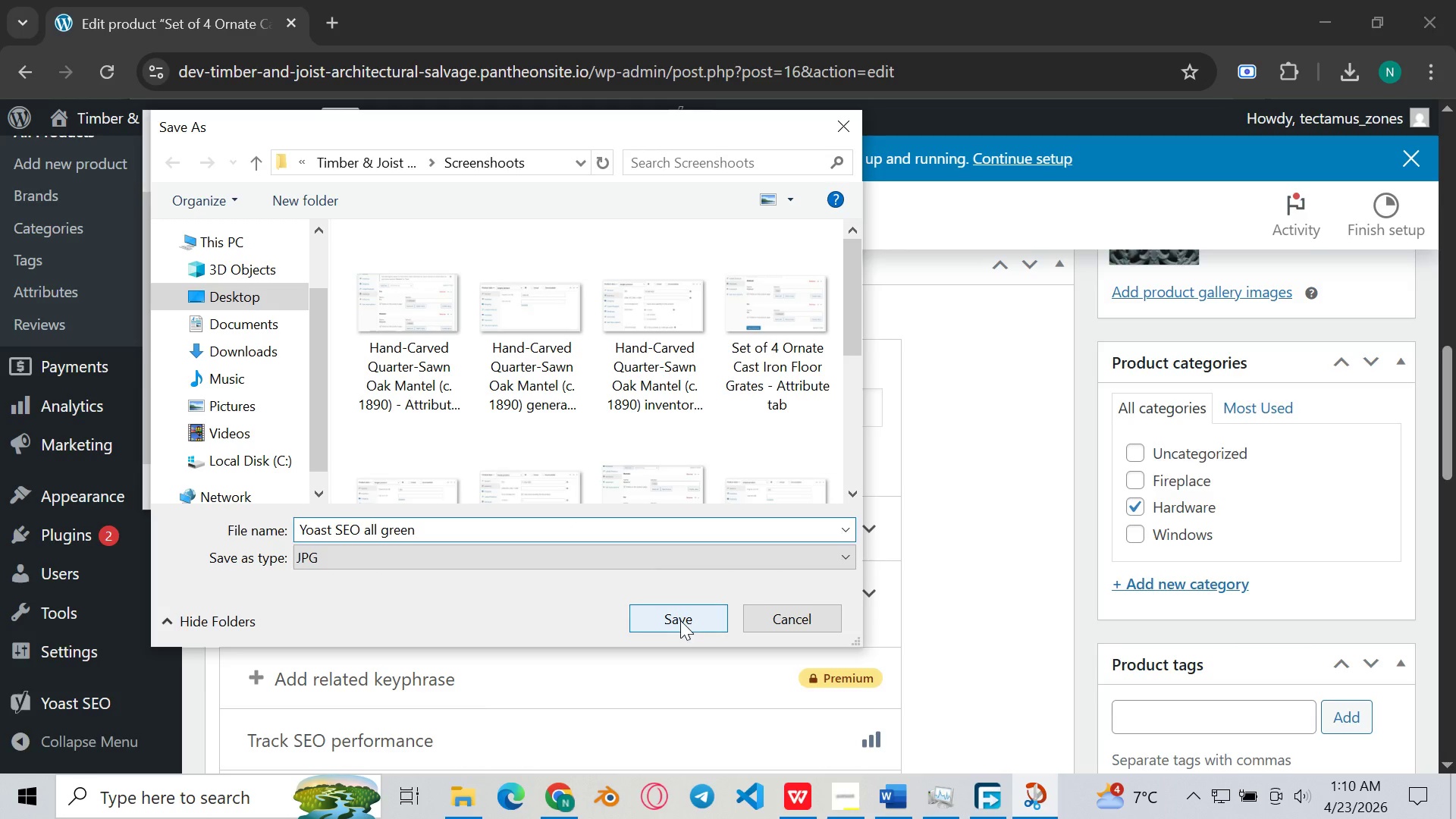 
wait(6.2)
 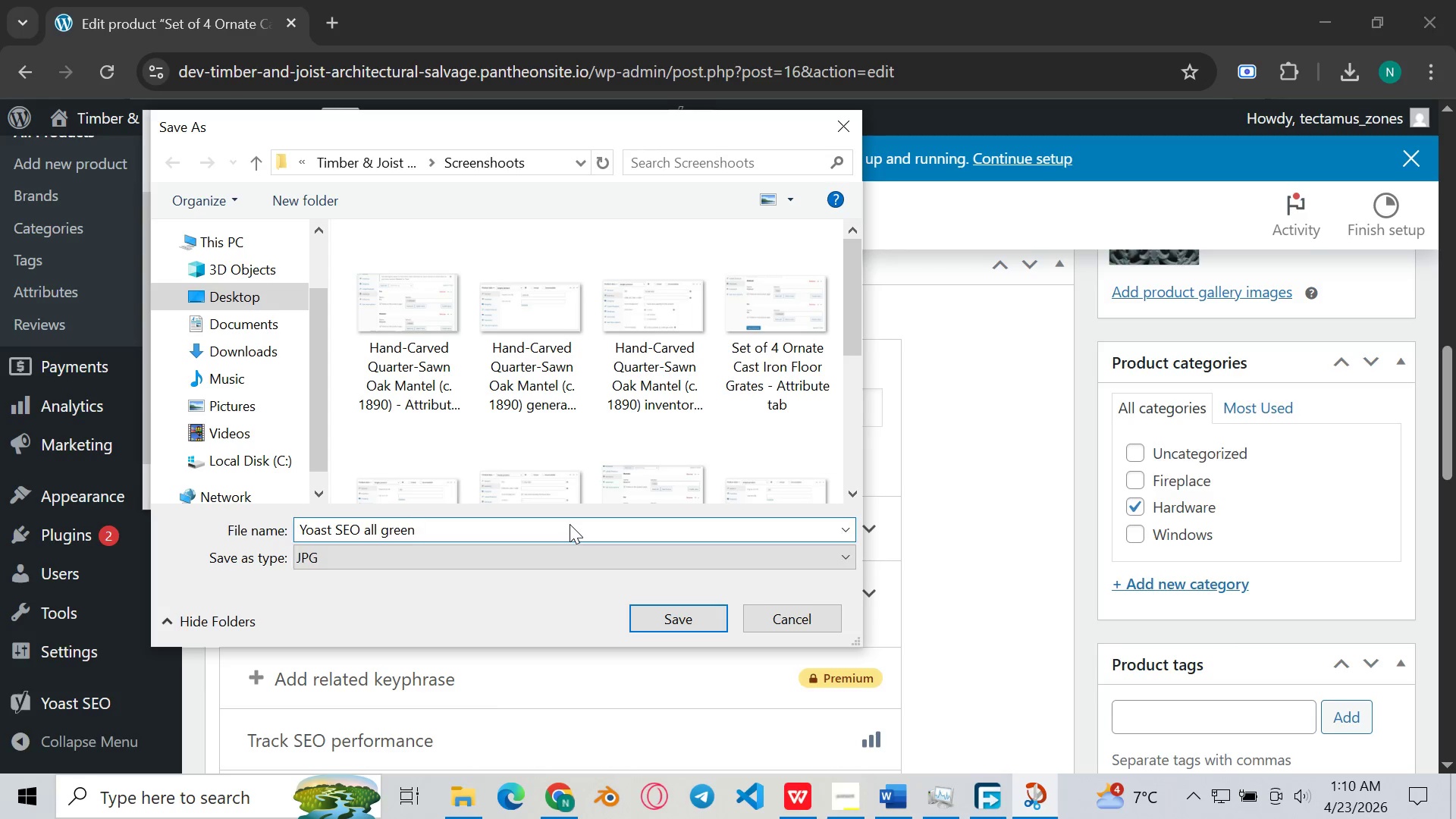 
left_click([680, 620])
 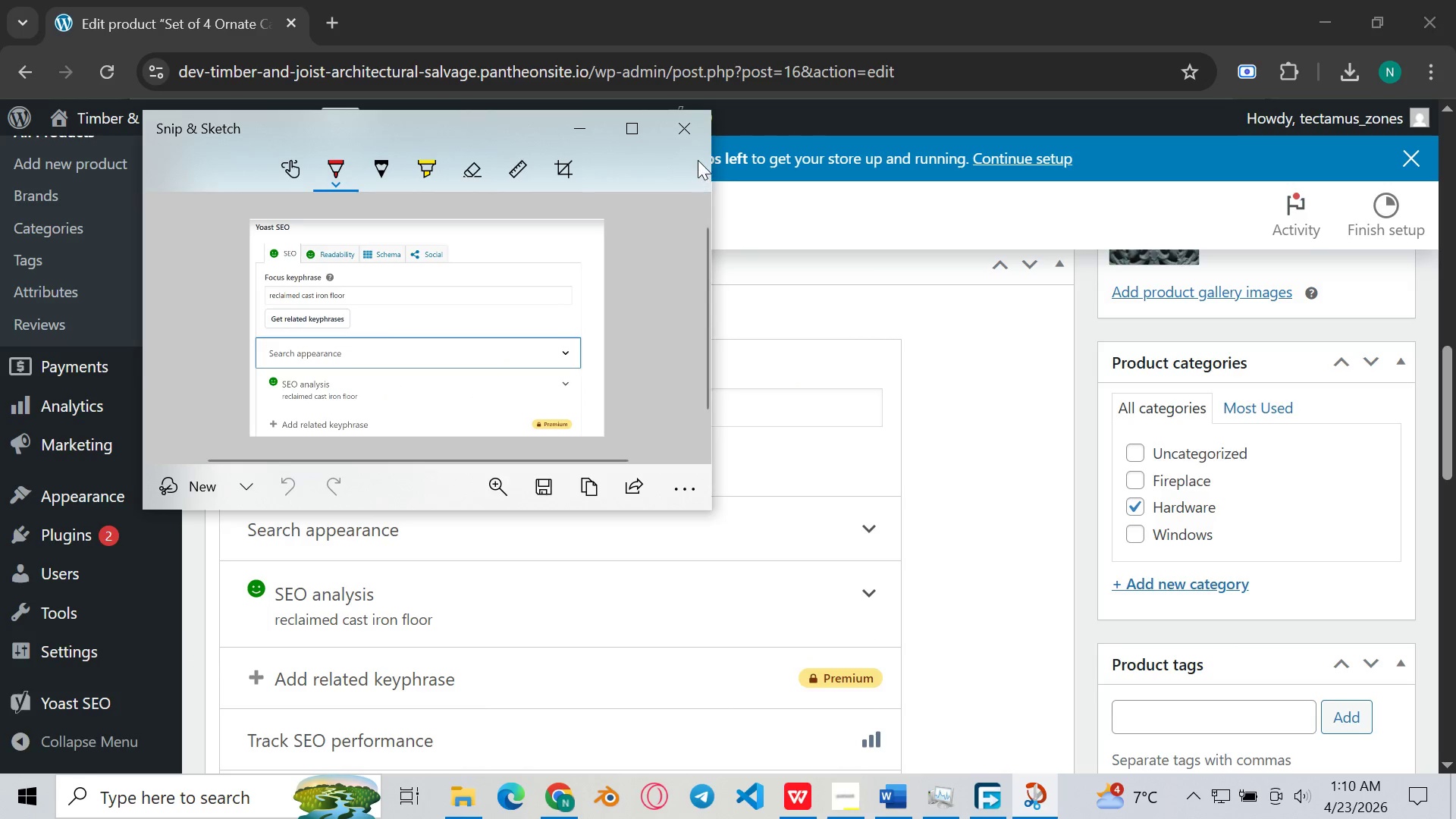 
left_click([689, 141])
 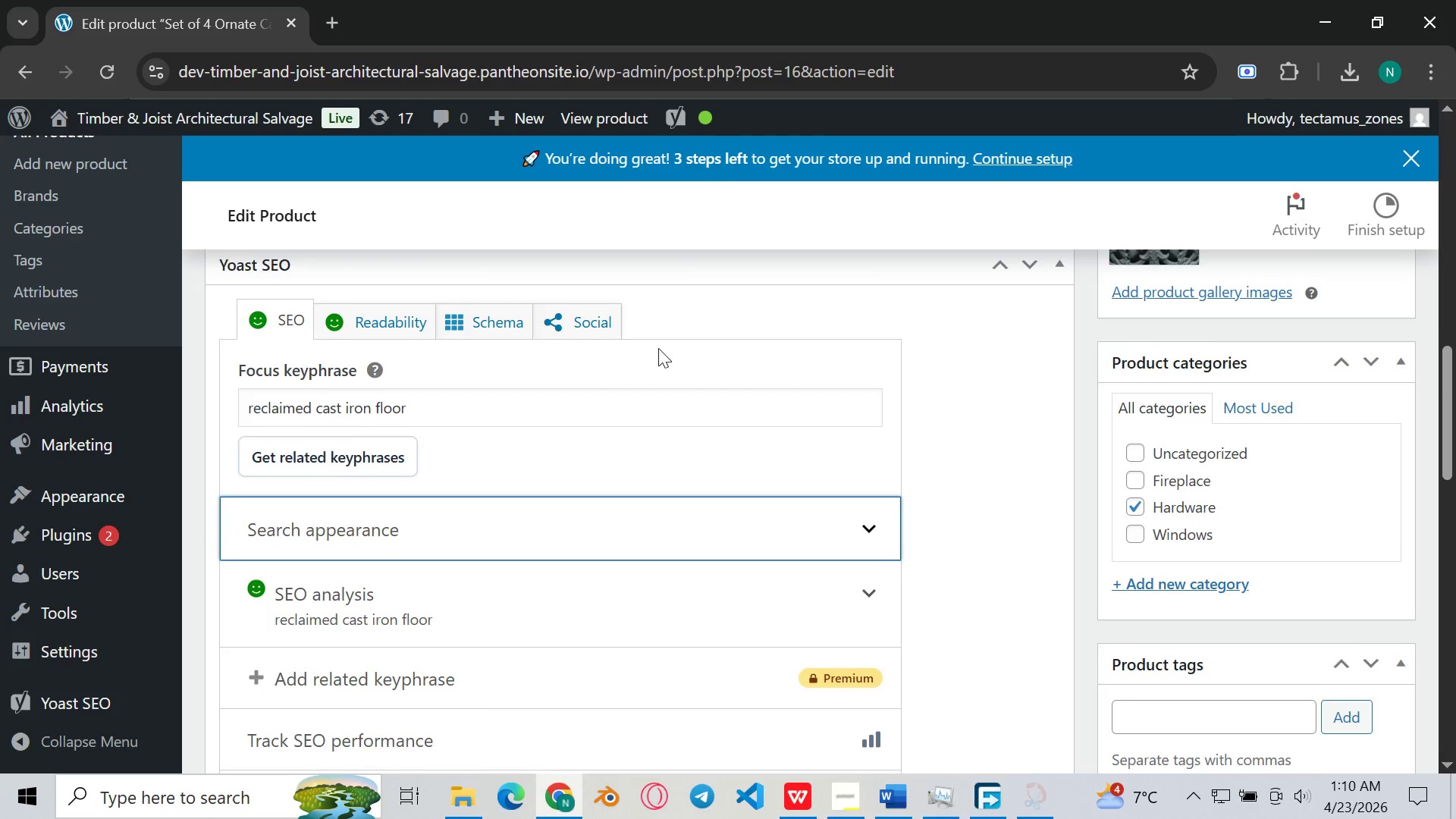 
scroll: coordinate [657, 349], scroll_direction: down, amount: 8.0
 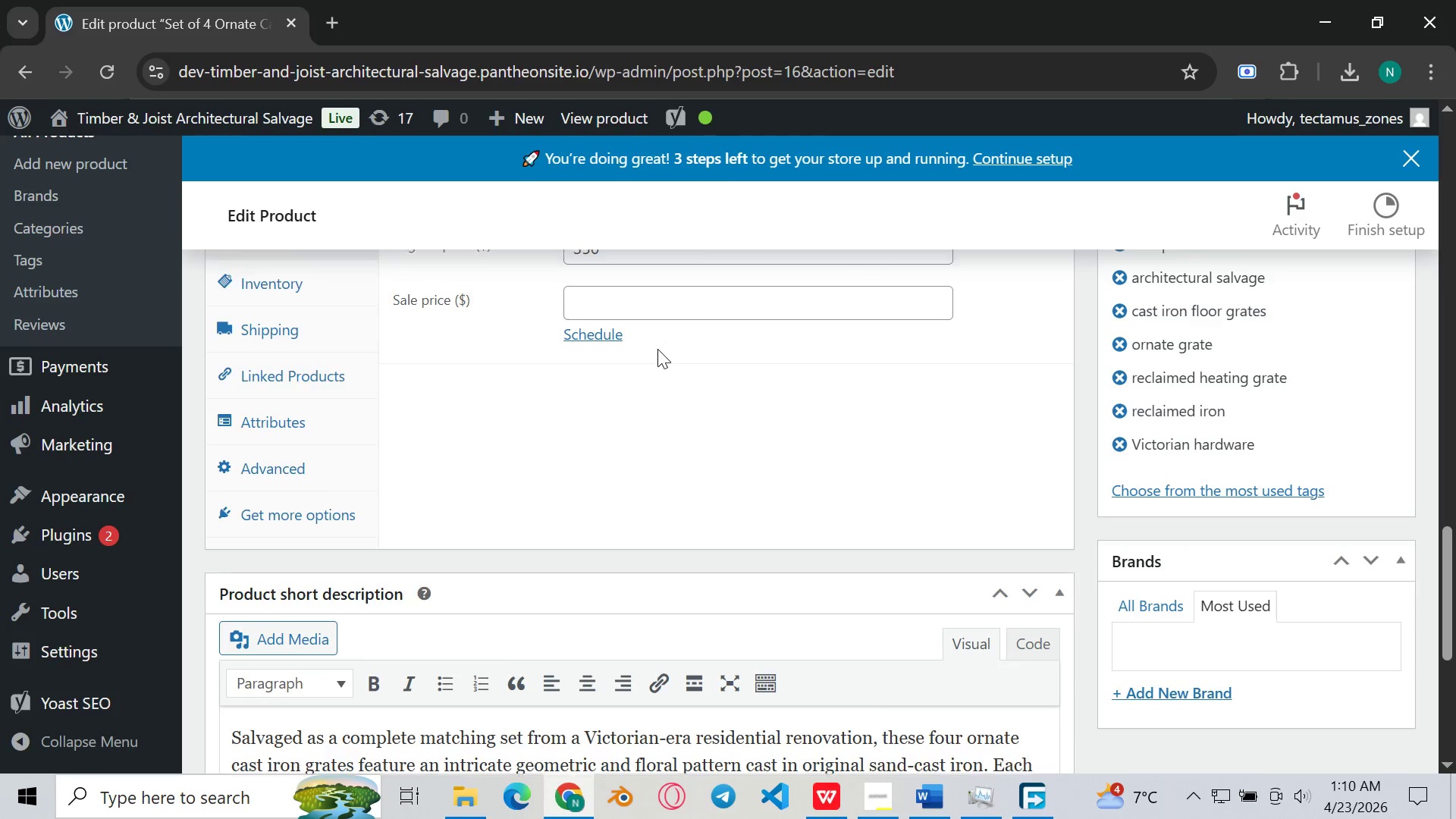 
scroll: coordinate [657, 349], scroll_direction: none, amount: 0.0
 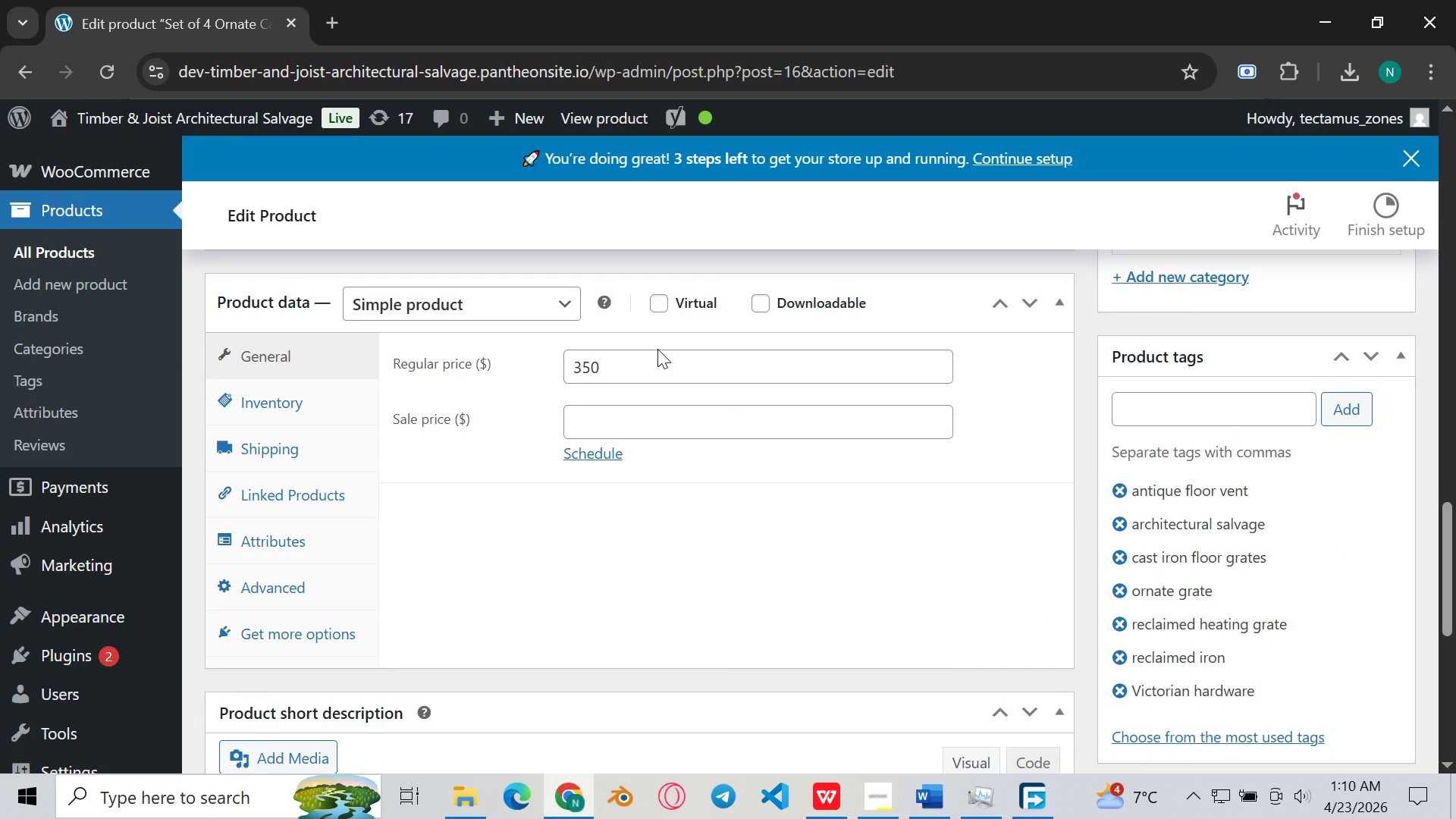 
scroll: coordinate [657, 349], scroll_direction: up, amount: 9.0
 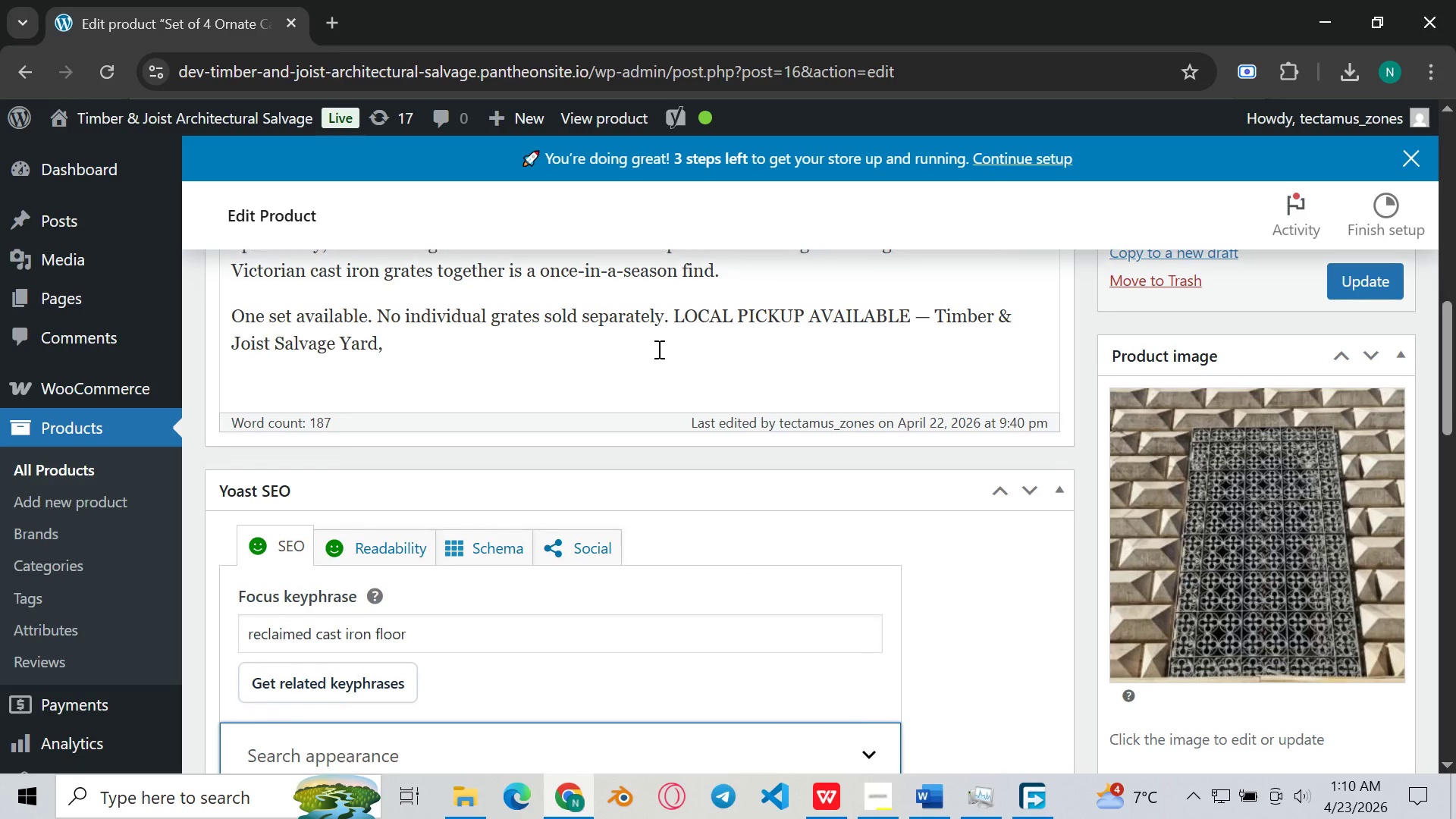 
scroll: coordinate [657, 349], scroll_direction: down, amount: 2.0
 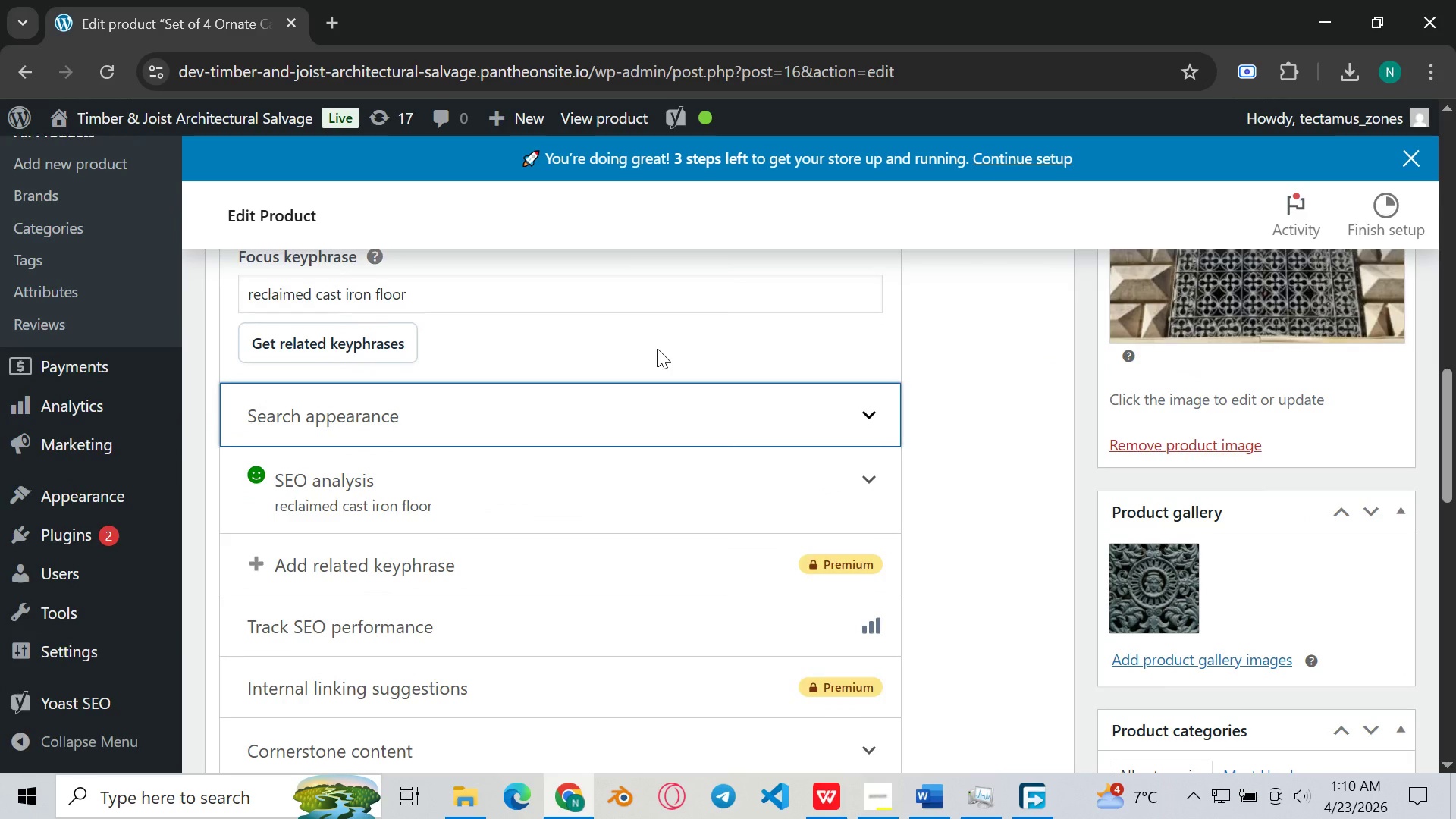 
scroll: coordinate [657, 349], scroll_direction: none, amount: 0.0
 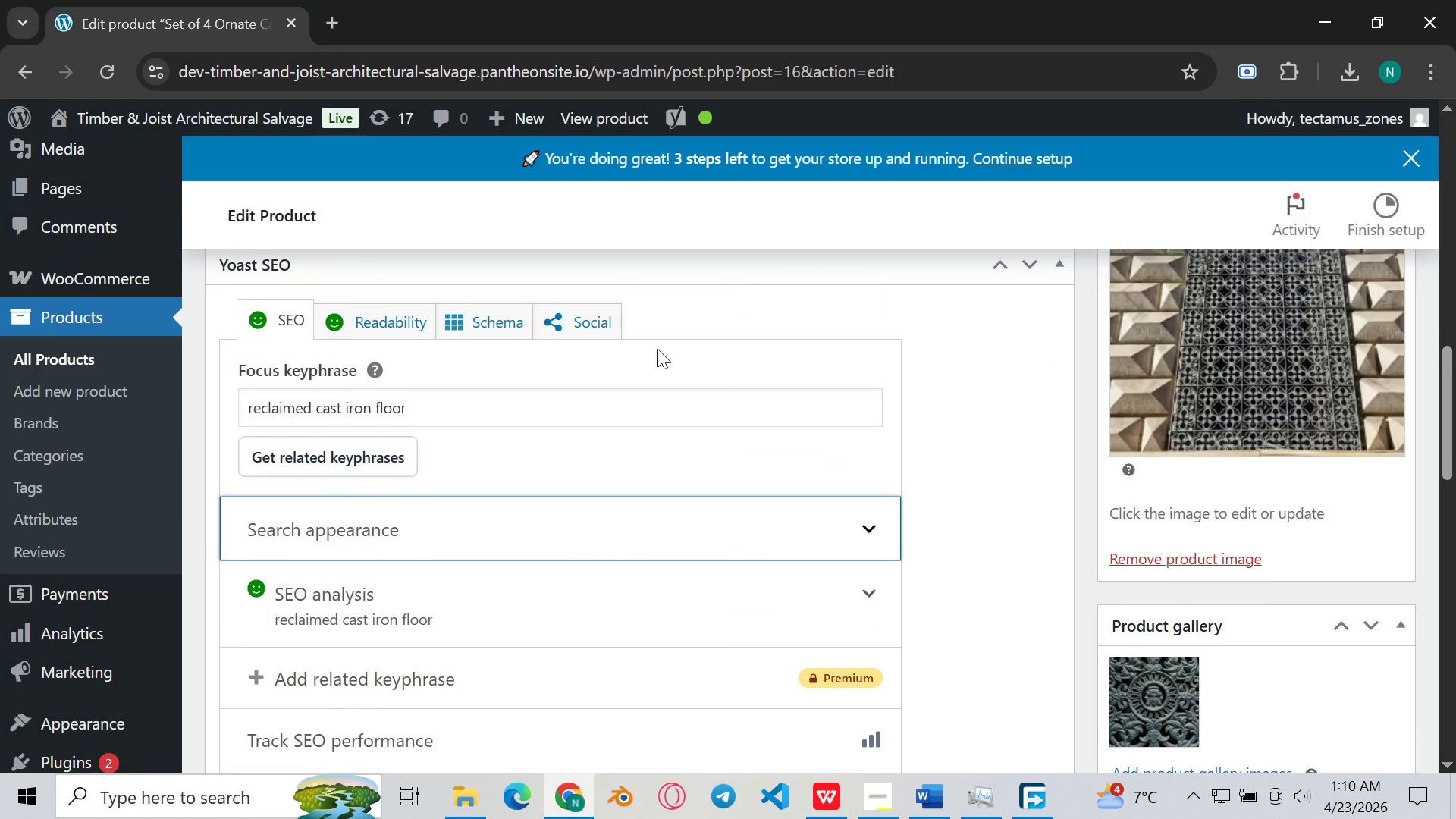 
scroll: coordinate [657, 349], scroll_direction: down, amount: 13.0
 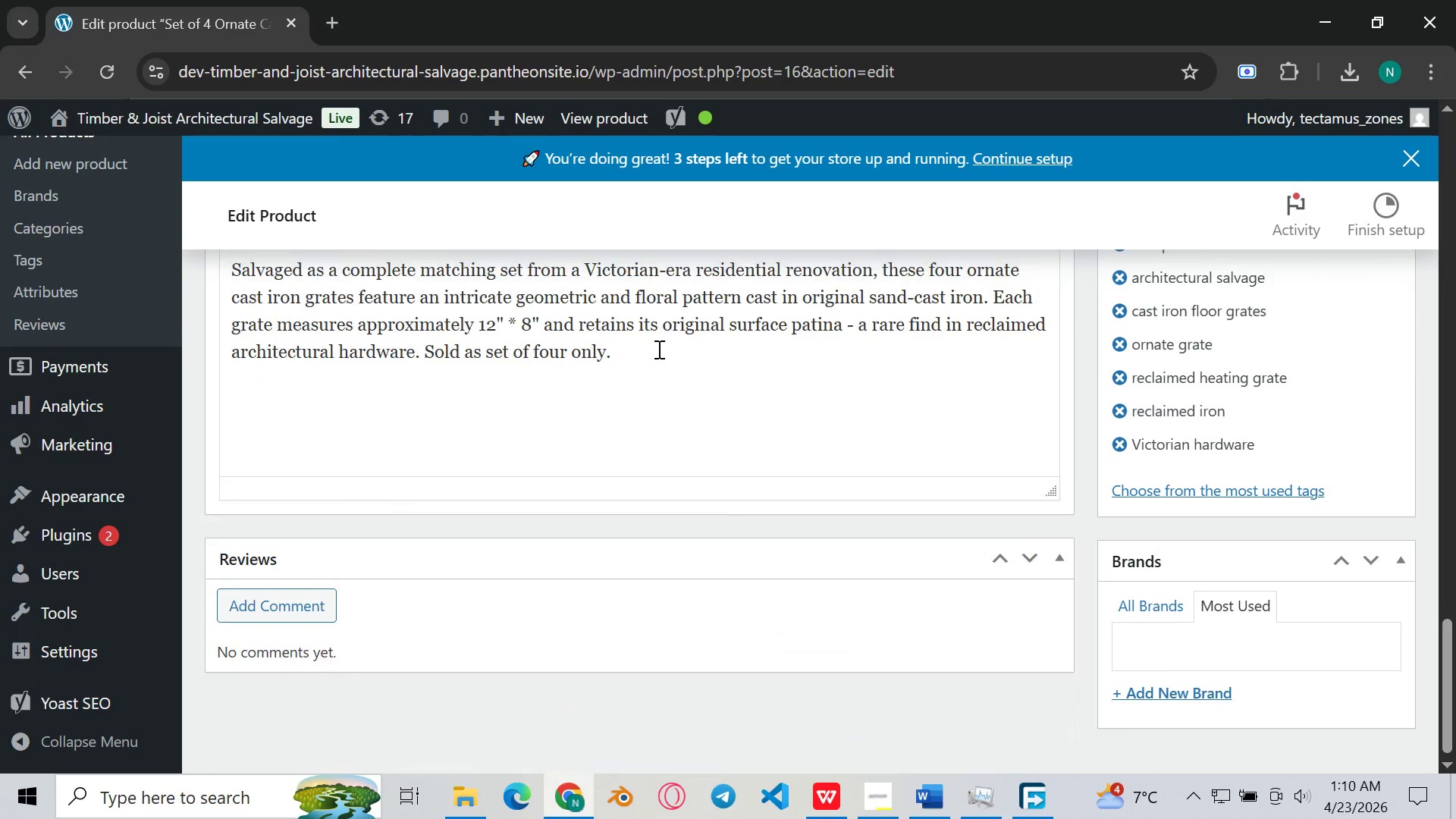 
scroll: coordinate [656, 349], scroll_direction: up, amount: 4.0
 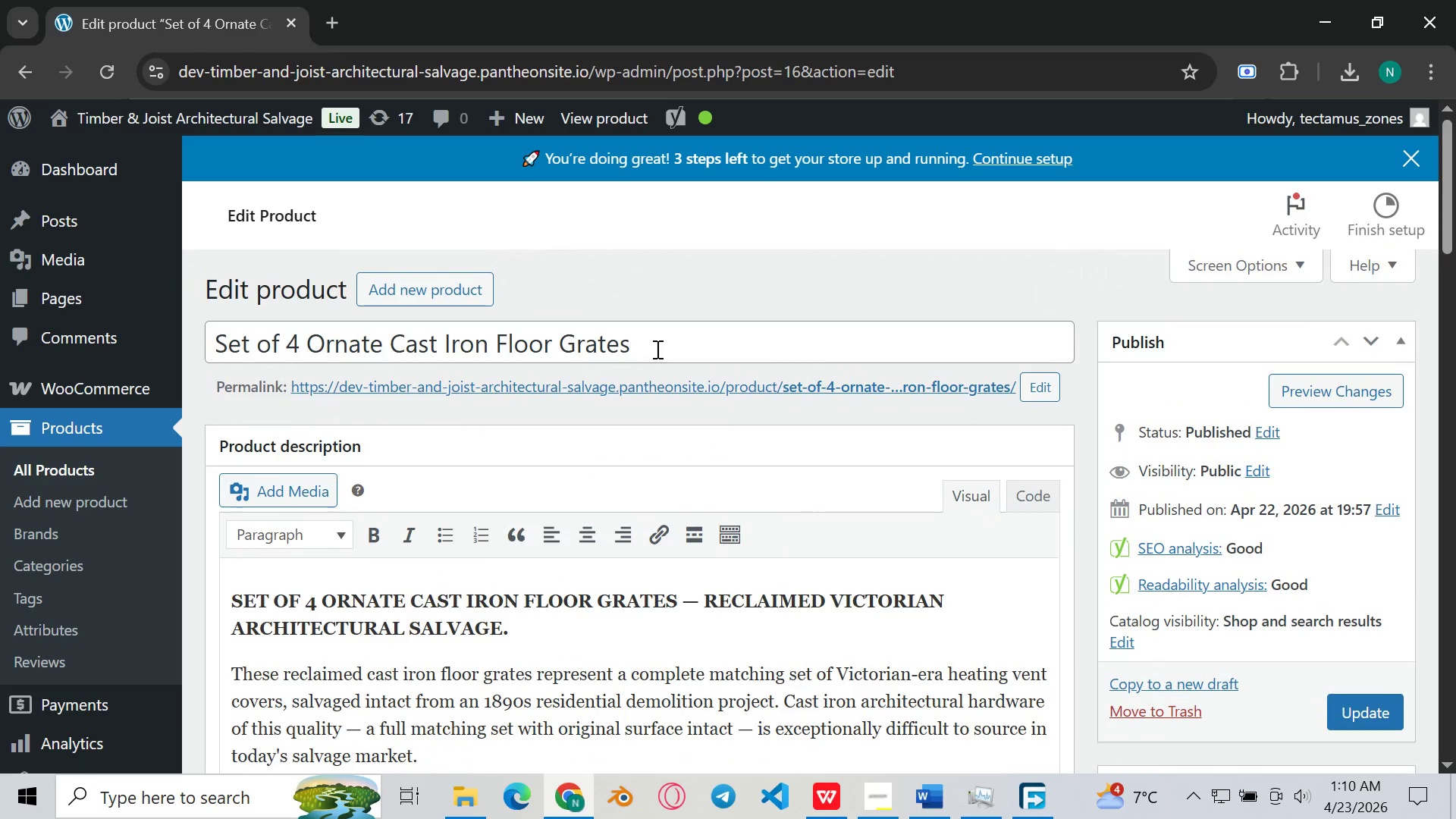 
wait(7.31)
 